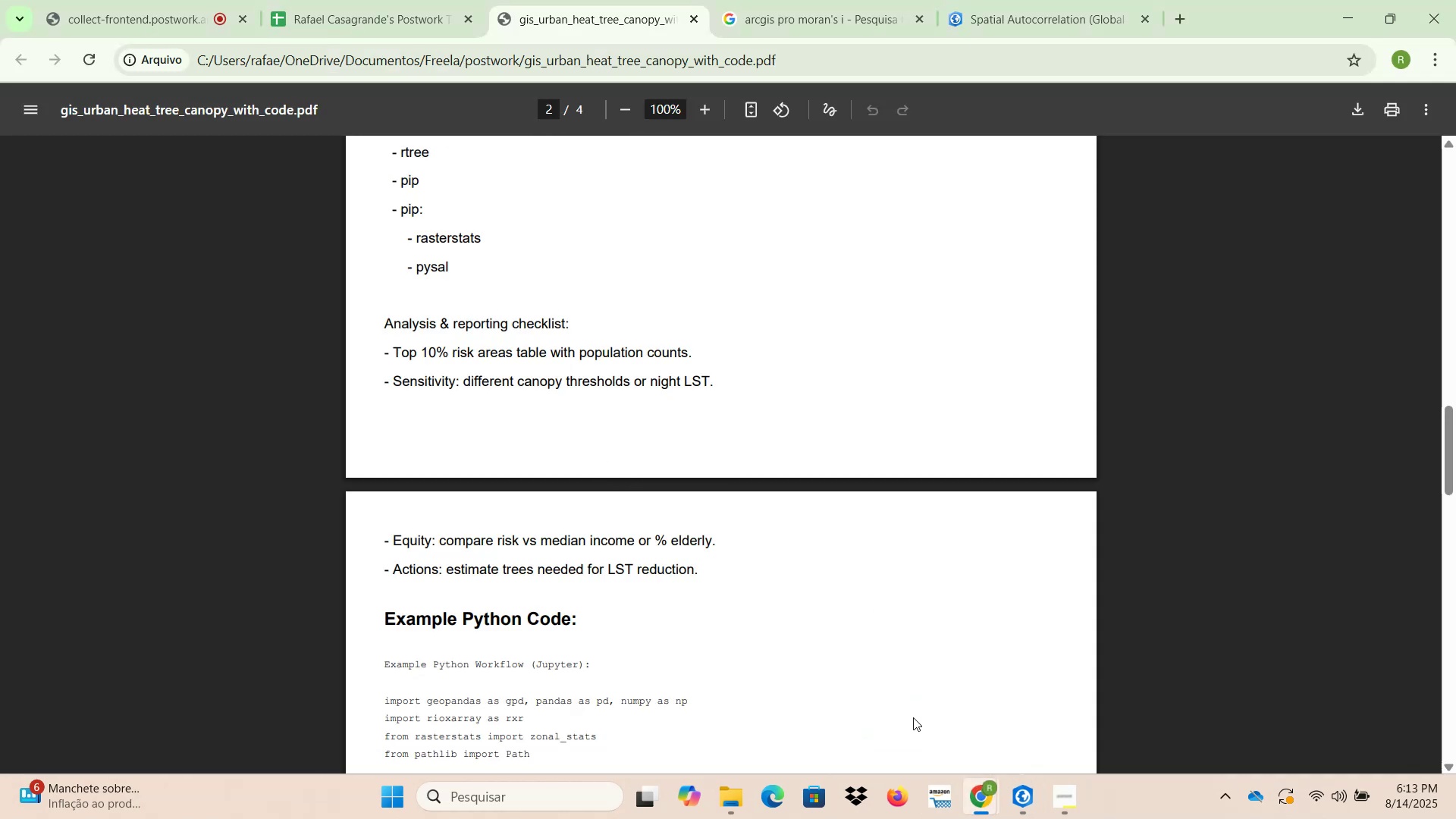 
wait(6.29)
 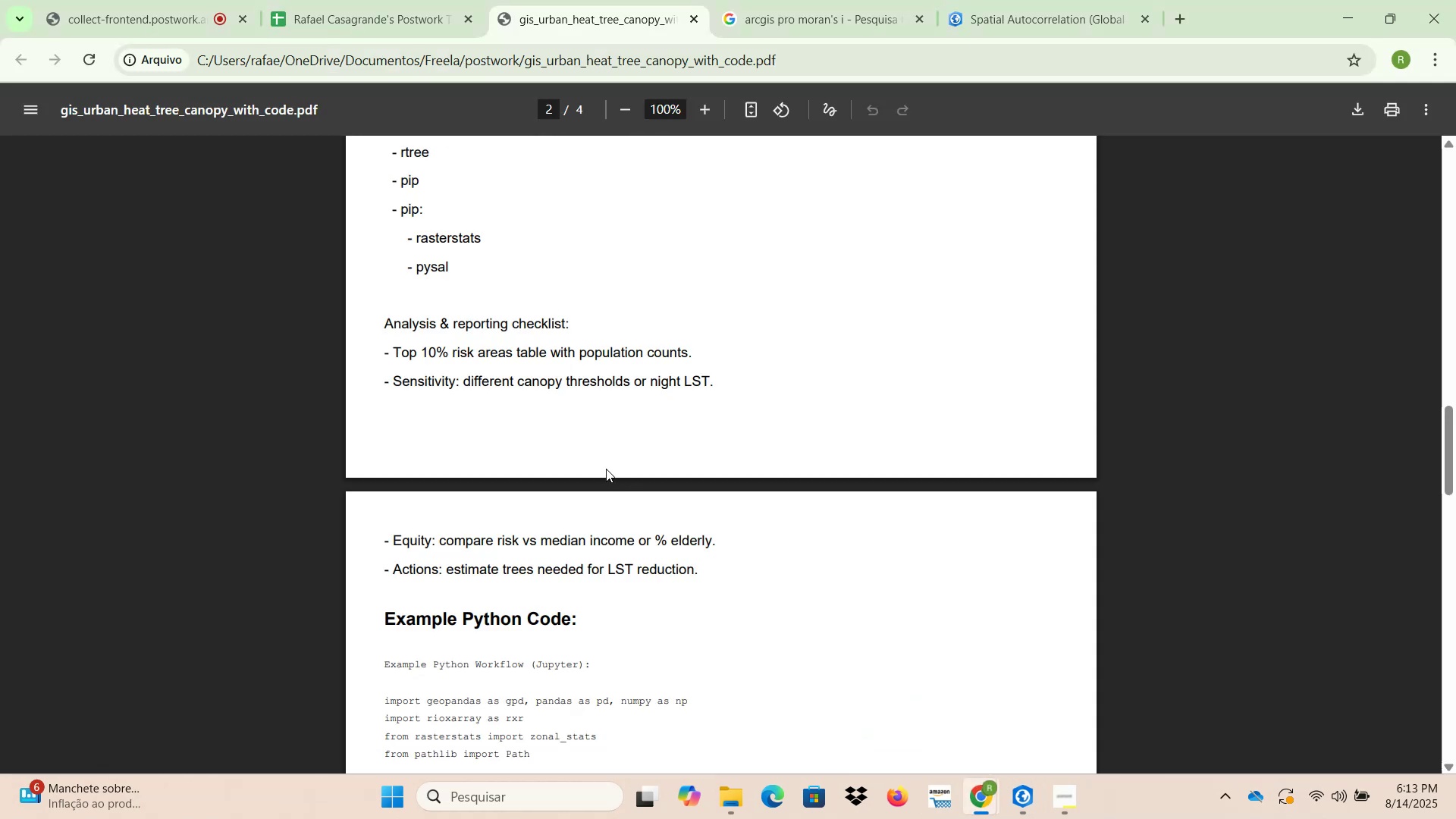 
left_click([1022, 802])
 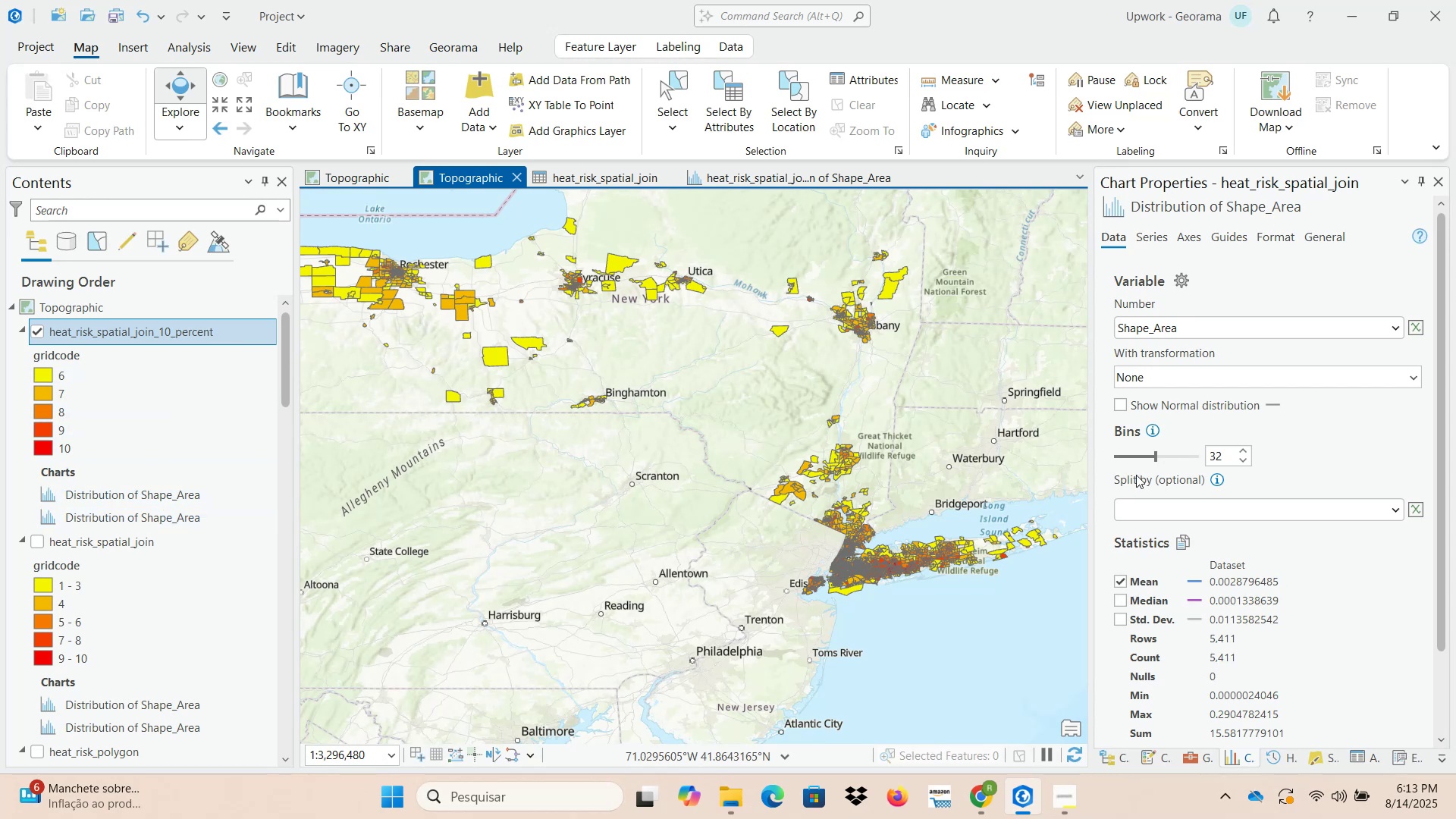 
left_click([1107, 758])
 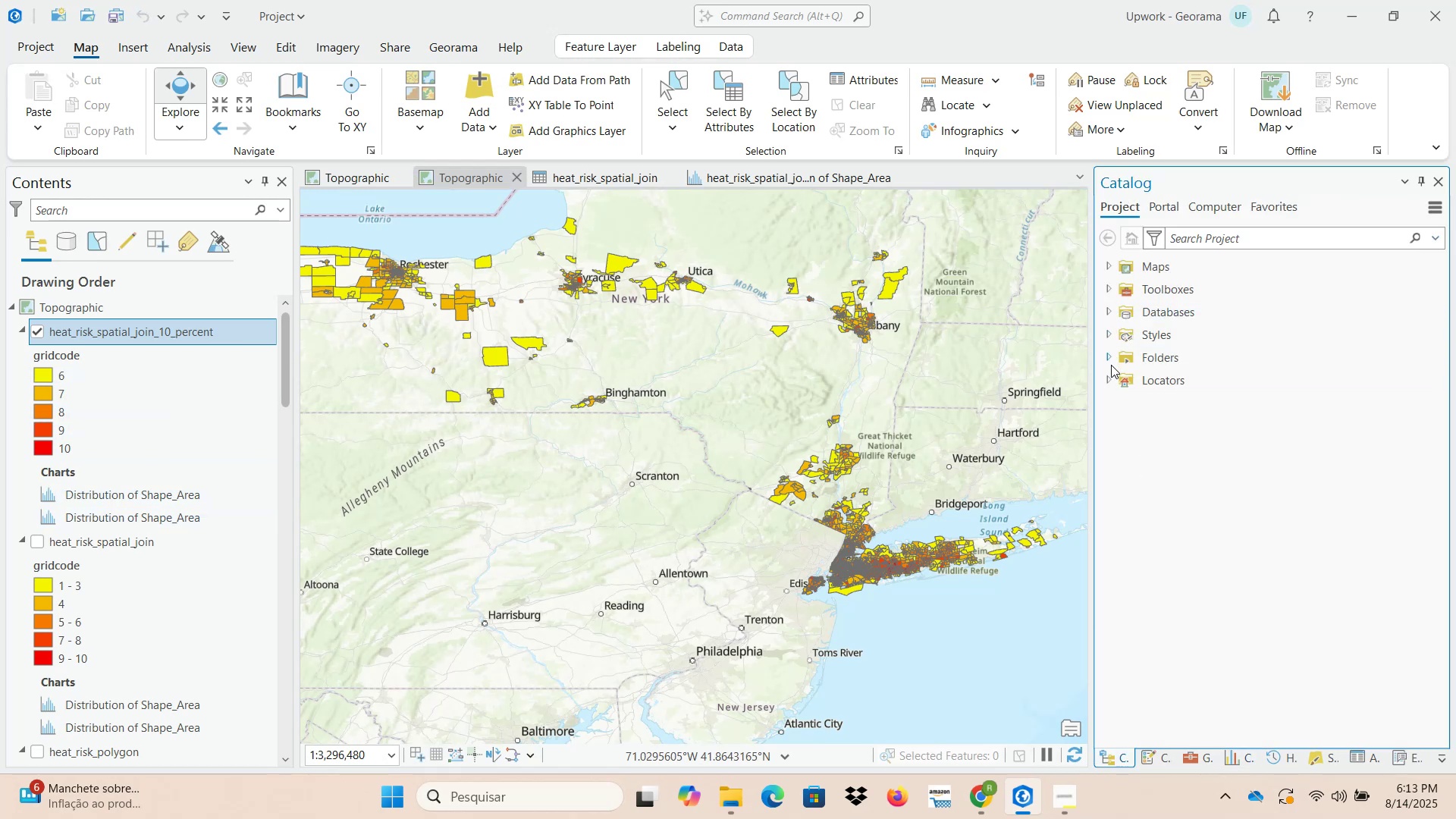 
left_click([1110, 358])
 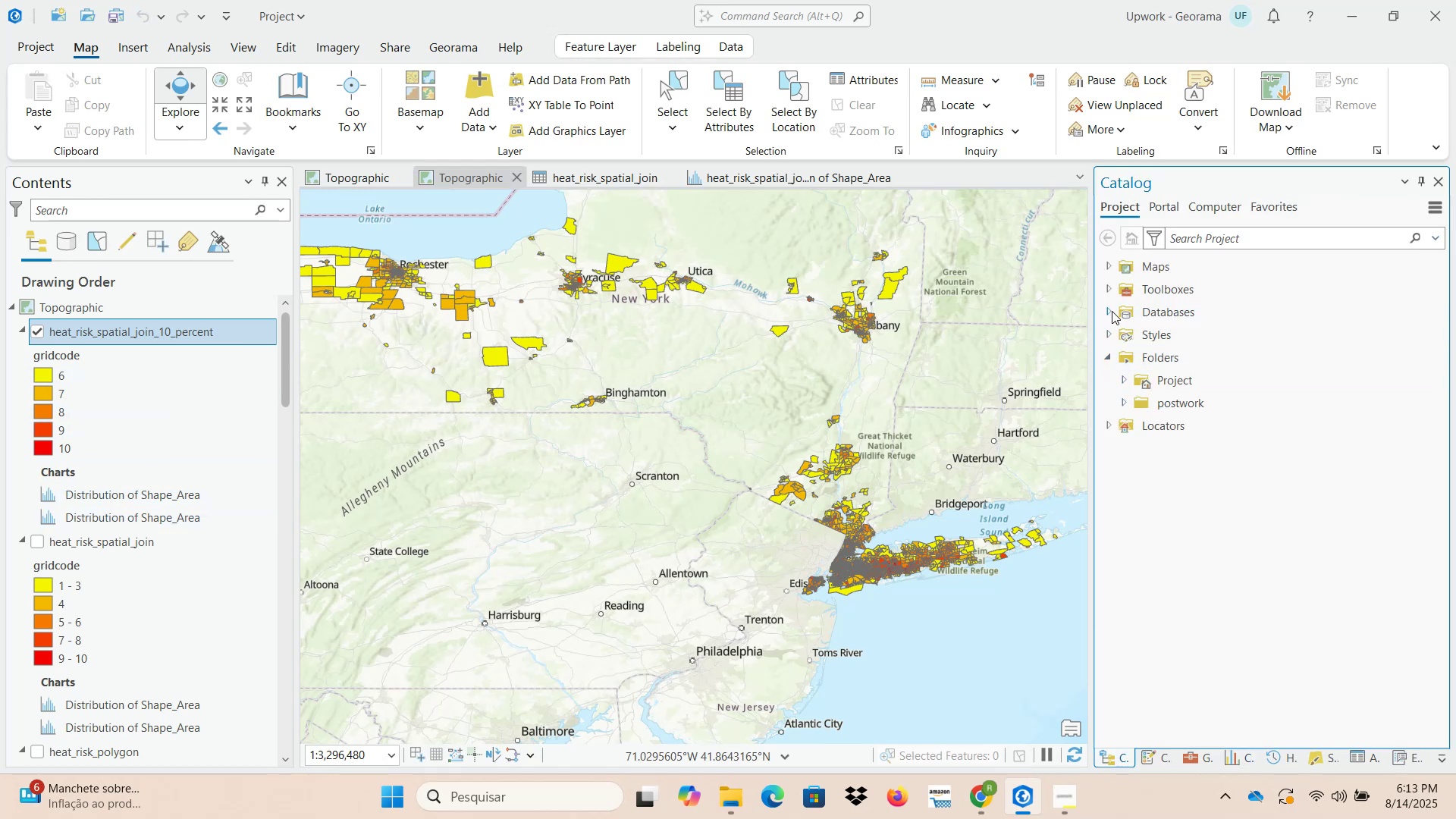 
left_click([1123, 407])
 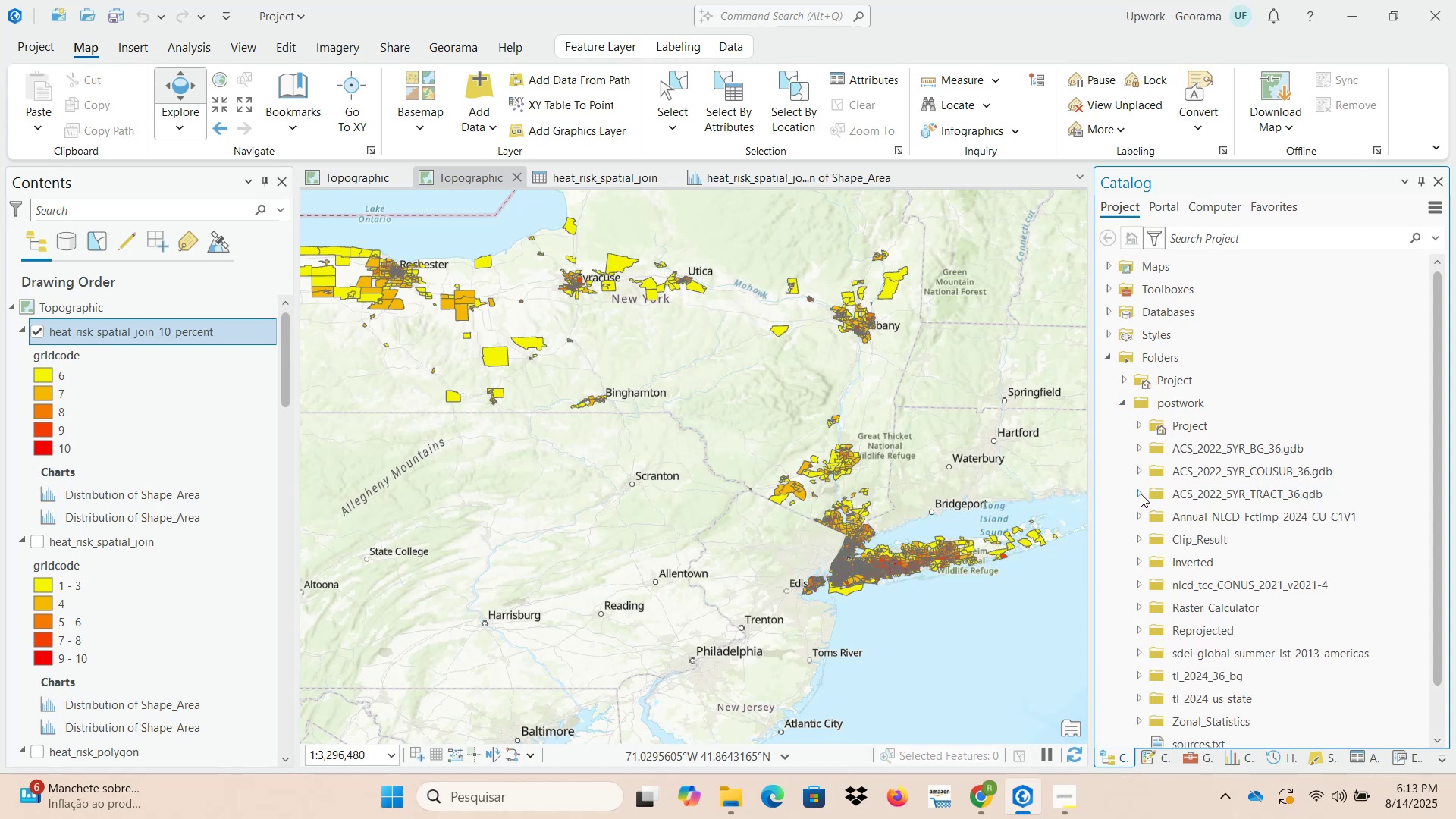 
left_click([1141, 494])
 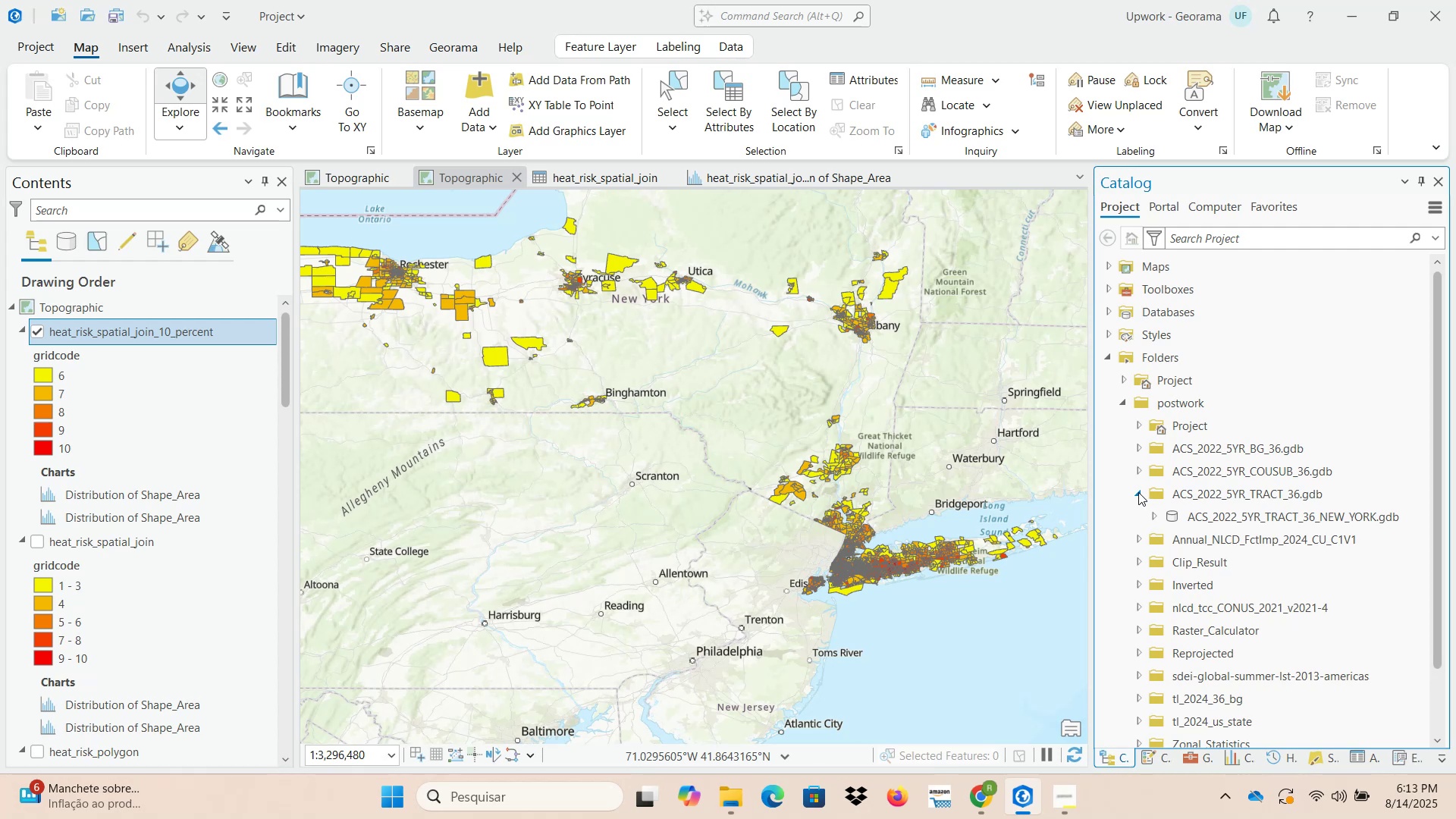 
wait(13.23)
 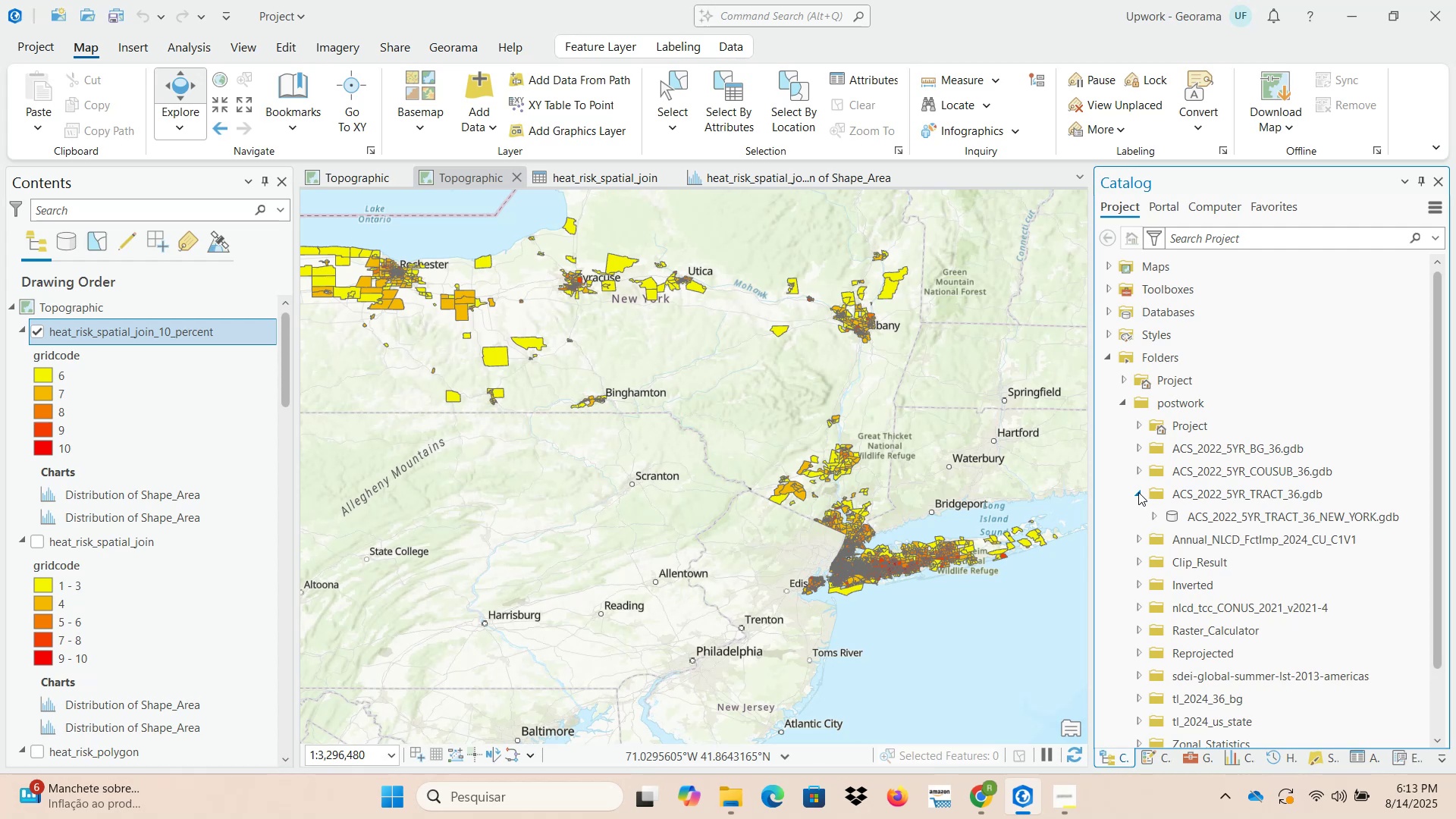 
left_click([1154, 517])
 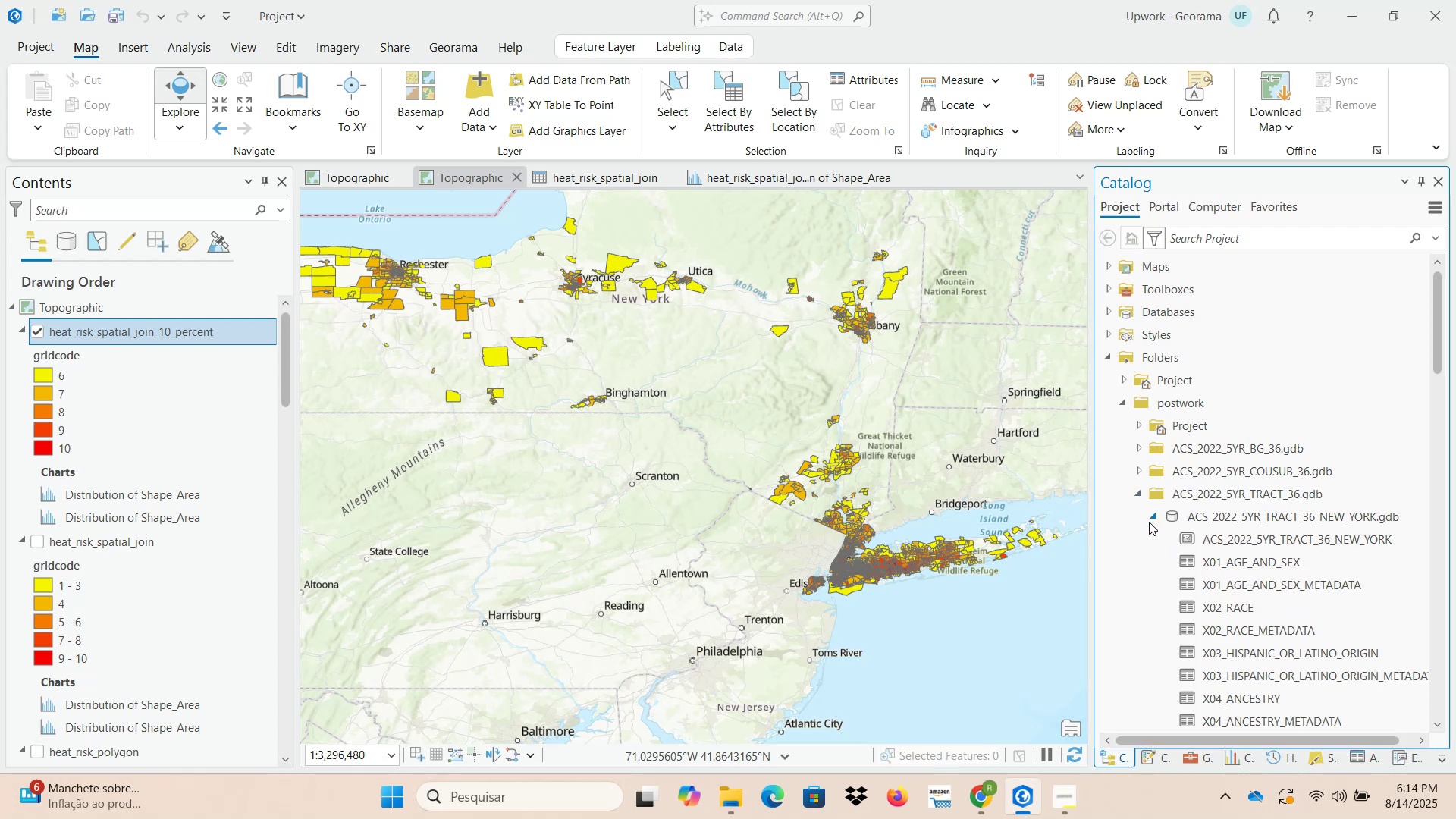 
mouse_move([1215, 543])
 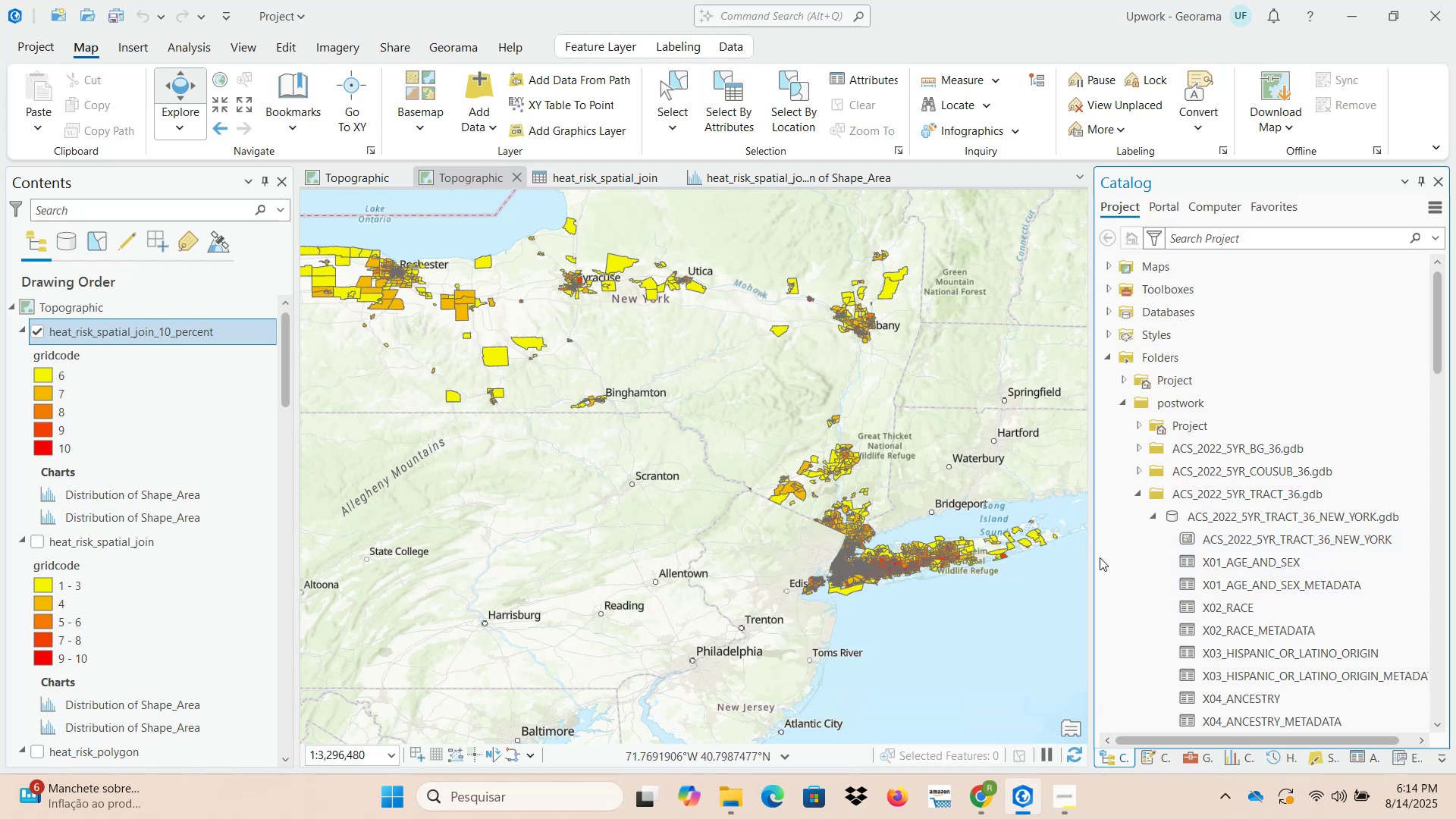 
wait(11.38)
 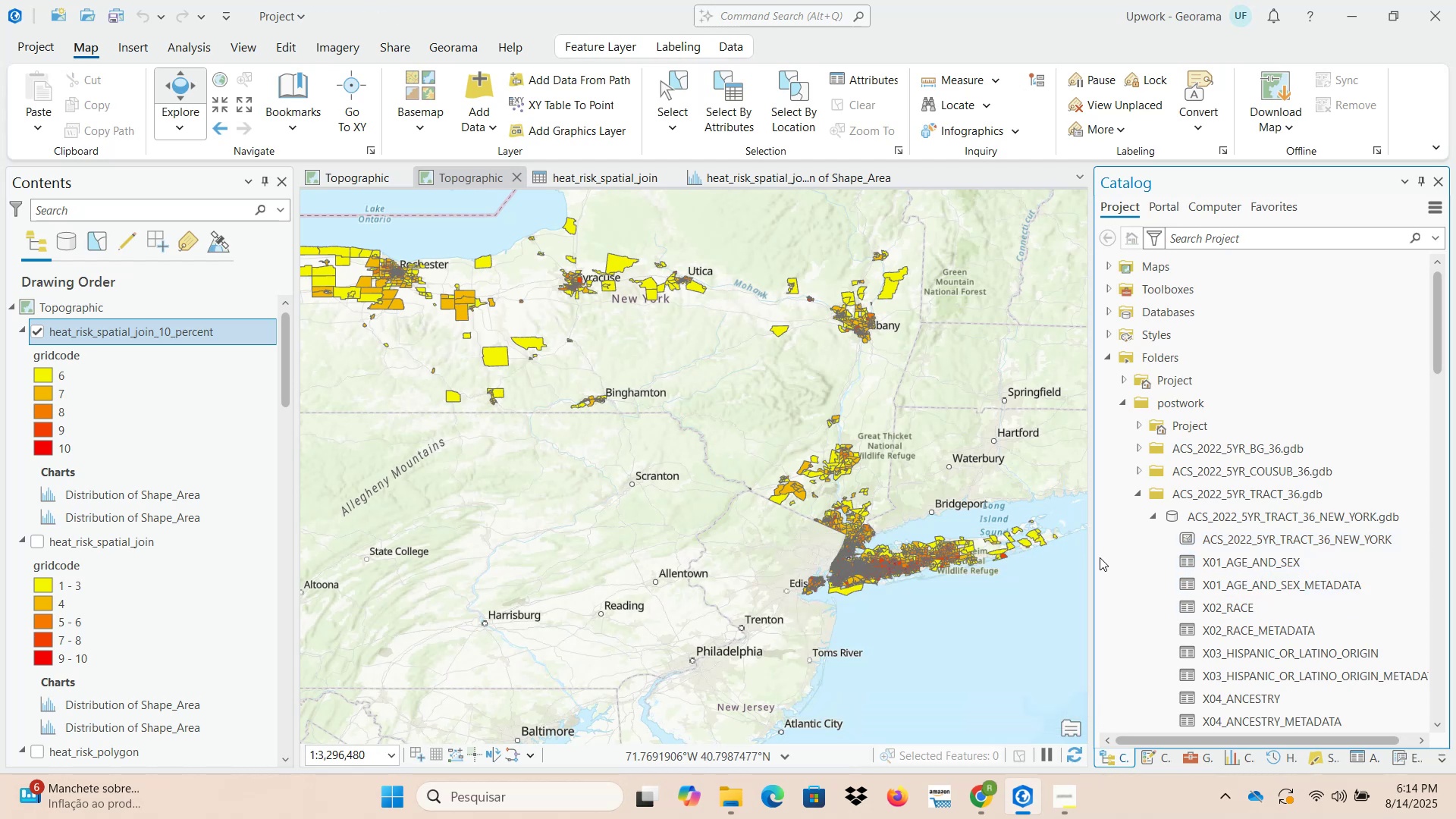 
left_click([1238, 563])
 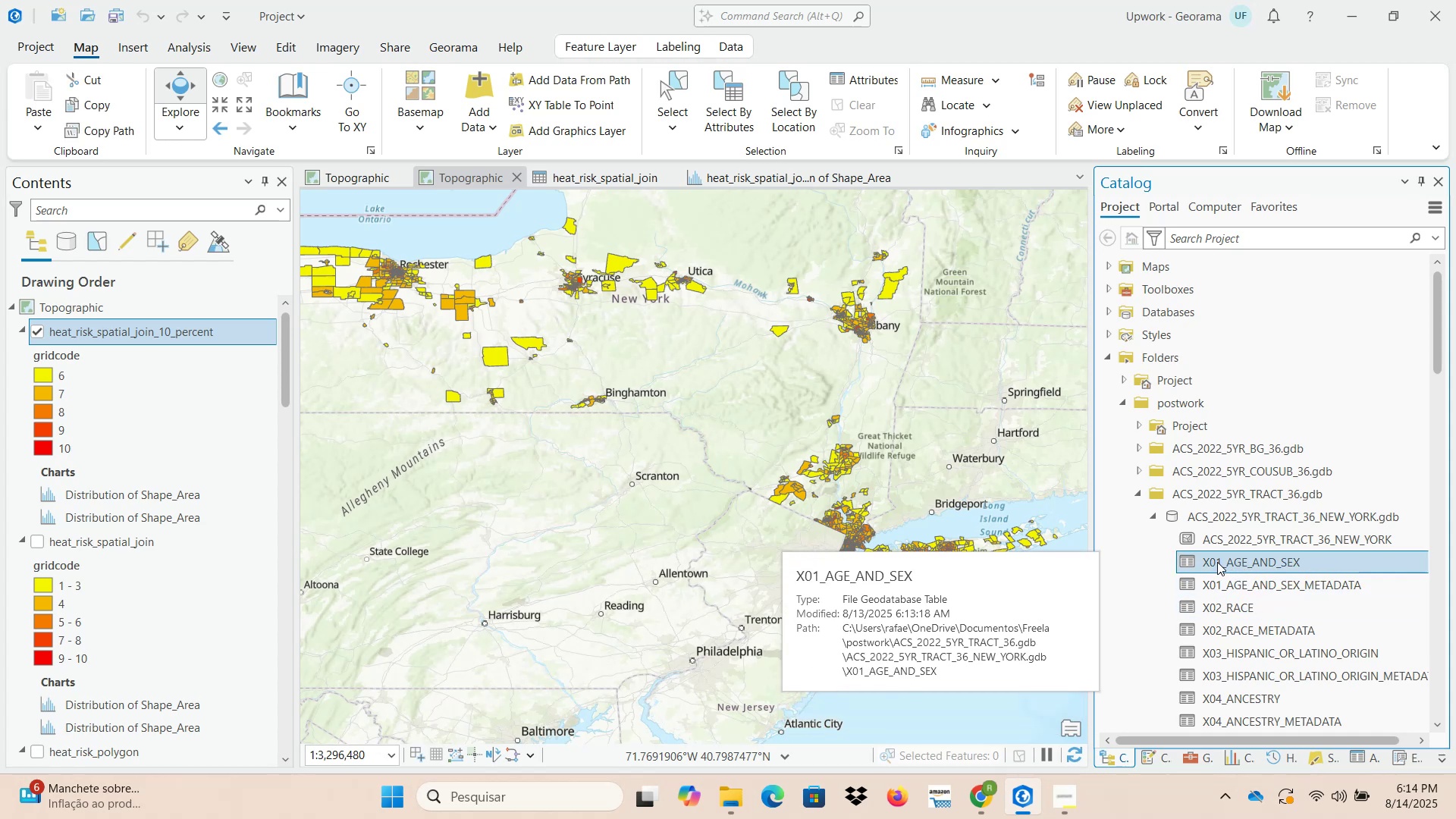 
scroll: coordinate [1256, 626], scroll_direction: down, amount: 29.0
 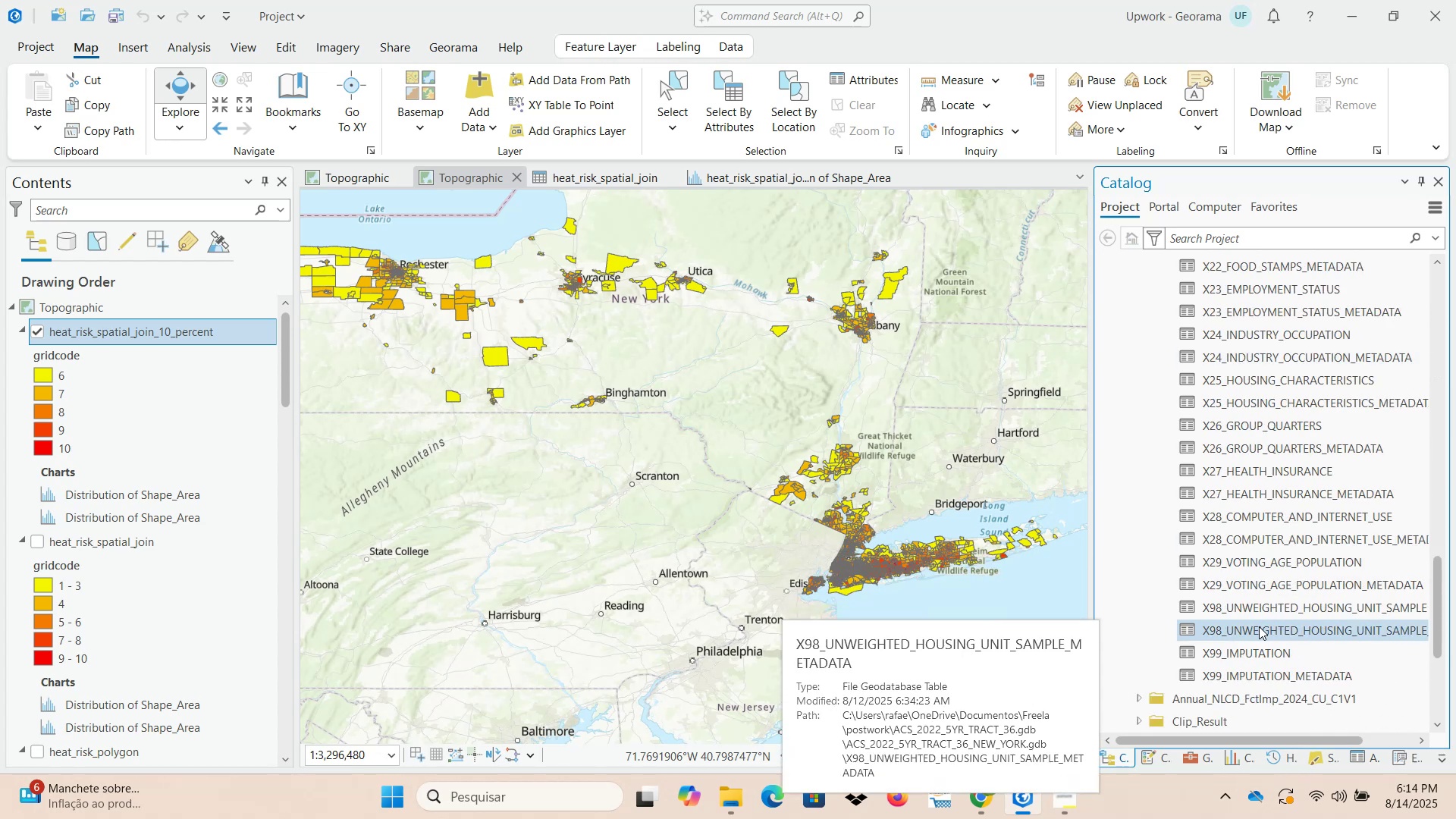 
scroll: coordinate [1251, 629], scroll_direction: up, amount: 32.0
 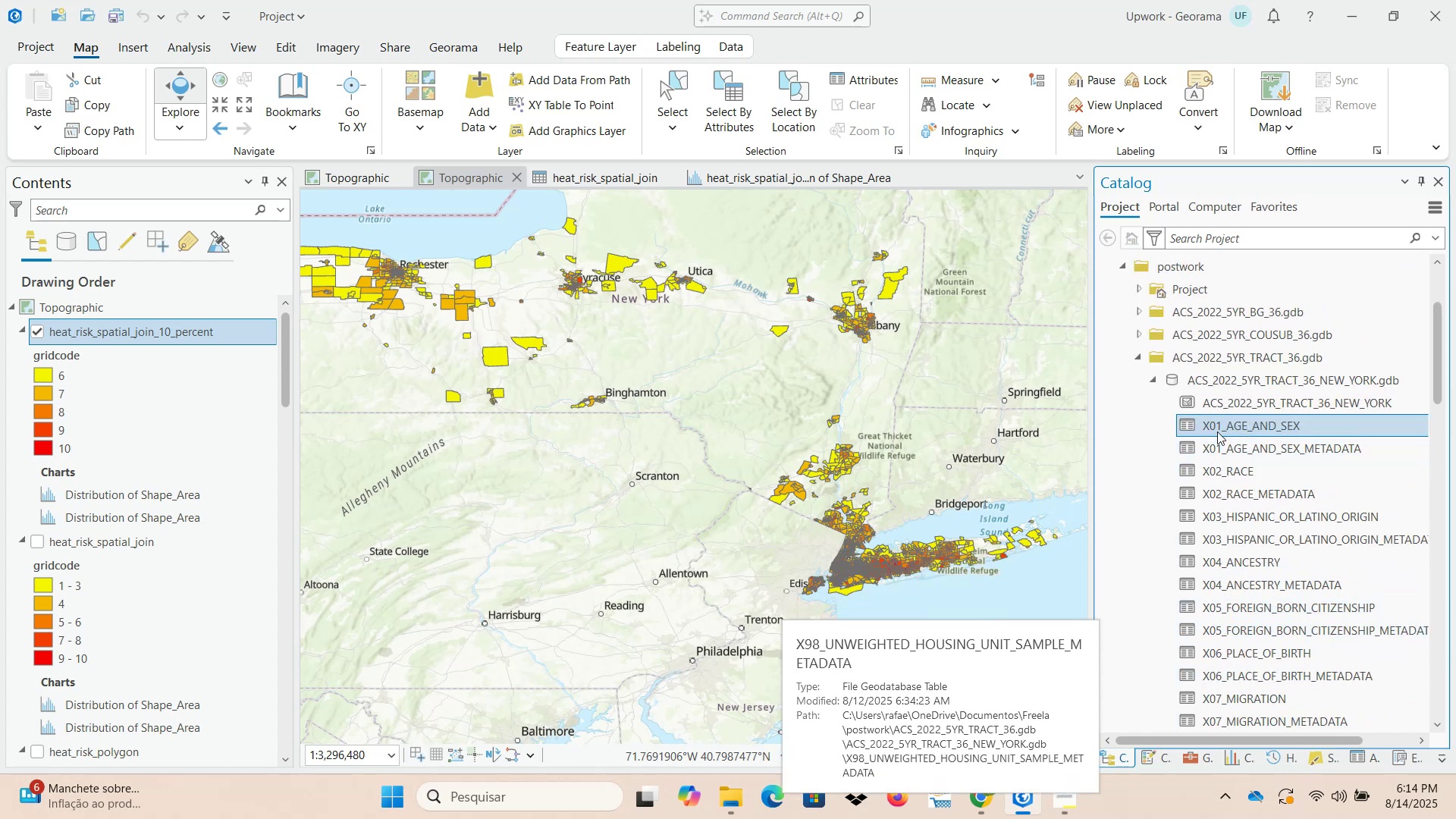 
left_click_drag(start_coordinate=[1211, 425], to_coordinate=[902, 479])
 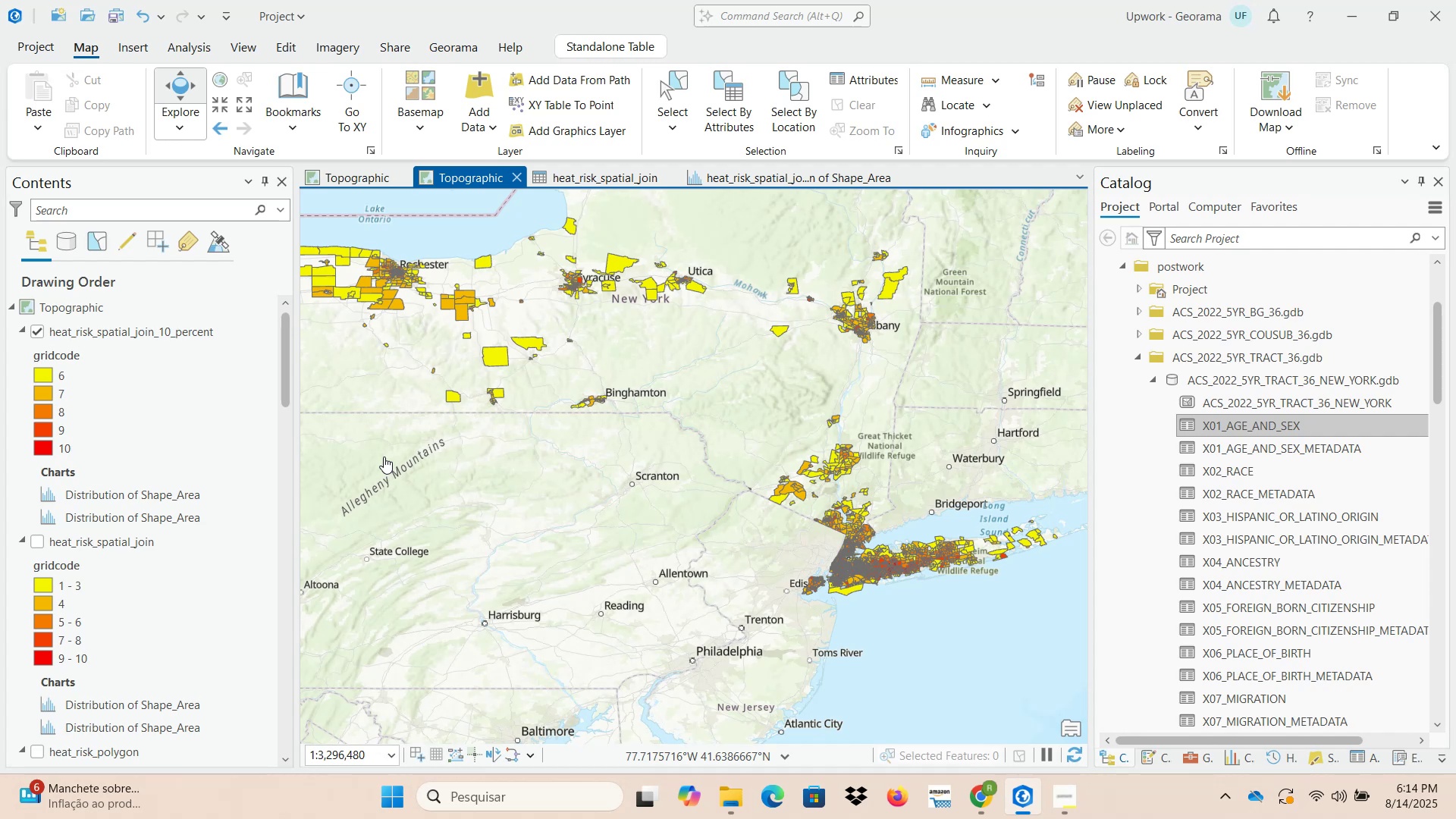 
wait(6.88)
 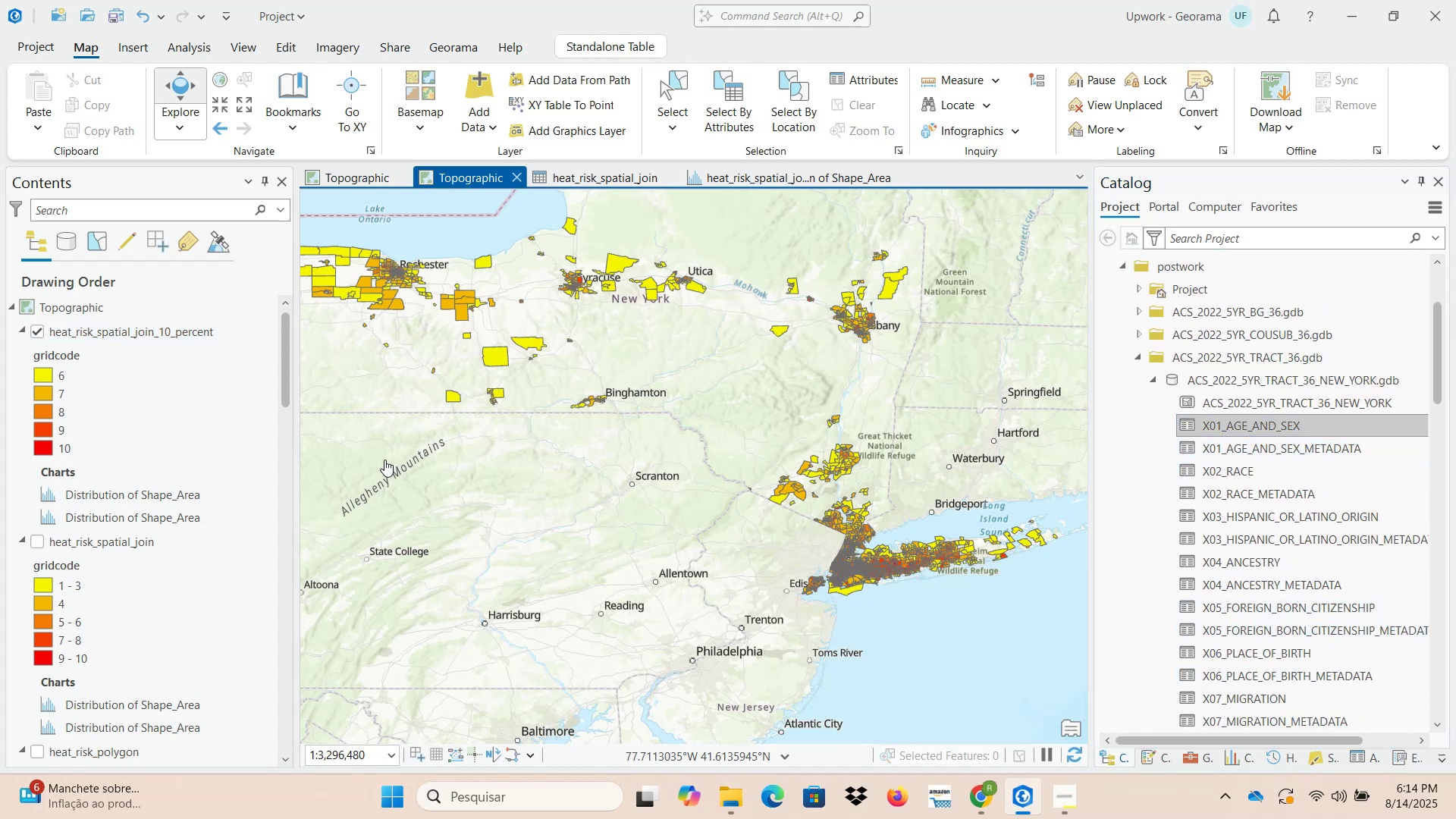 
scroll: coordinate [171, 613], scroll_direction: down, amount: 13.0
 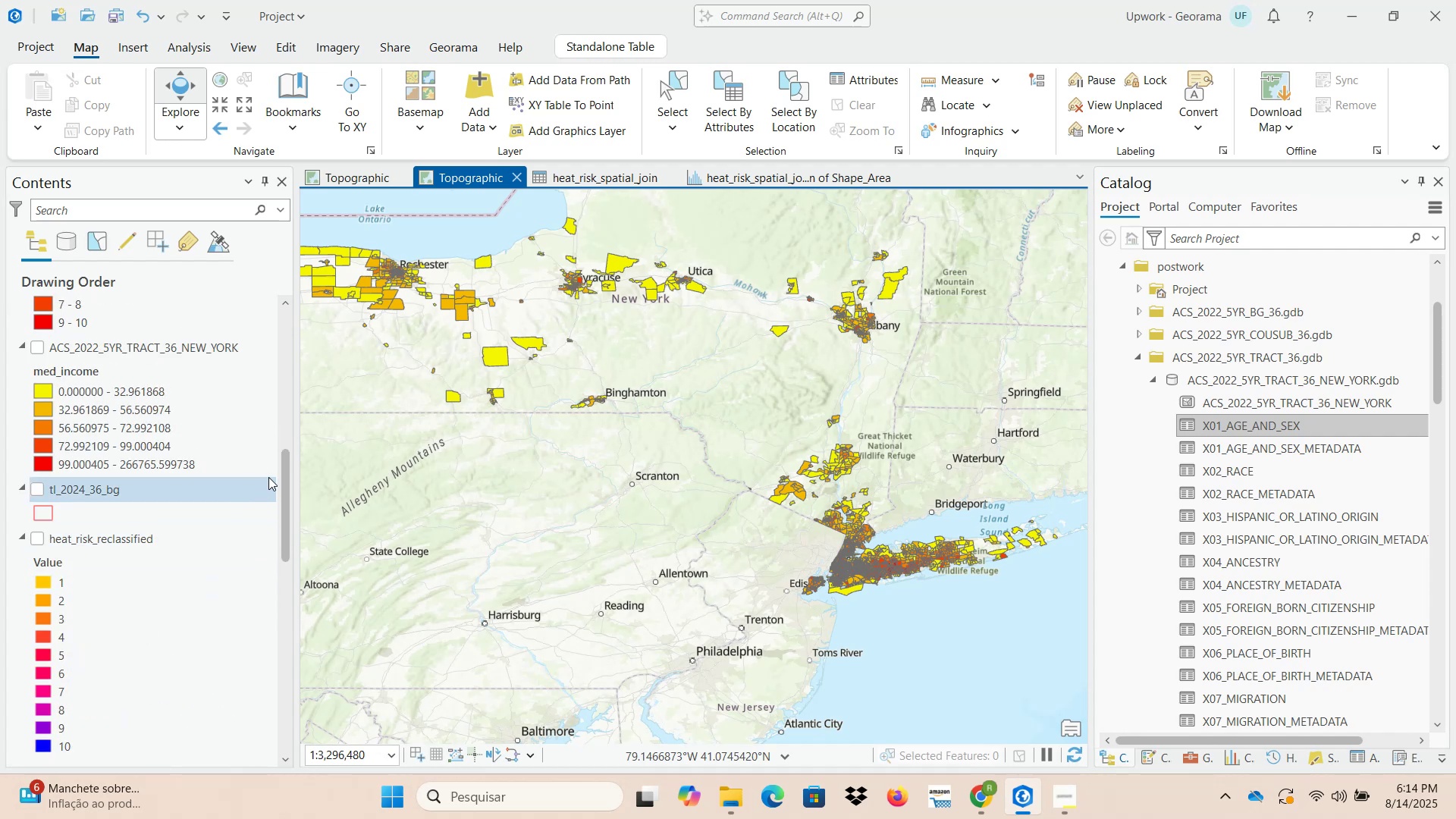 
left_click_drag(start_coordinate=[291, 467], to_coordinate=[286, 632])
 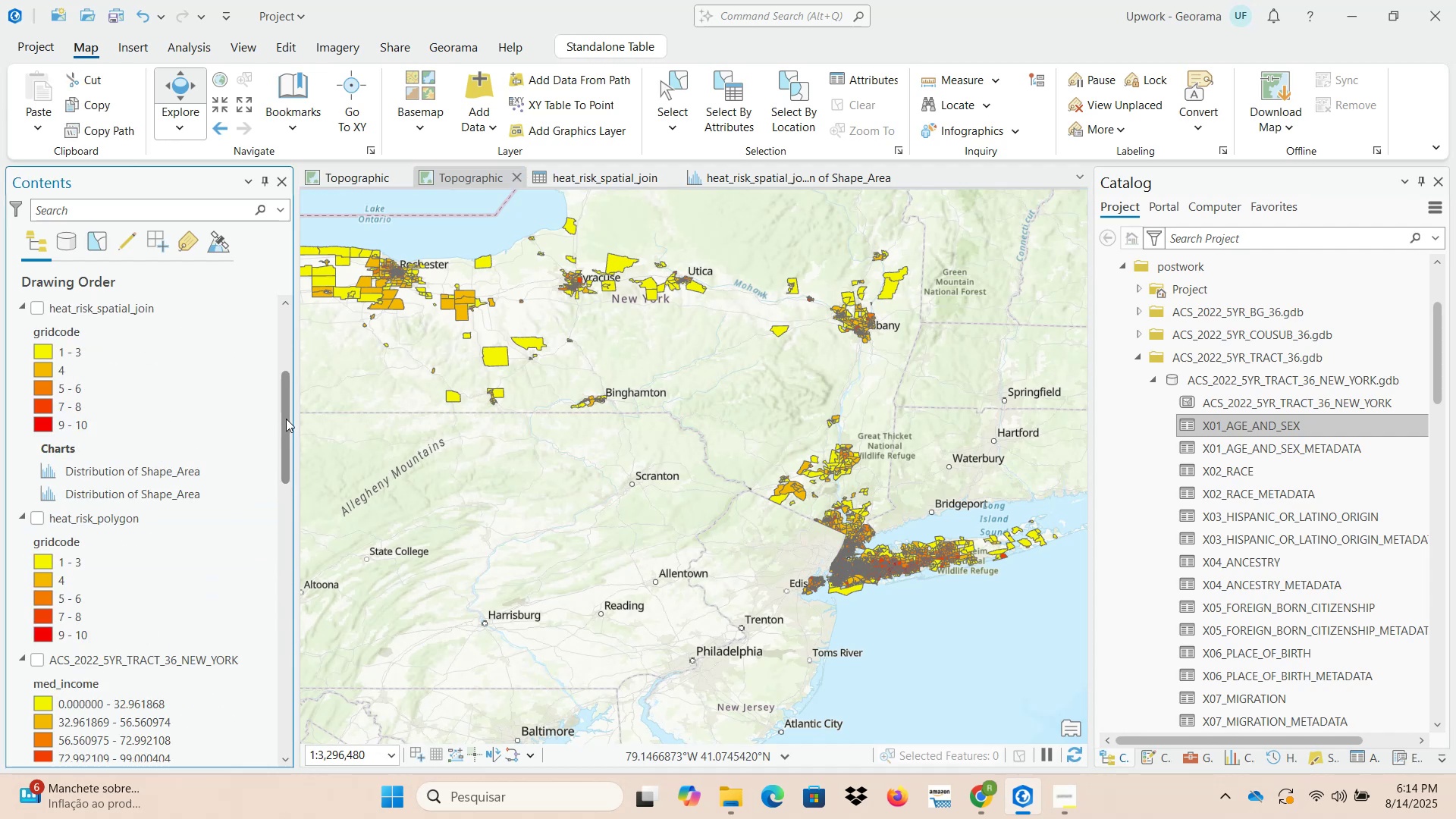 
left_click_drag(start_coordinate=[286, 401], to_coordinate=[287, 293])
 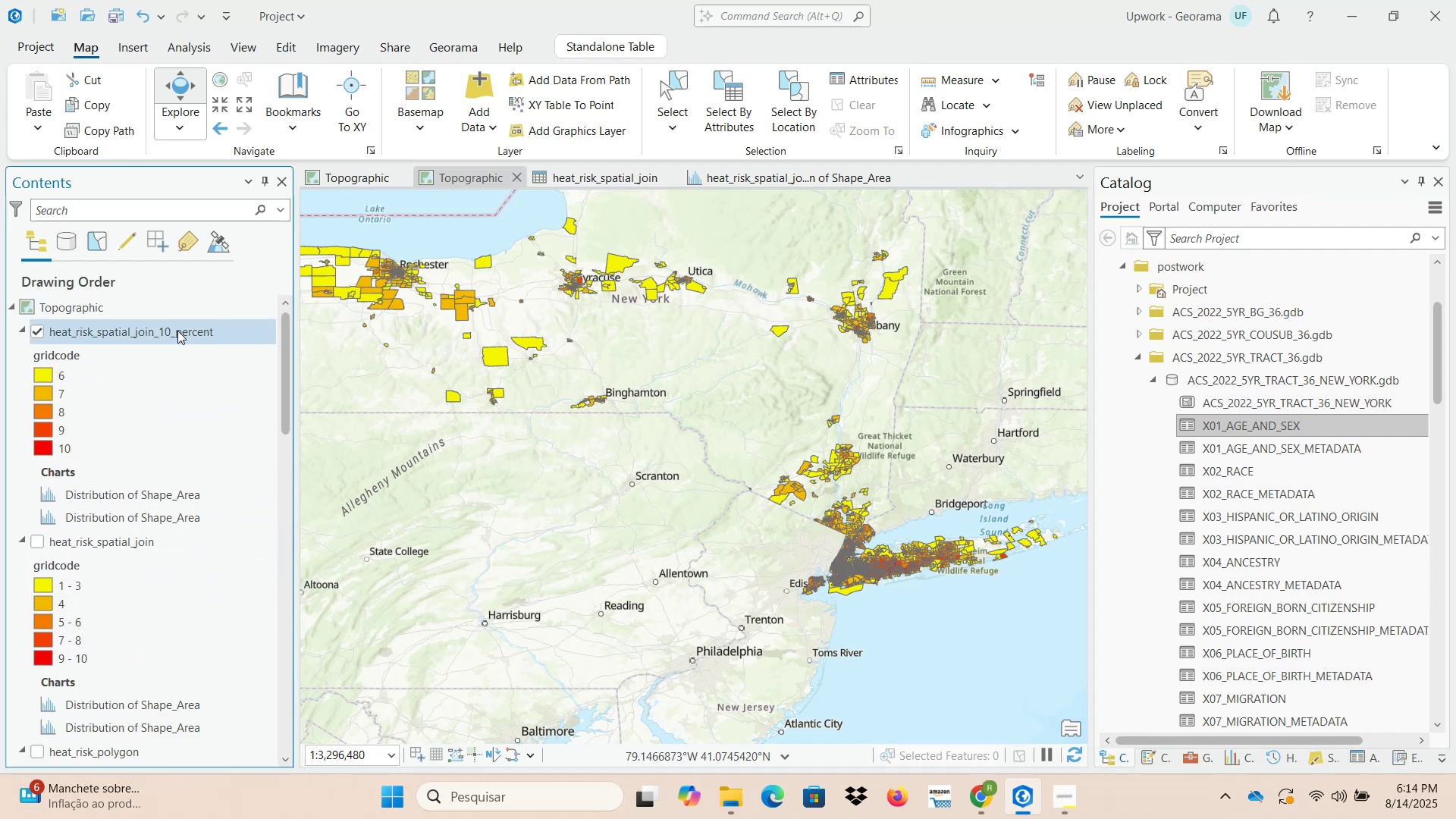 
right_click([177, 332])
 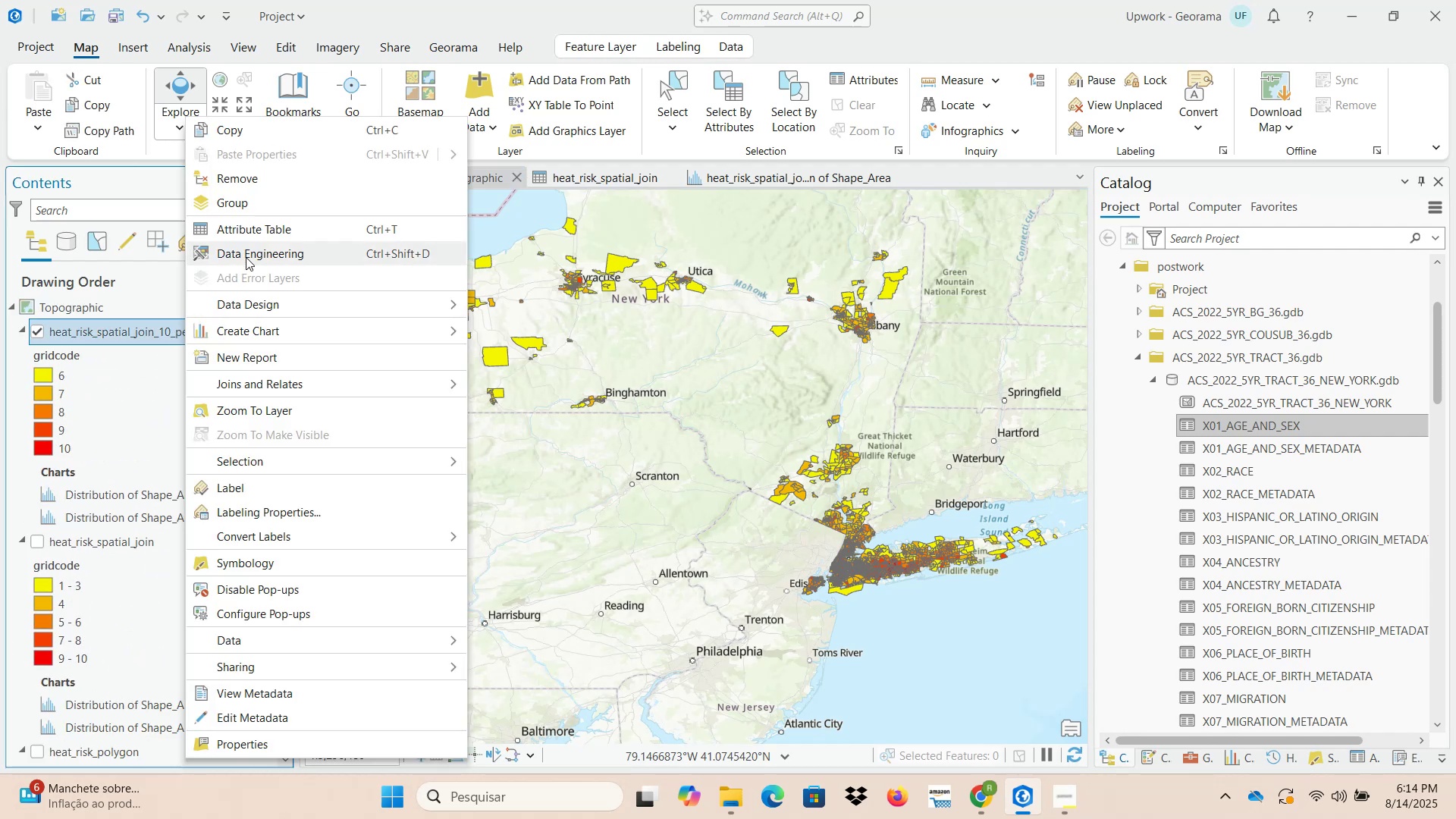 
left_click([248, 229])
 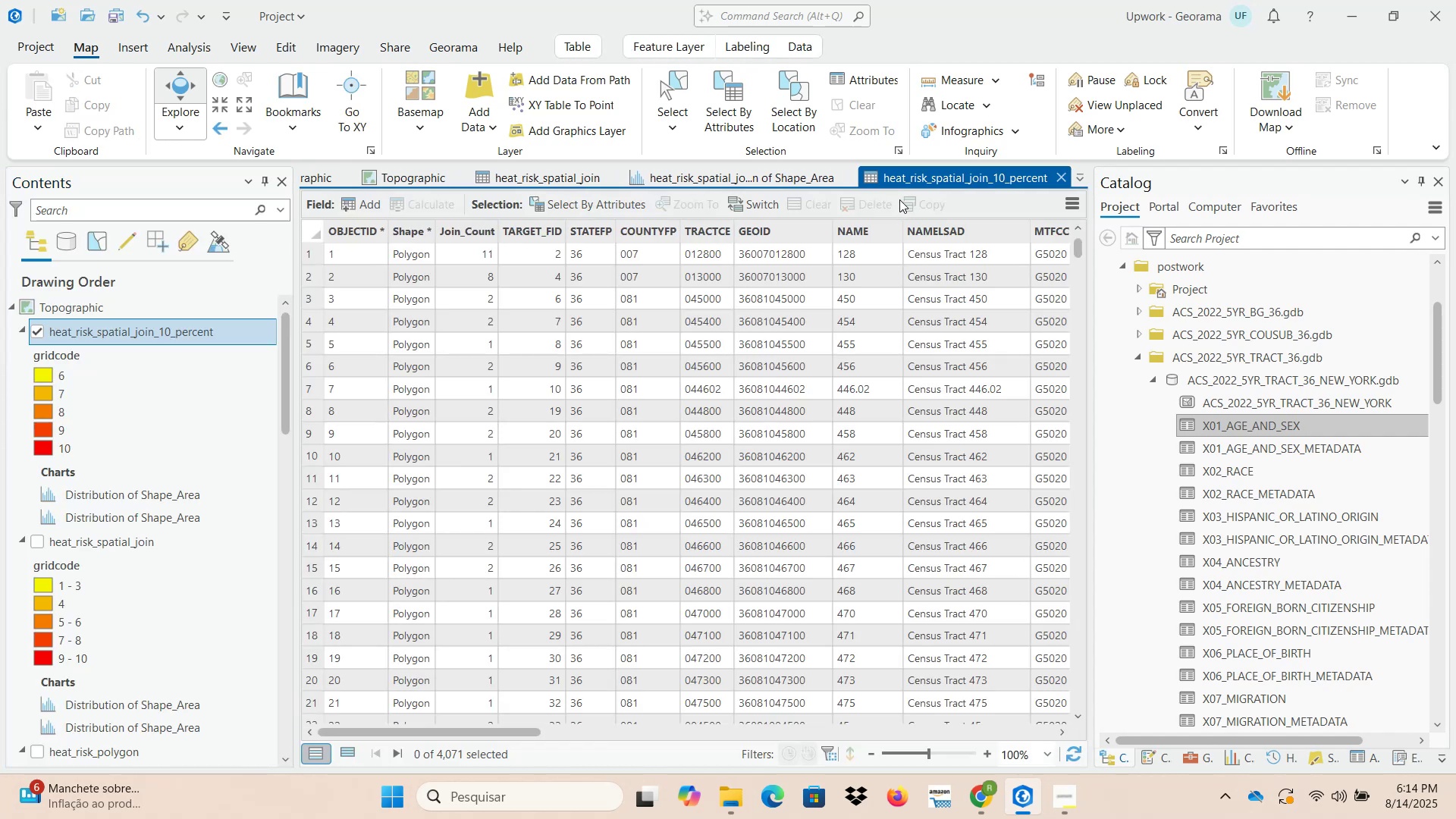 
wait(5.98)
 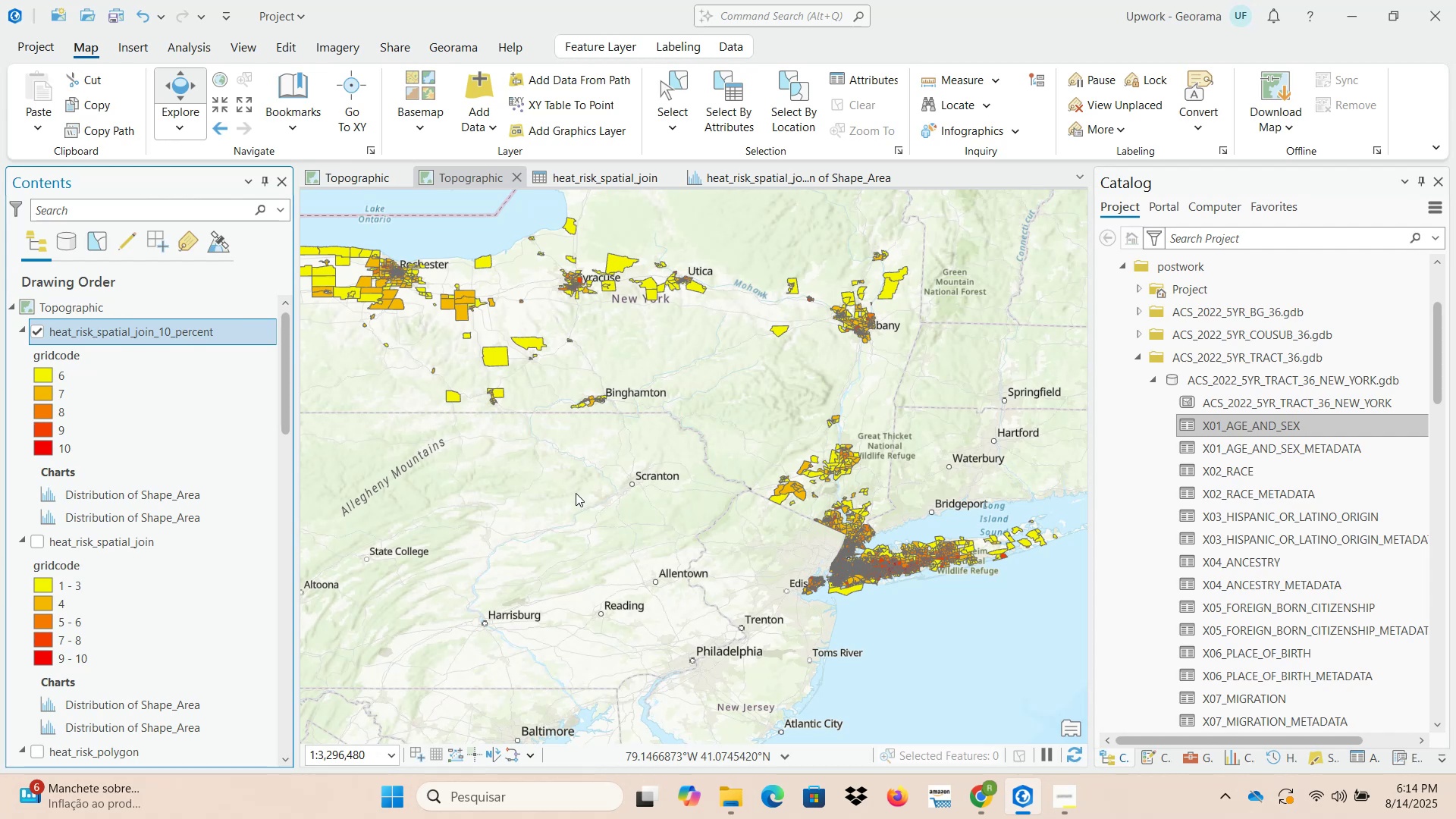 
left_click_drag(start_coordinate=[453, 731], to_coordinate=[482, 733])
 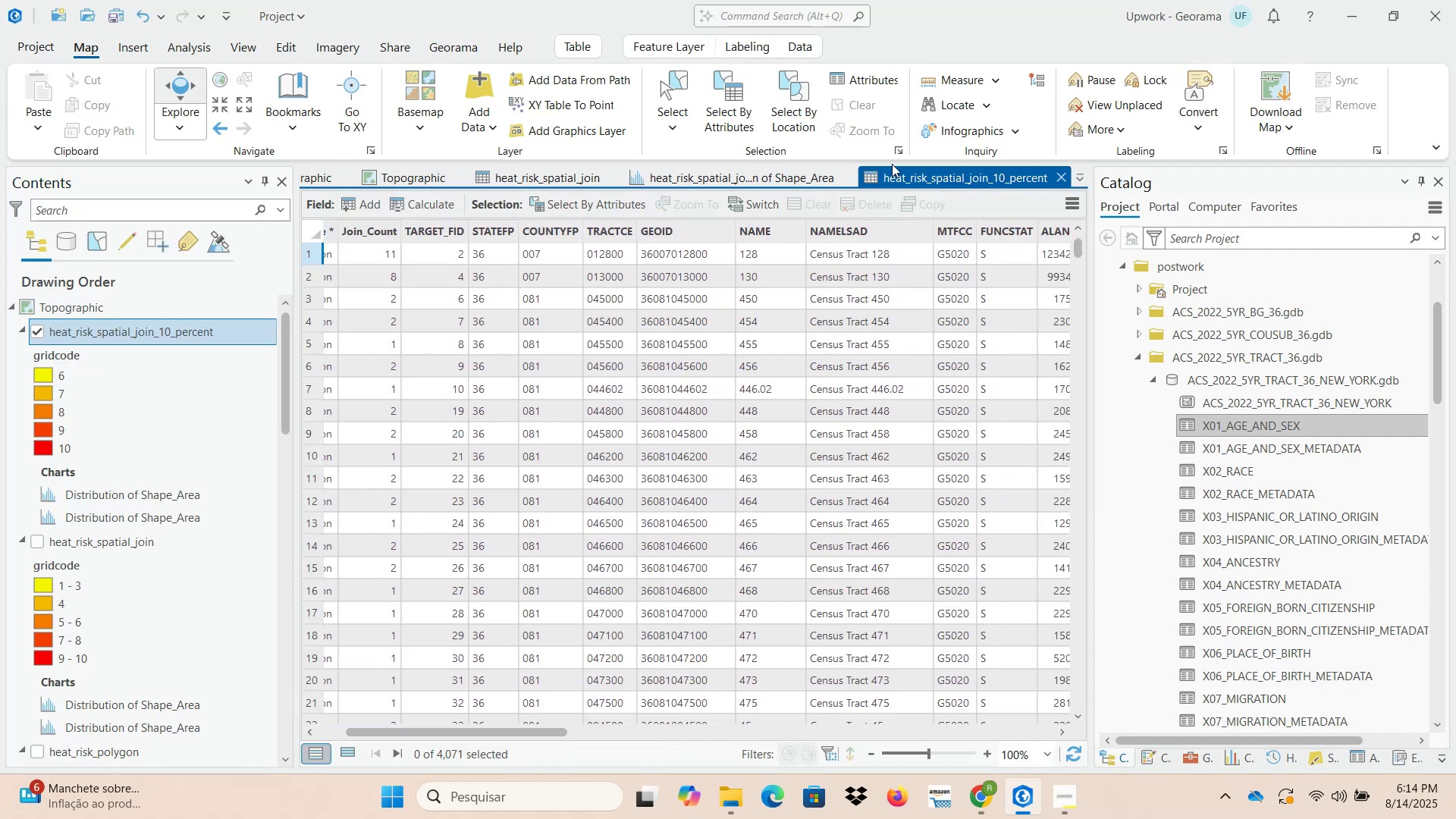 
left_click_drag(start_coordinate=[902, 174], to_coordinate=[695, 505])
 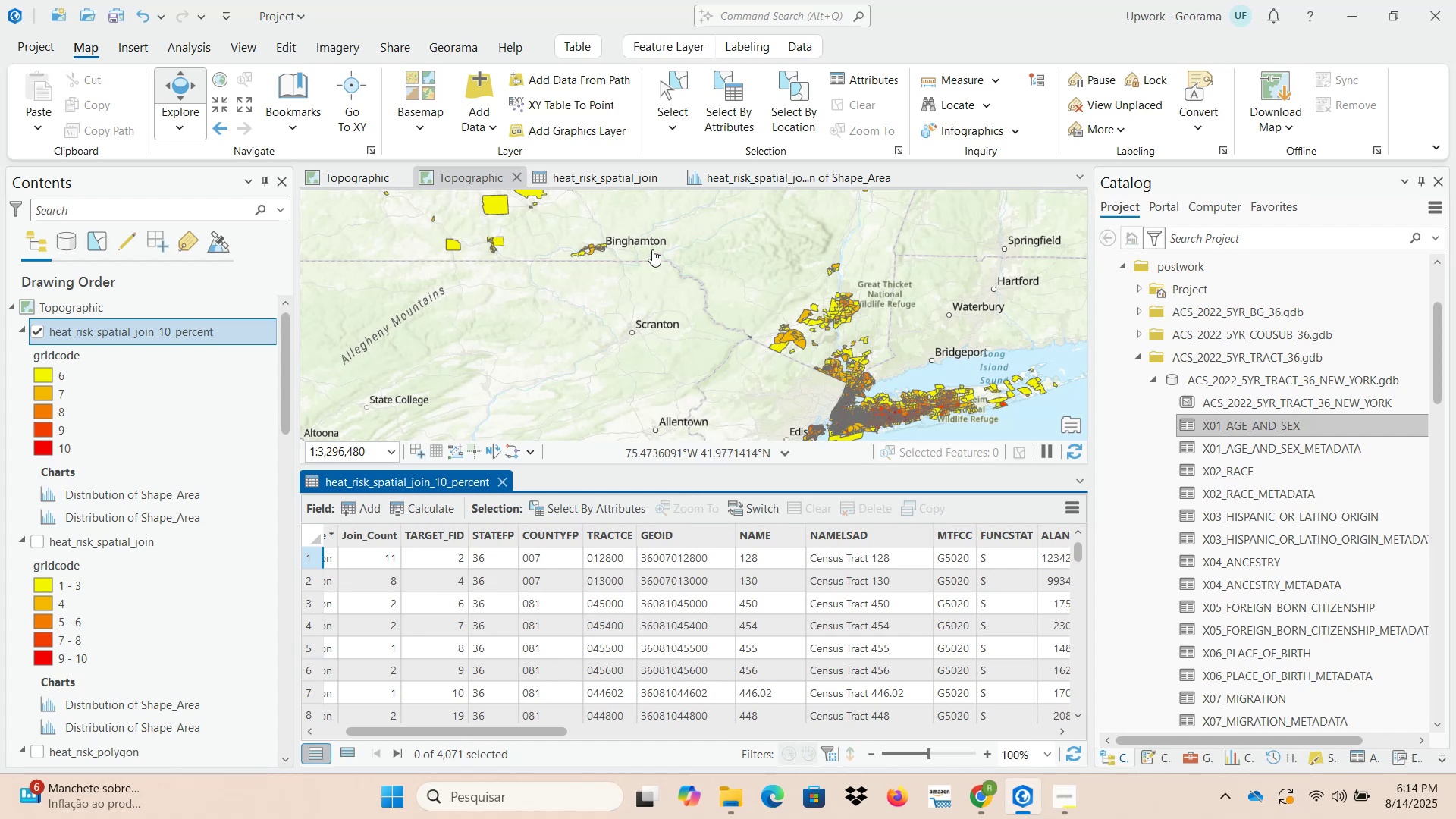 
left_click_drag(start_coordinate=[613, 177], to_coordinate=[612, 486])
 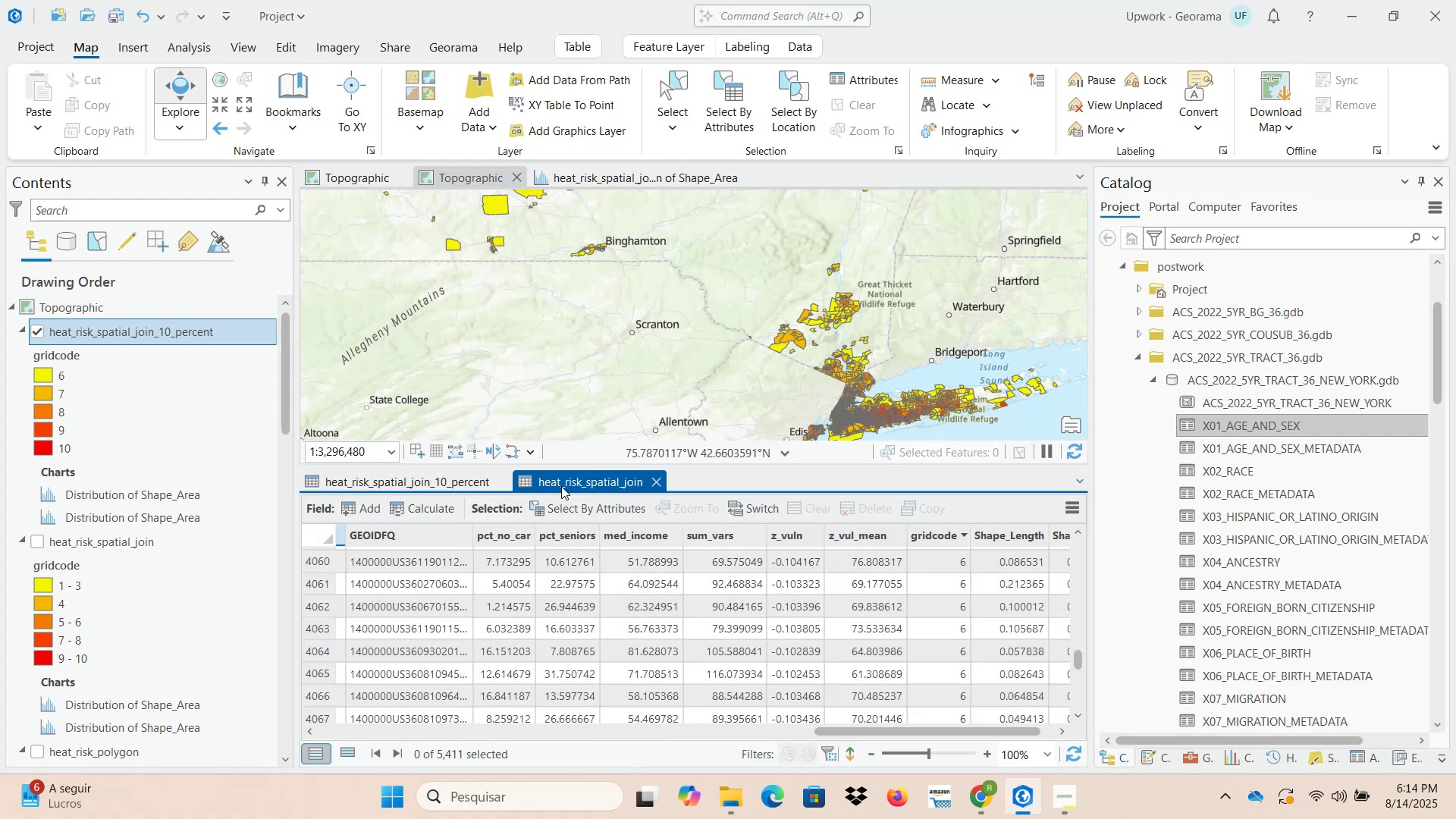 
mouse_move([526, 485])
 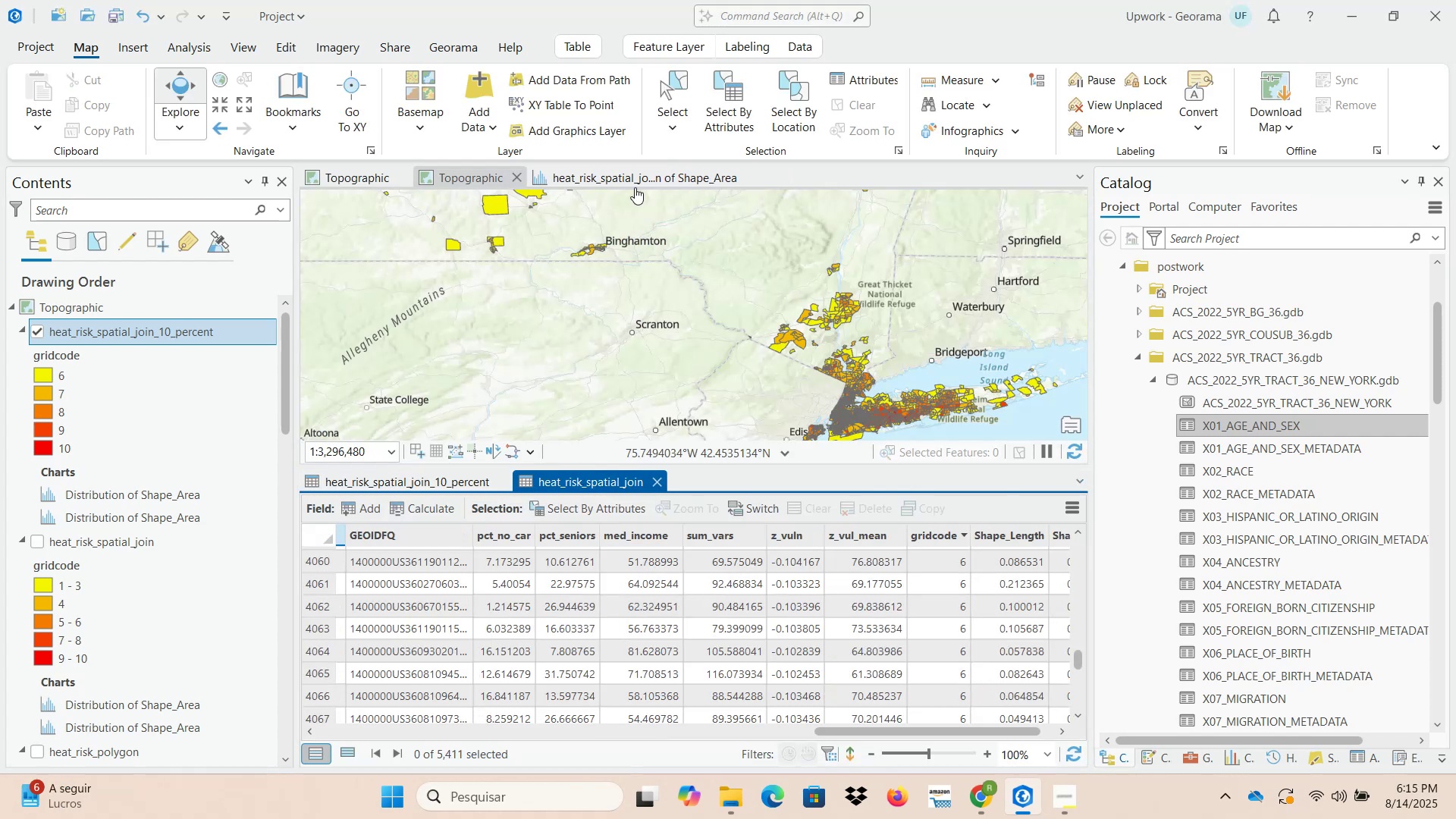 
left_click([750, 179])
 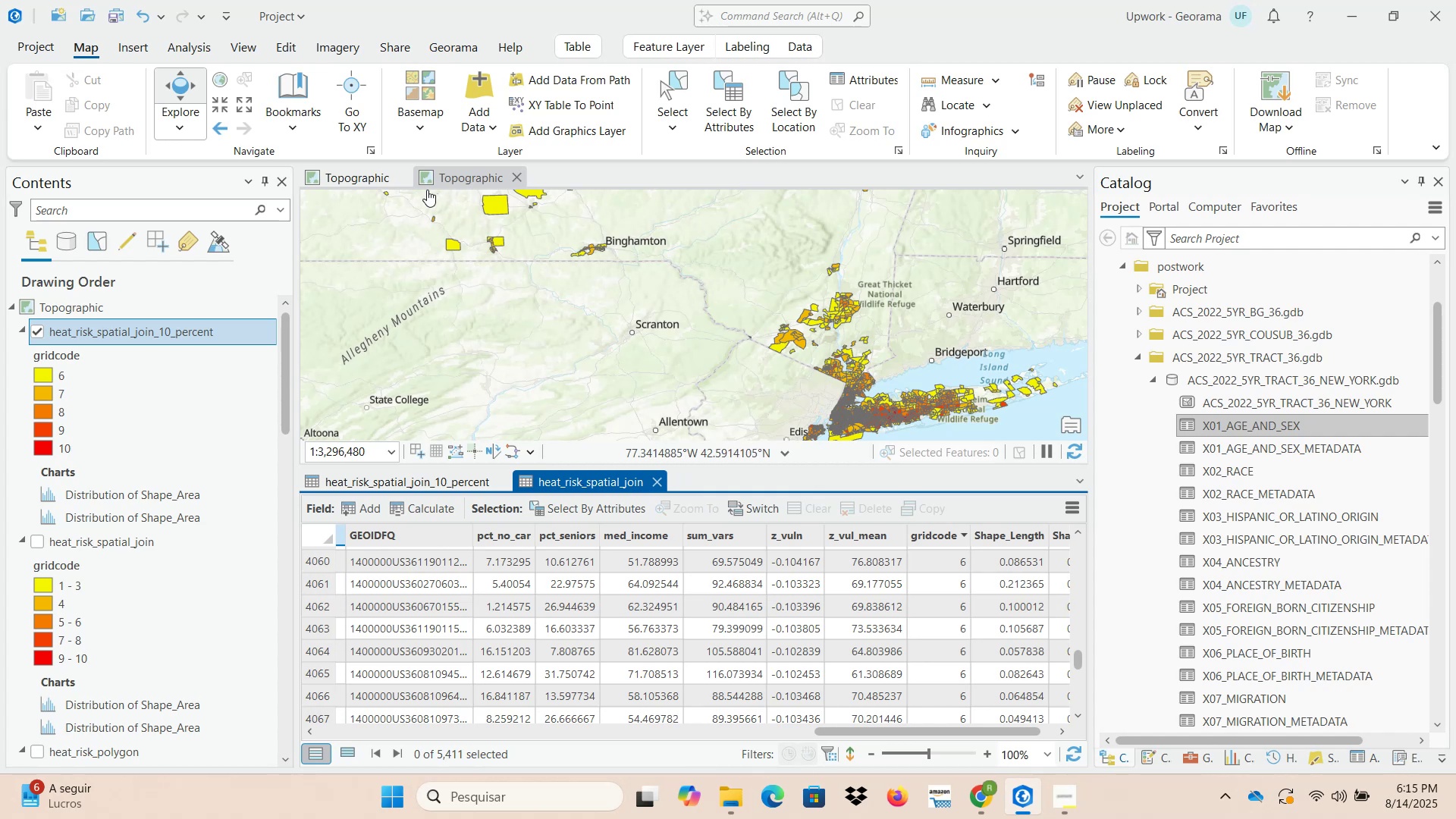 
left_click([400, 178])
 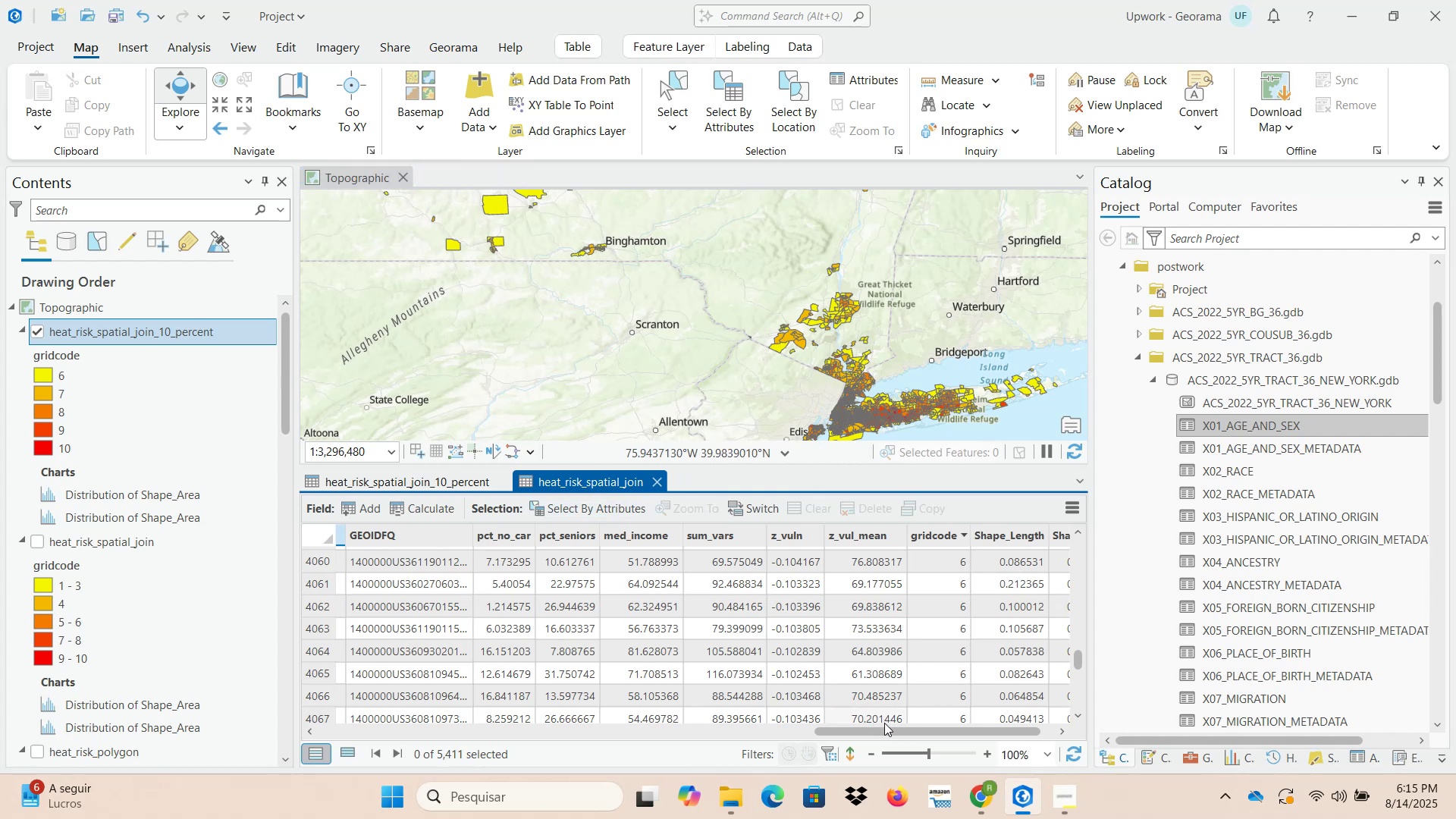 
wait(9.51)
 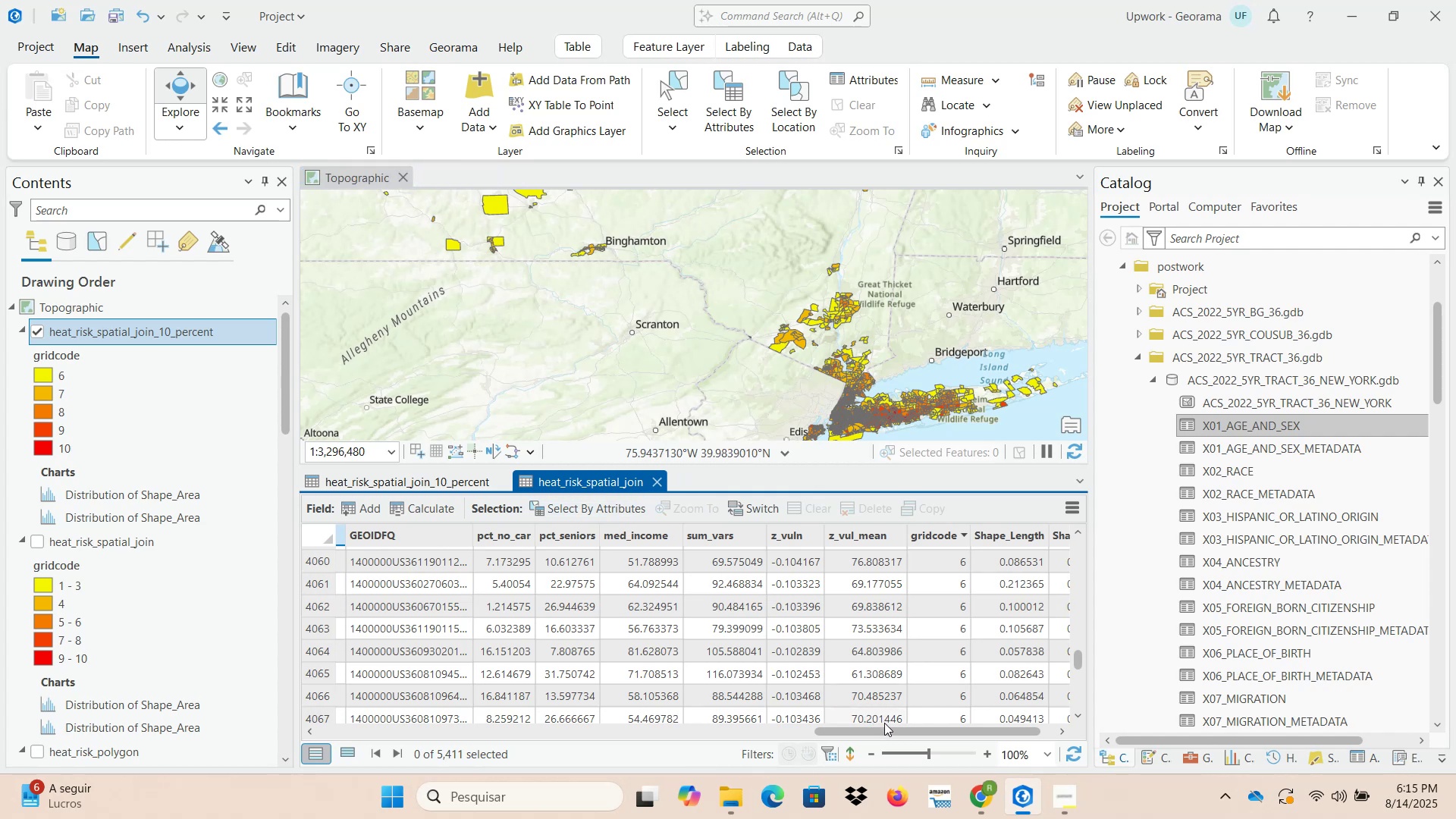 
left_click([410, 482])
 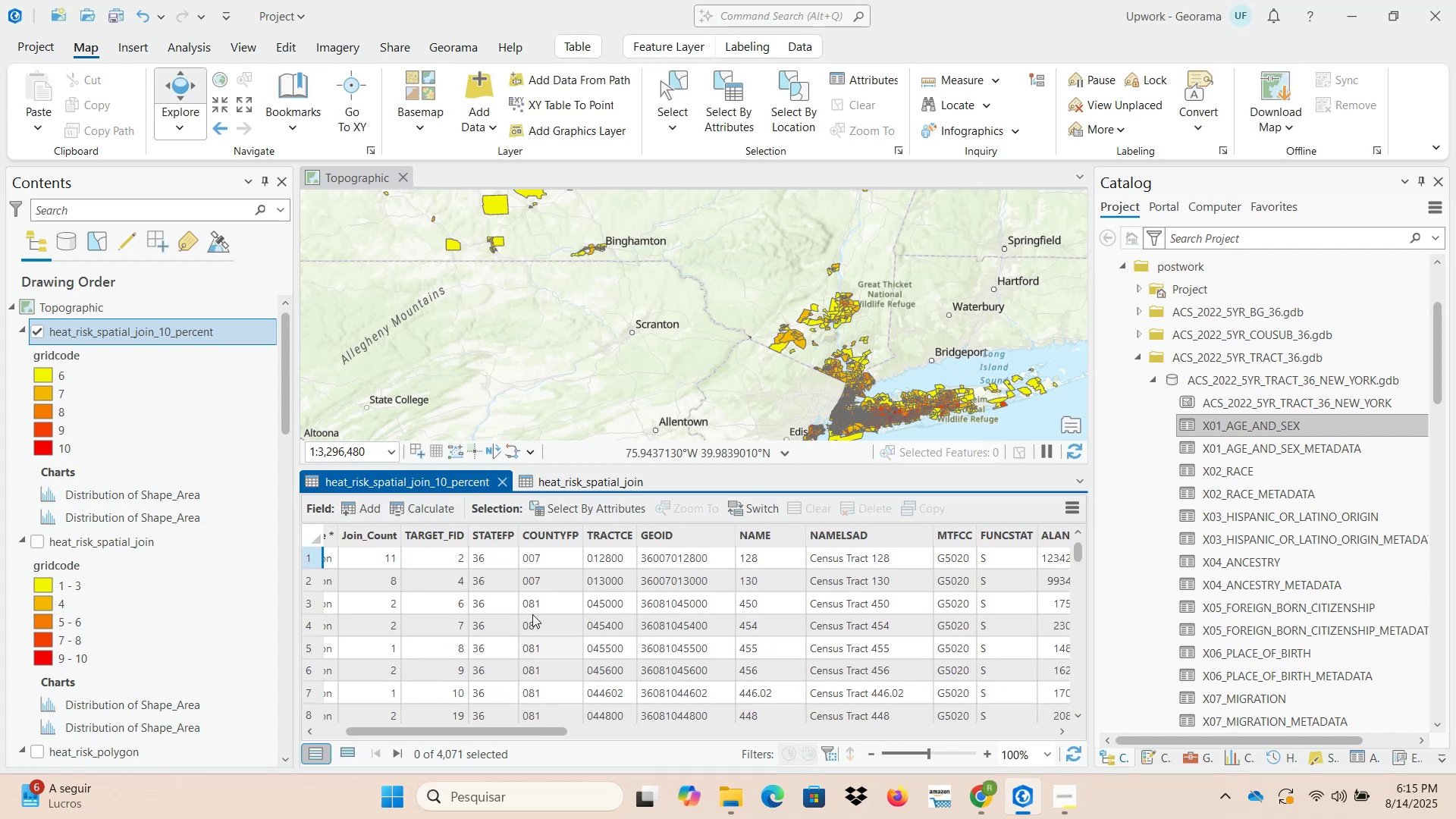 
left_click([595, 475])
 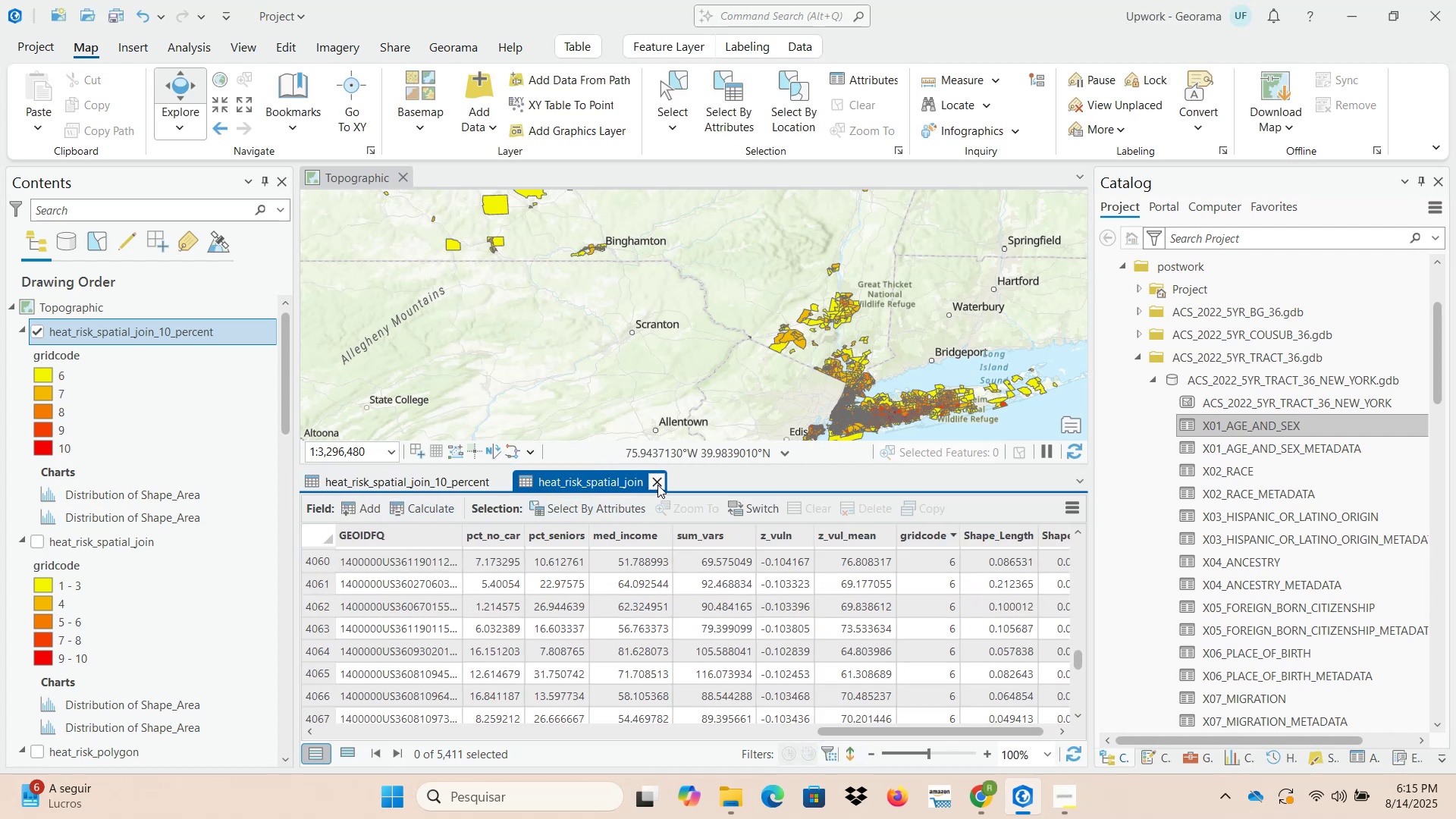 
wait(5.82)
 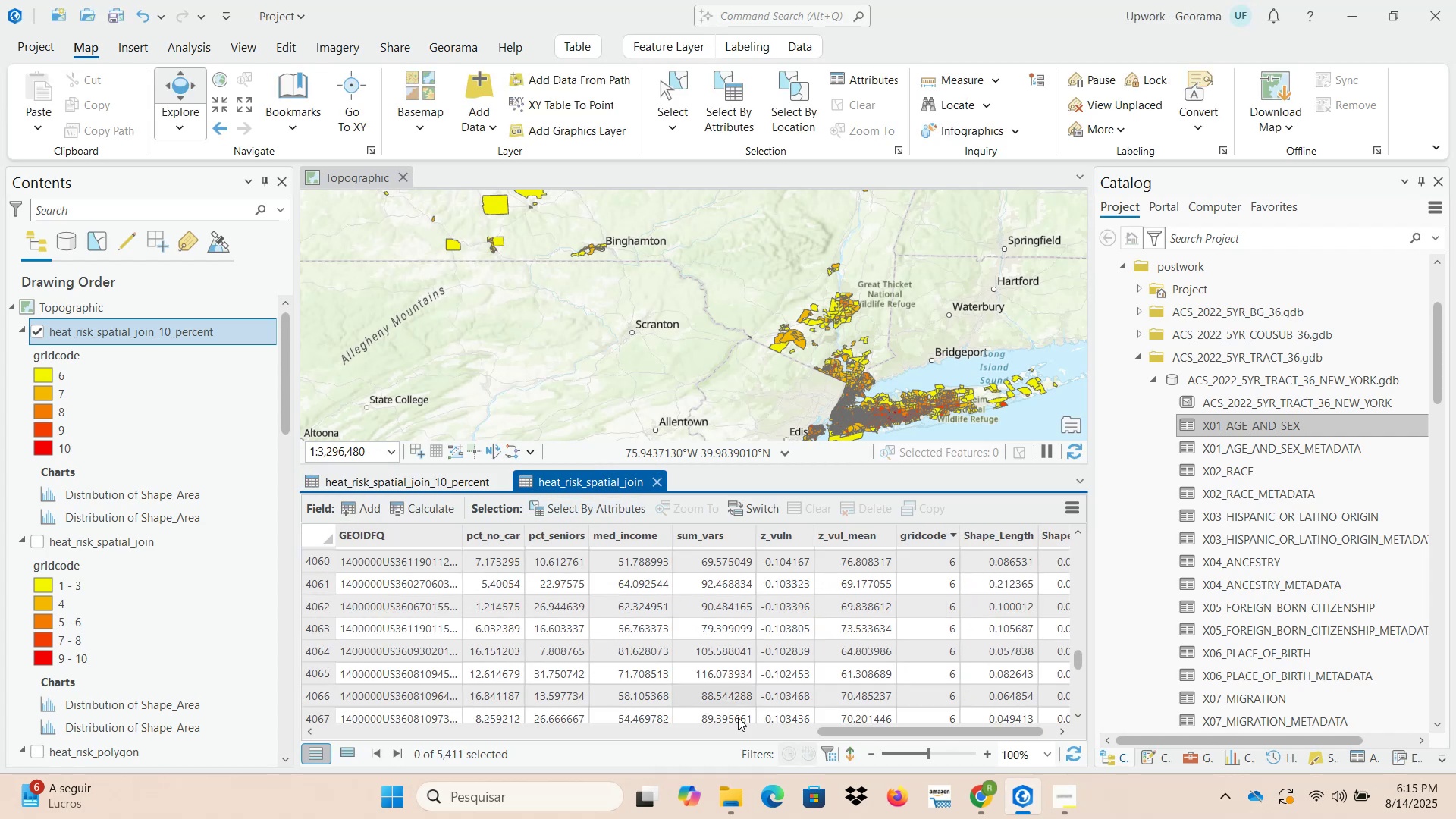 
left_click([657, 484])
 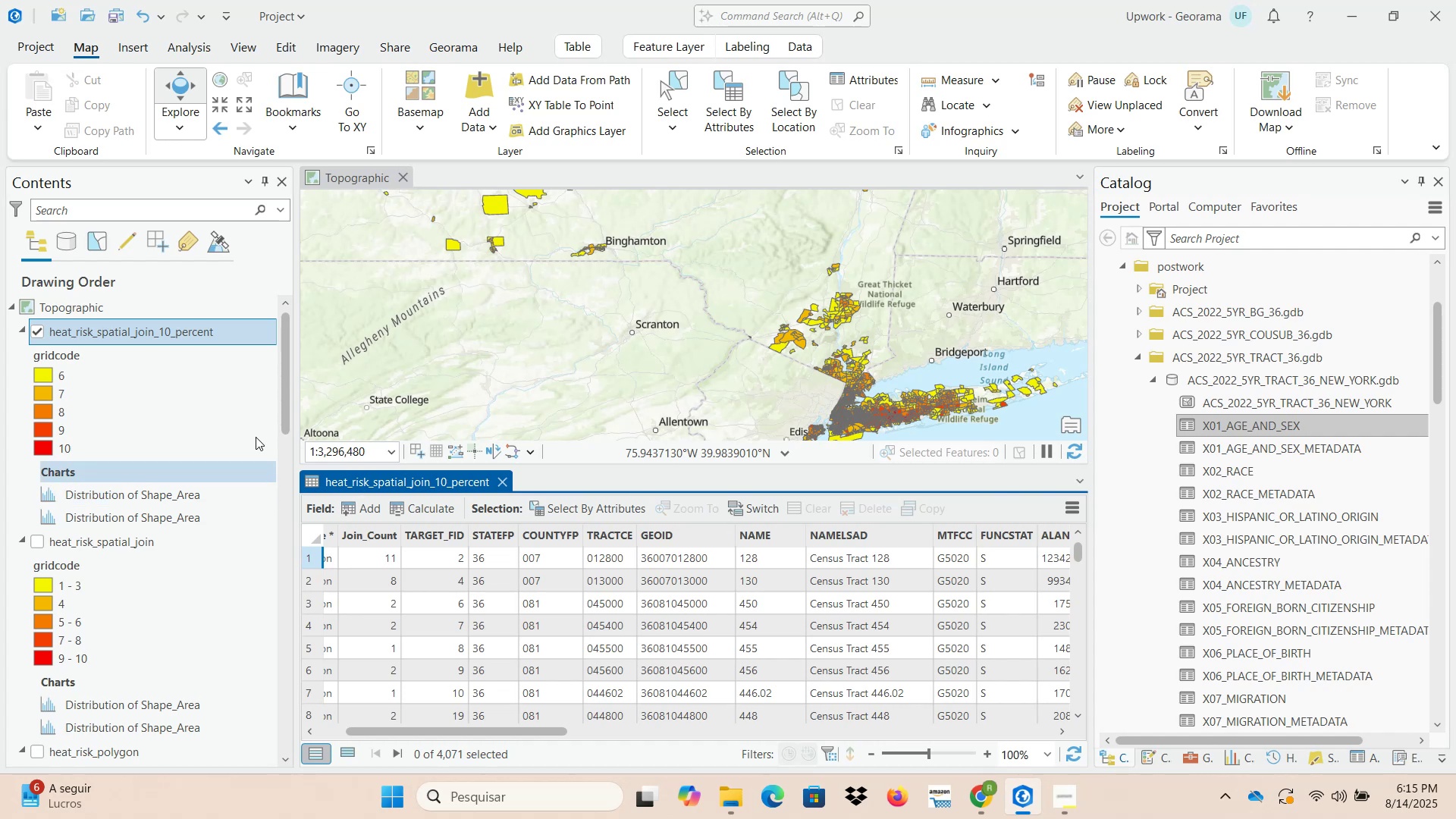 
left_click_drag(start_coordinate=[284, 369], to_coordinate=[283, 713])
 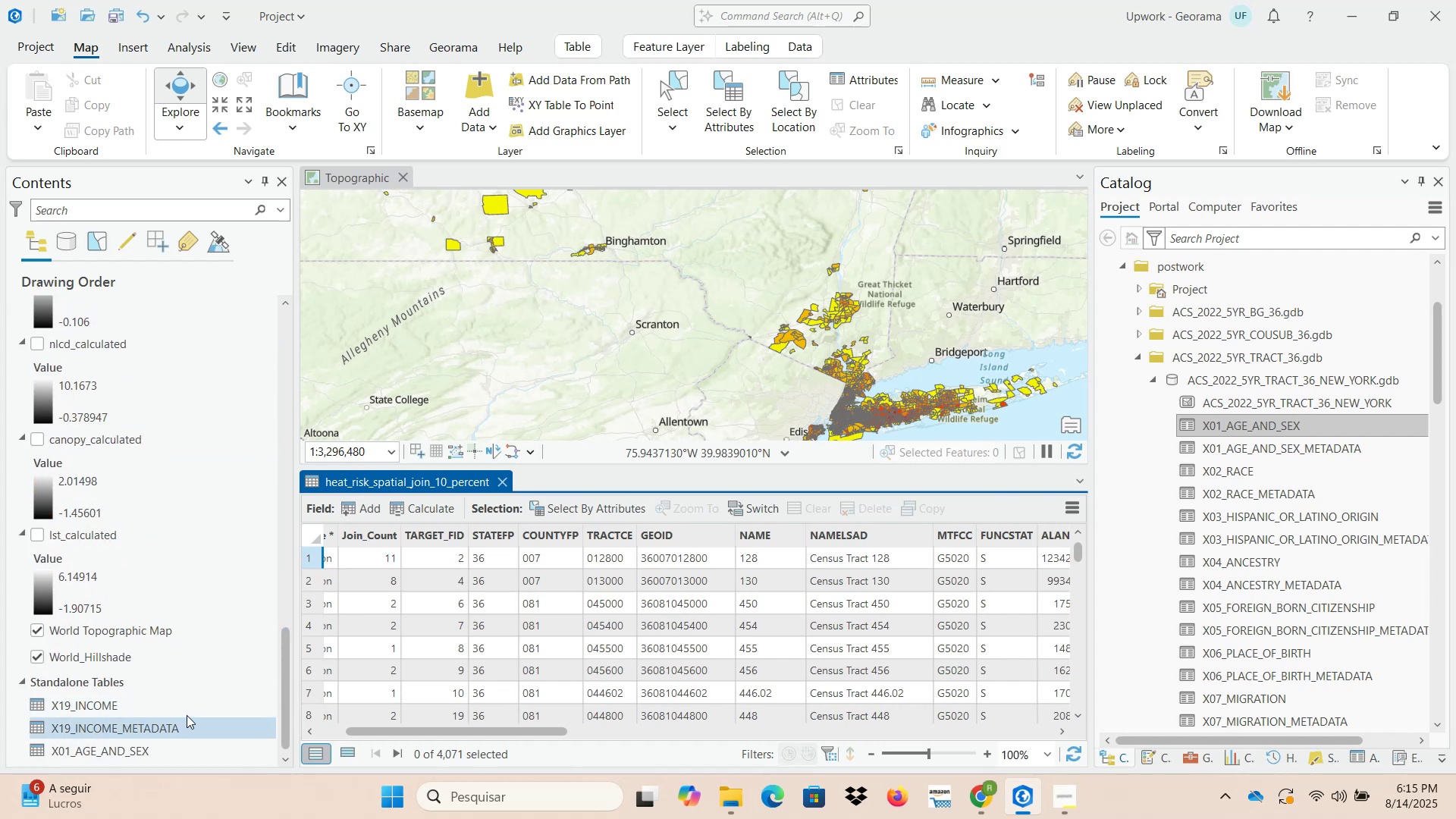 
right_click([186, 704])
 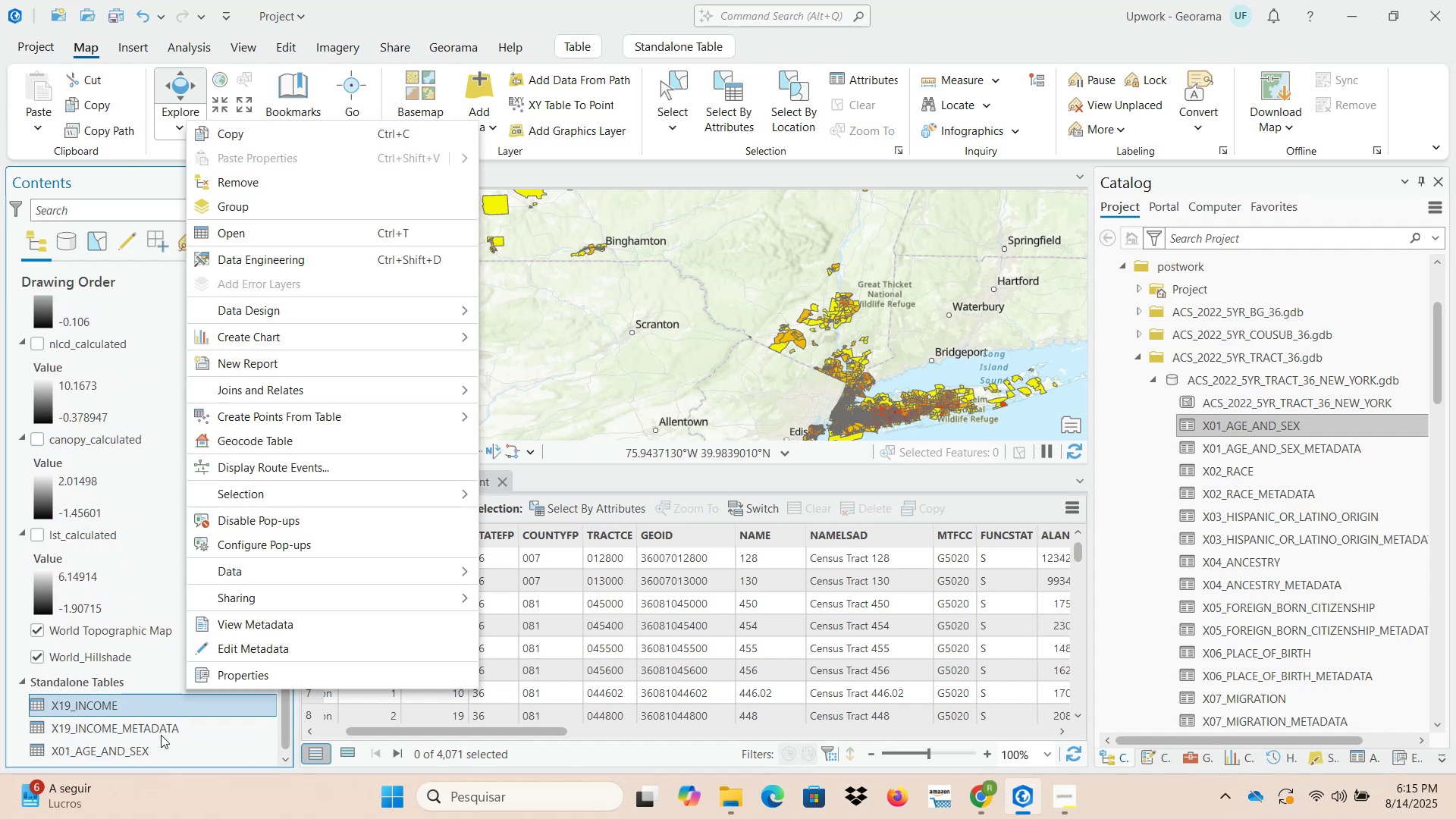 
right_click([160, 748])
 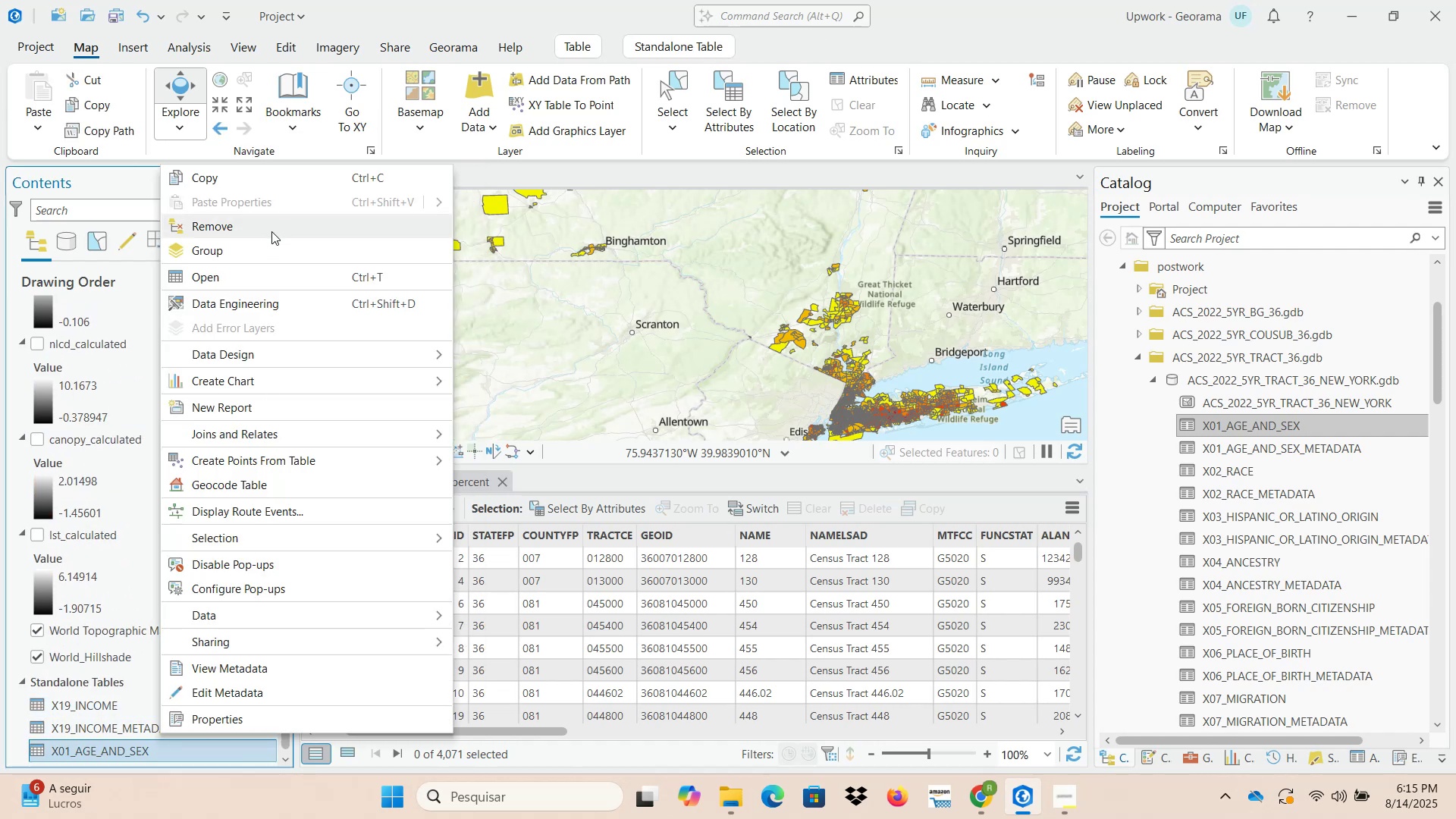 
left_click([271, 278])
 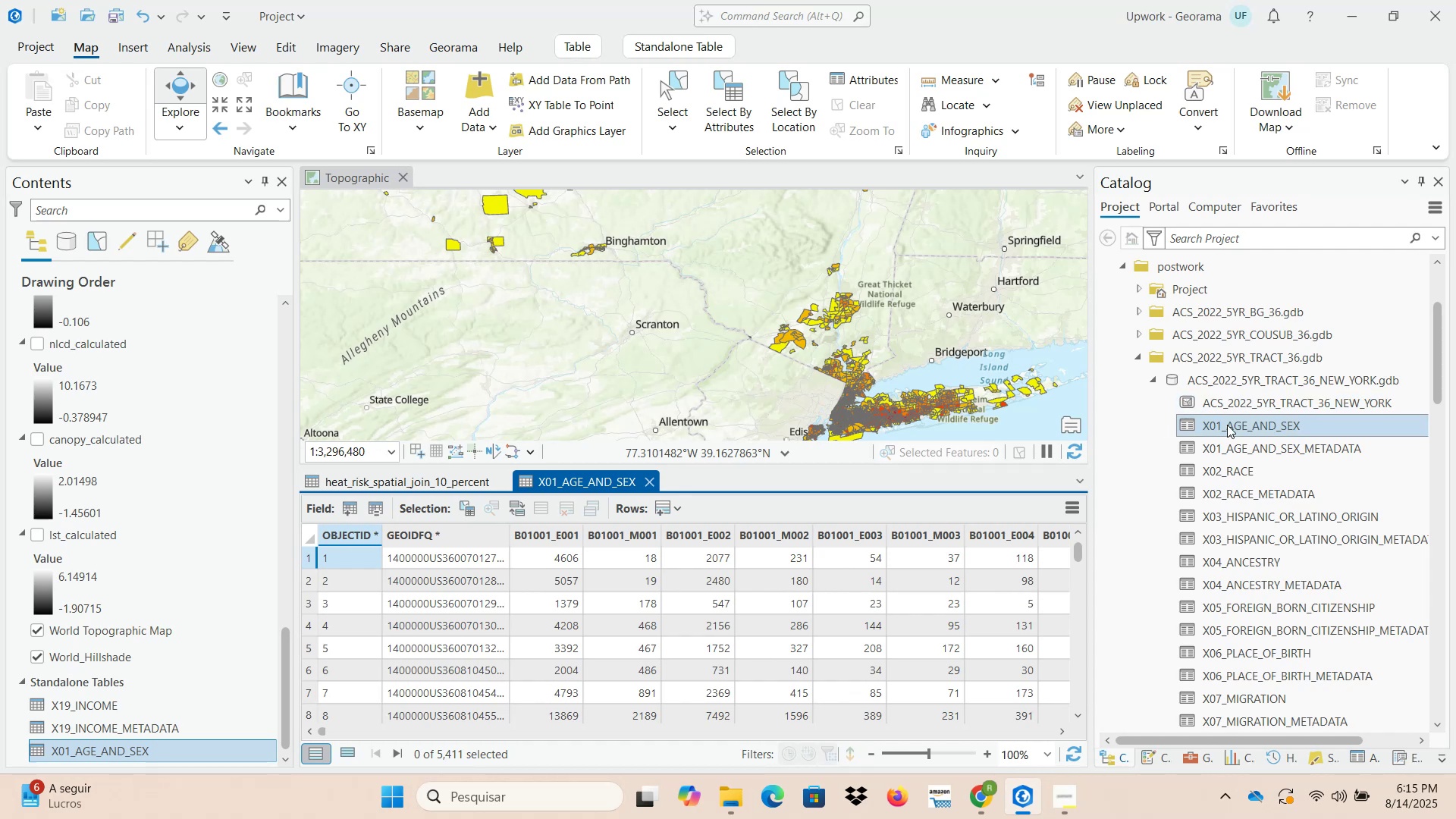 
wait(6.68)
 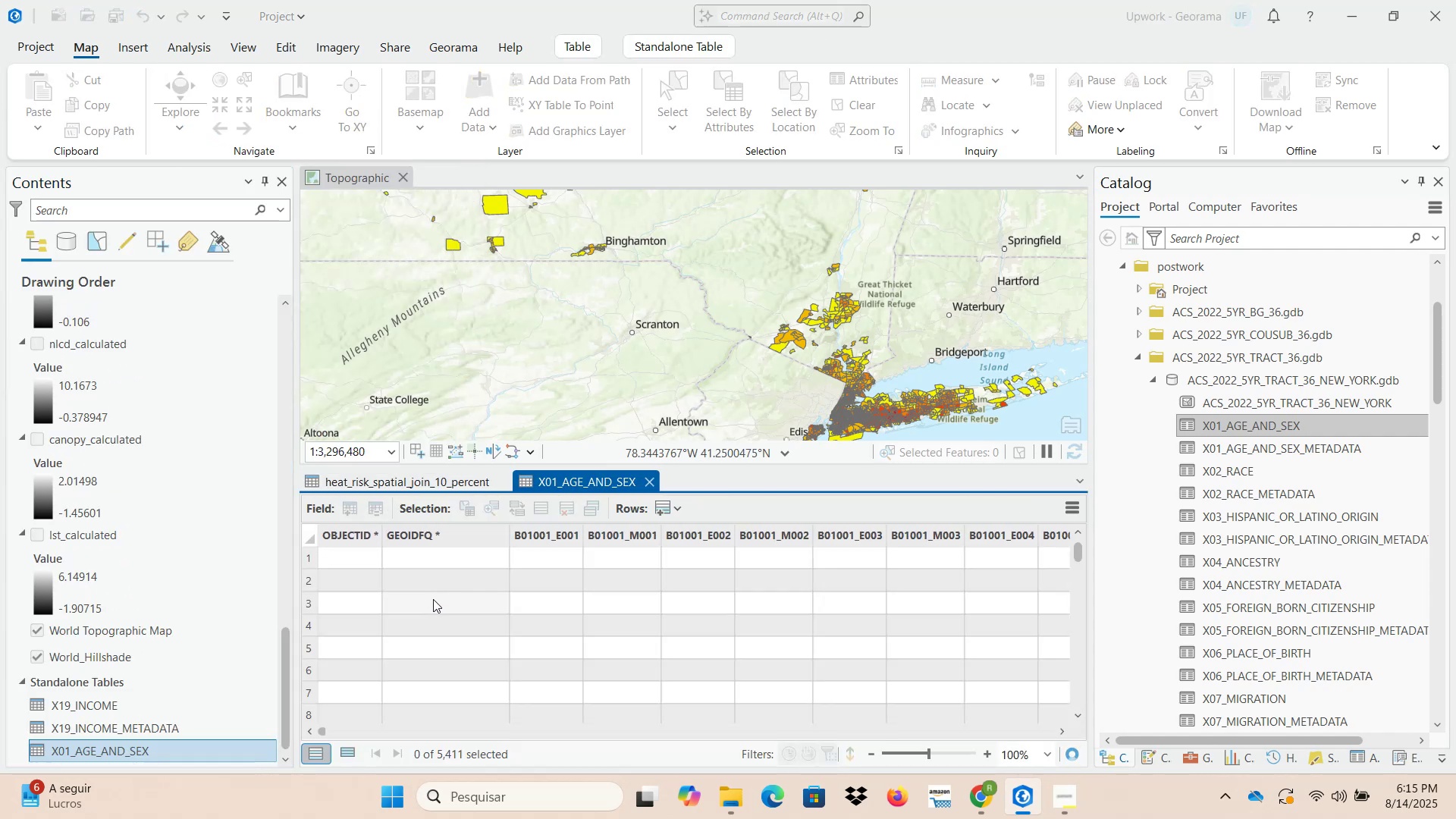 
left_click_drag(start_coordinate=[1237, 446], to_coordinate=[839, 407])
 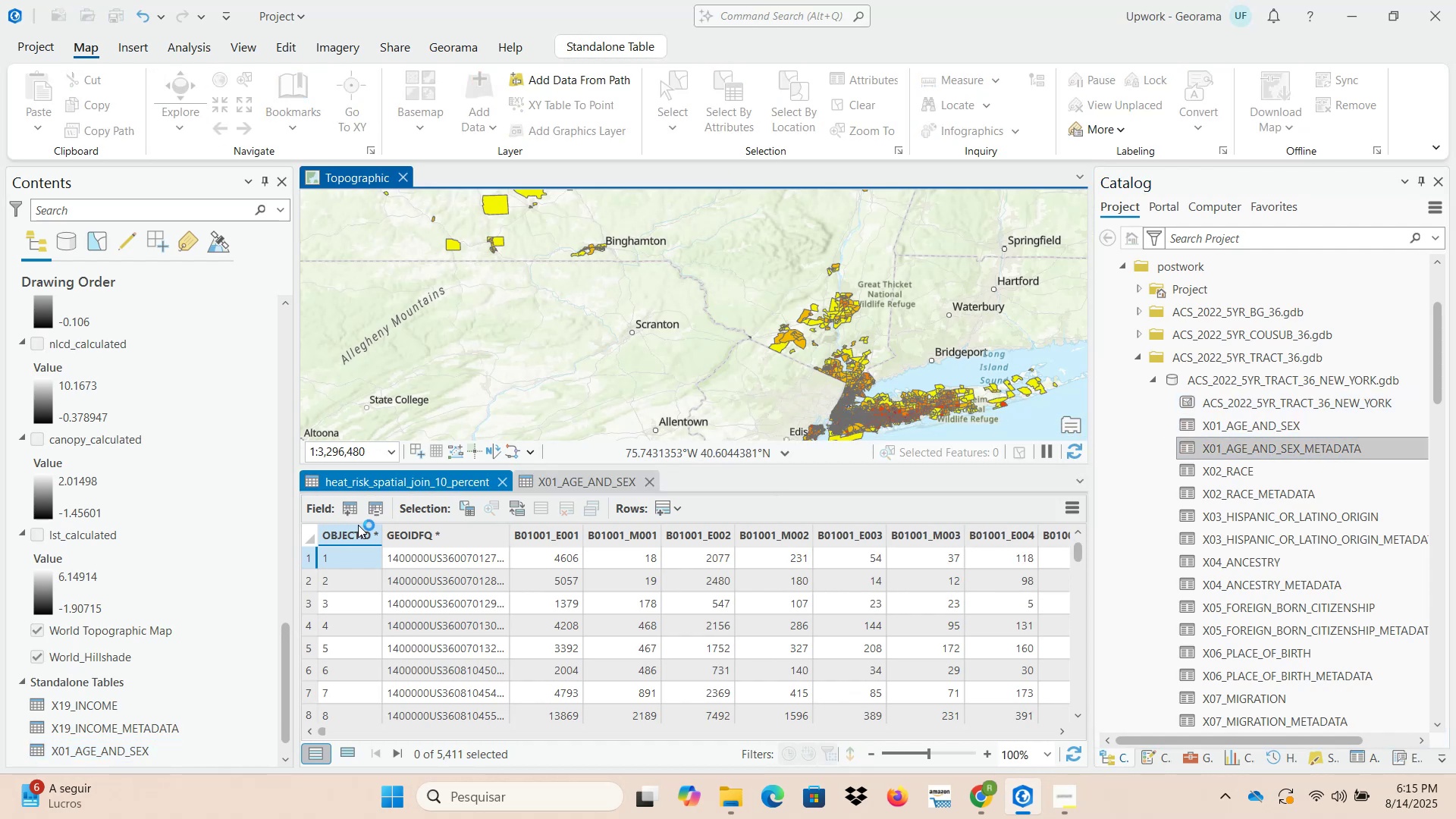 
scroll: coordinate [137, 679], scroll_direction: down, amount: 3.0
 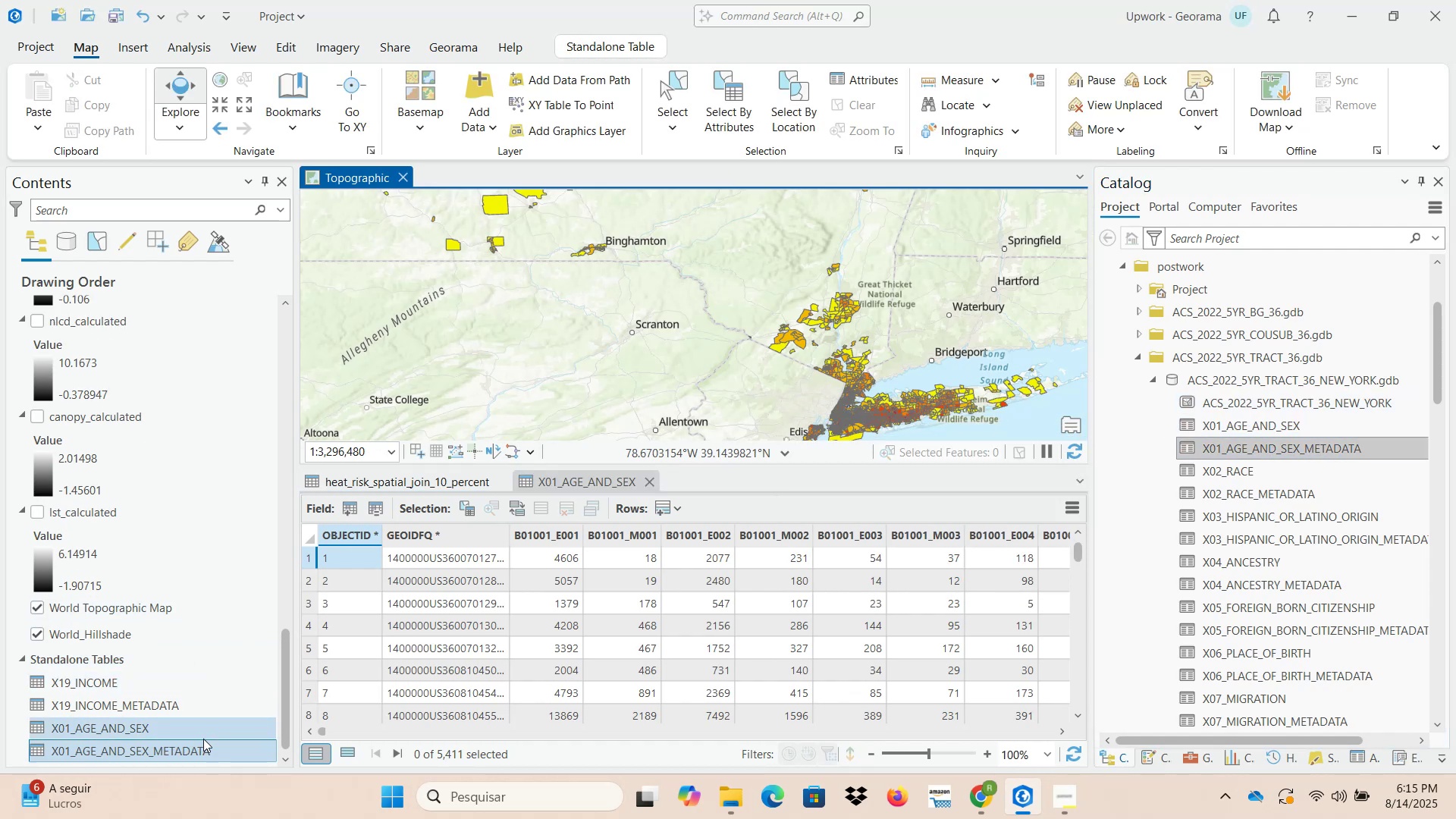 
right_click([202, 751])
 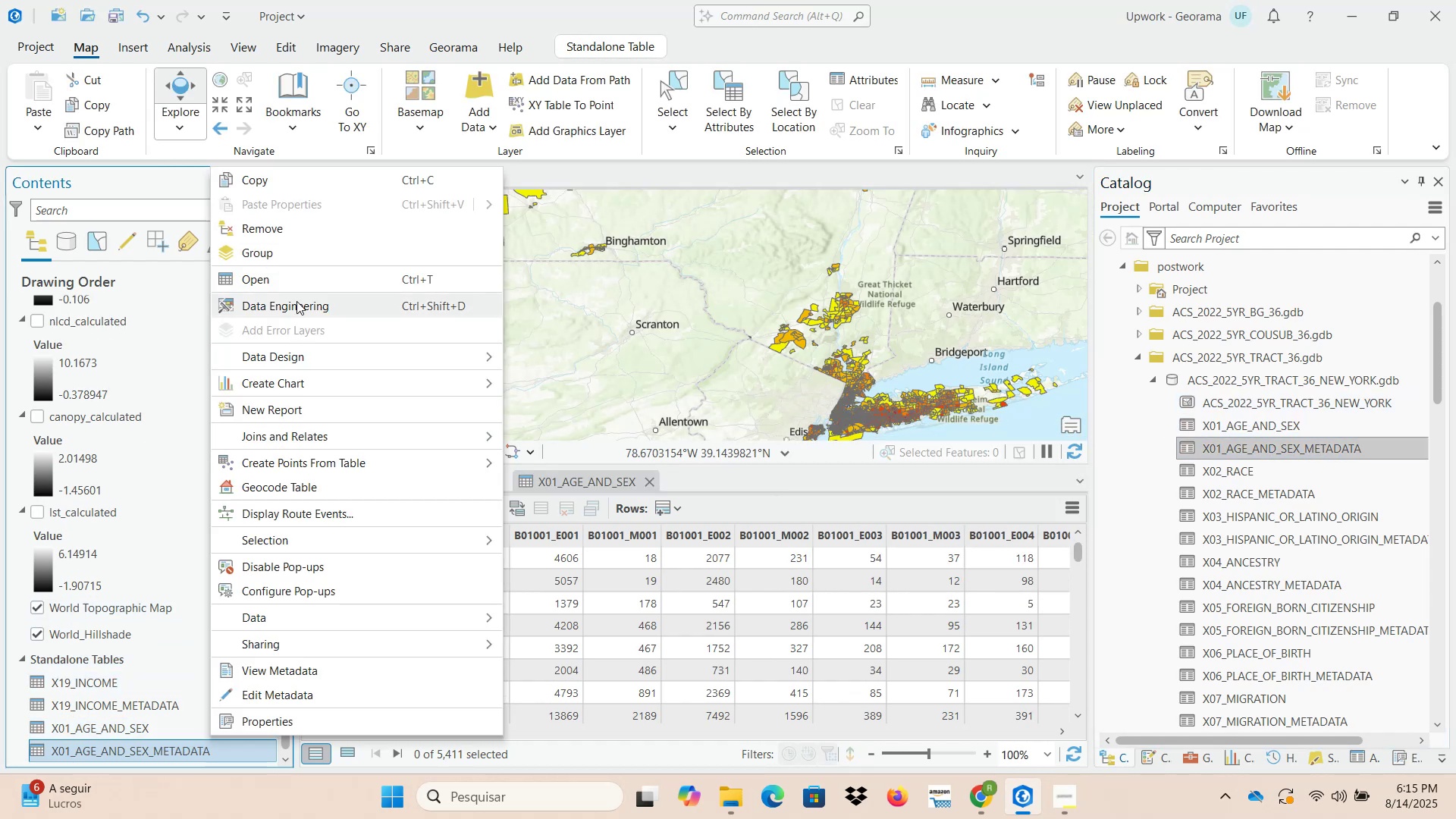 
left_click([297, 284])
 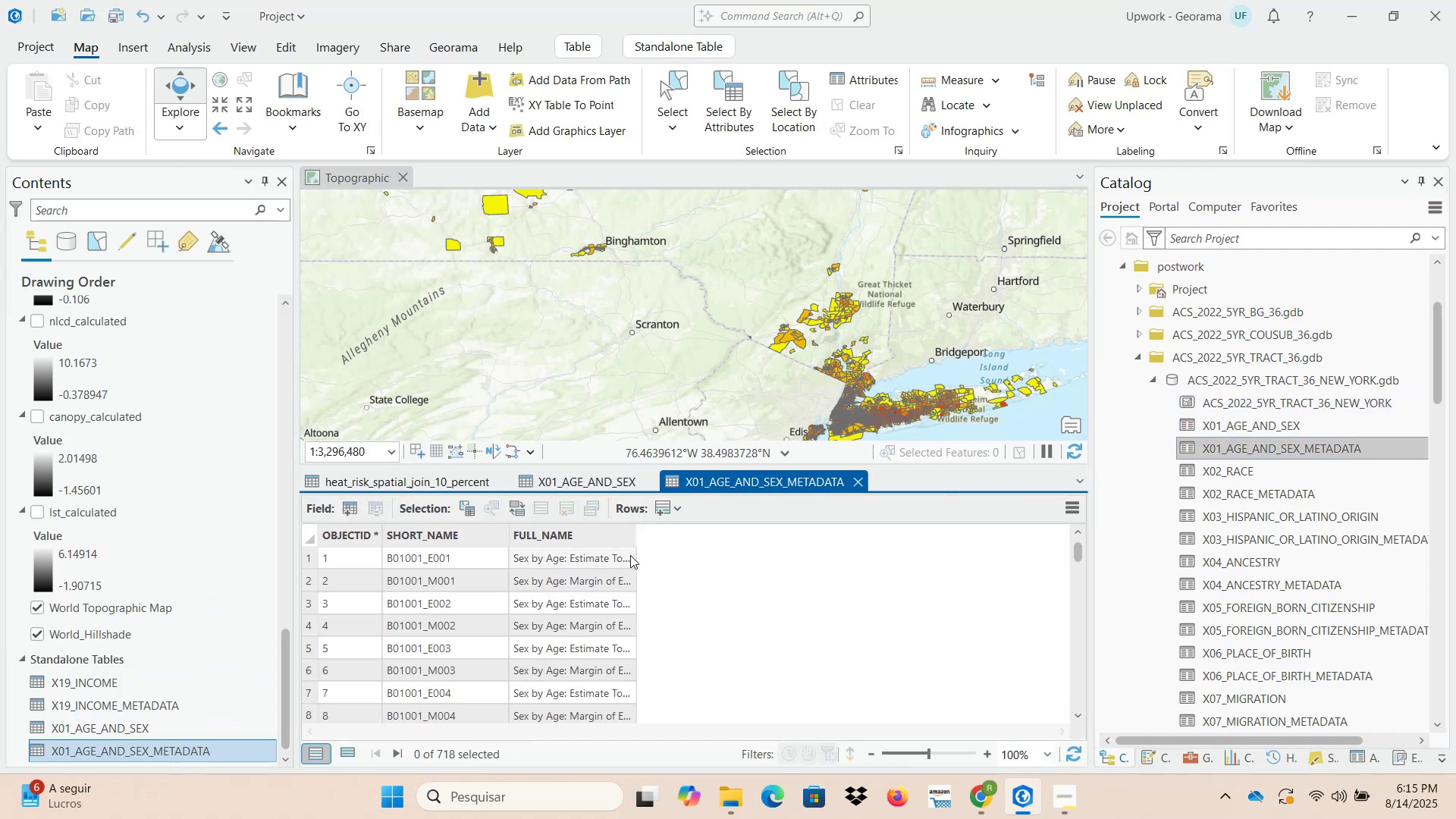 
left_click_drag(start_coordinate=[635, 532], to_coordinate=[855, 534])
 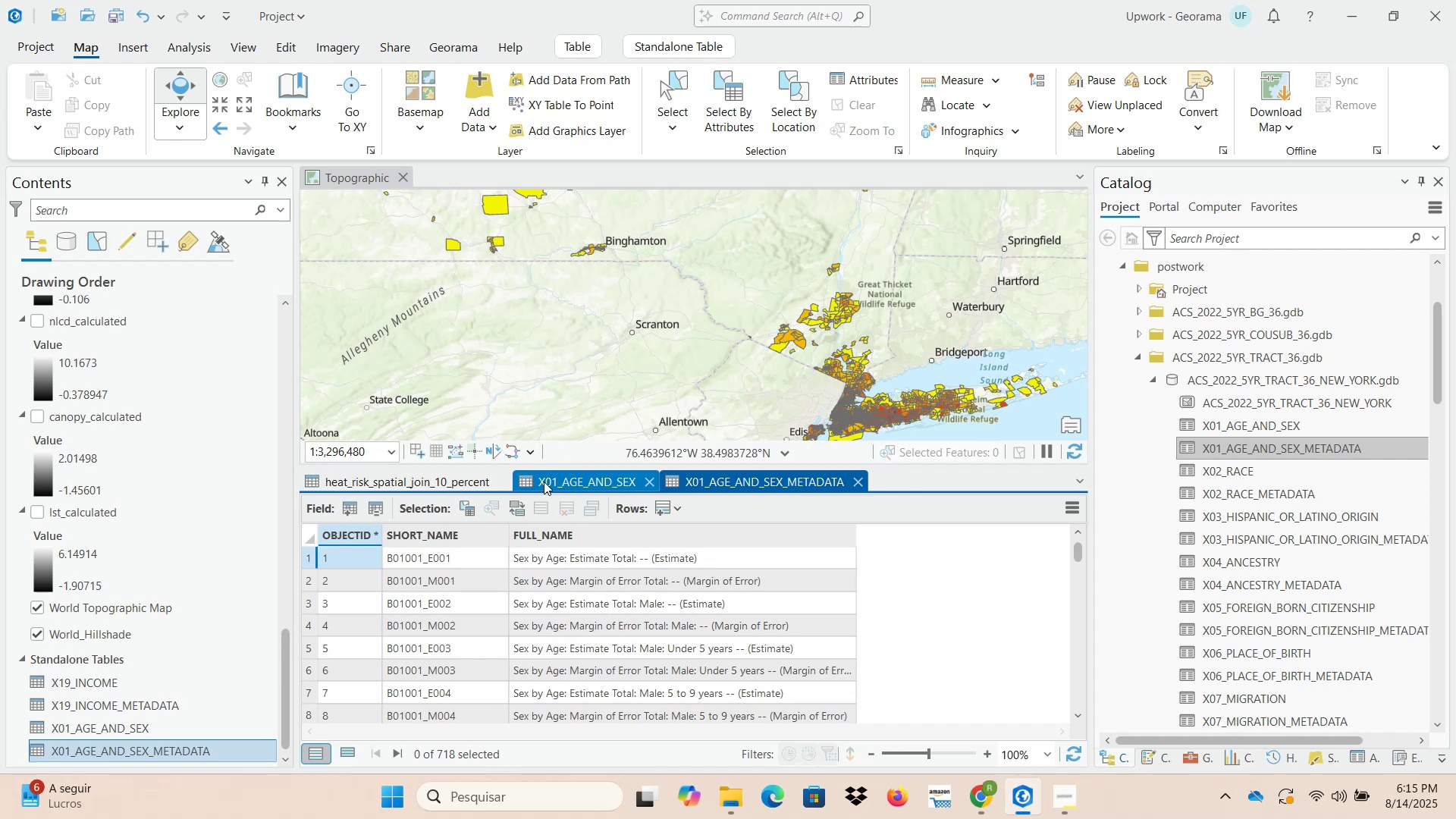 
wait(6.56)
 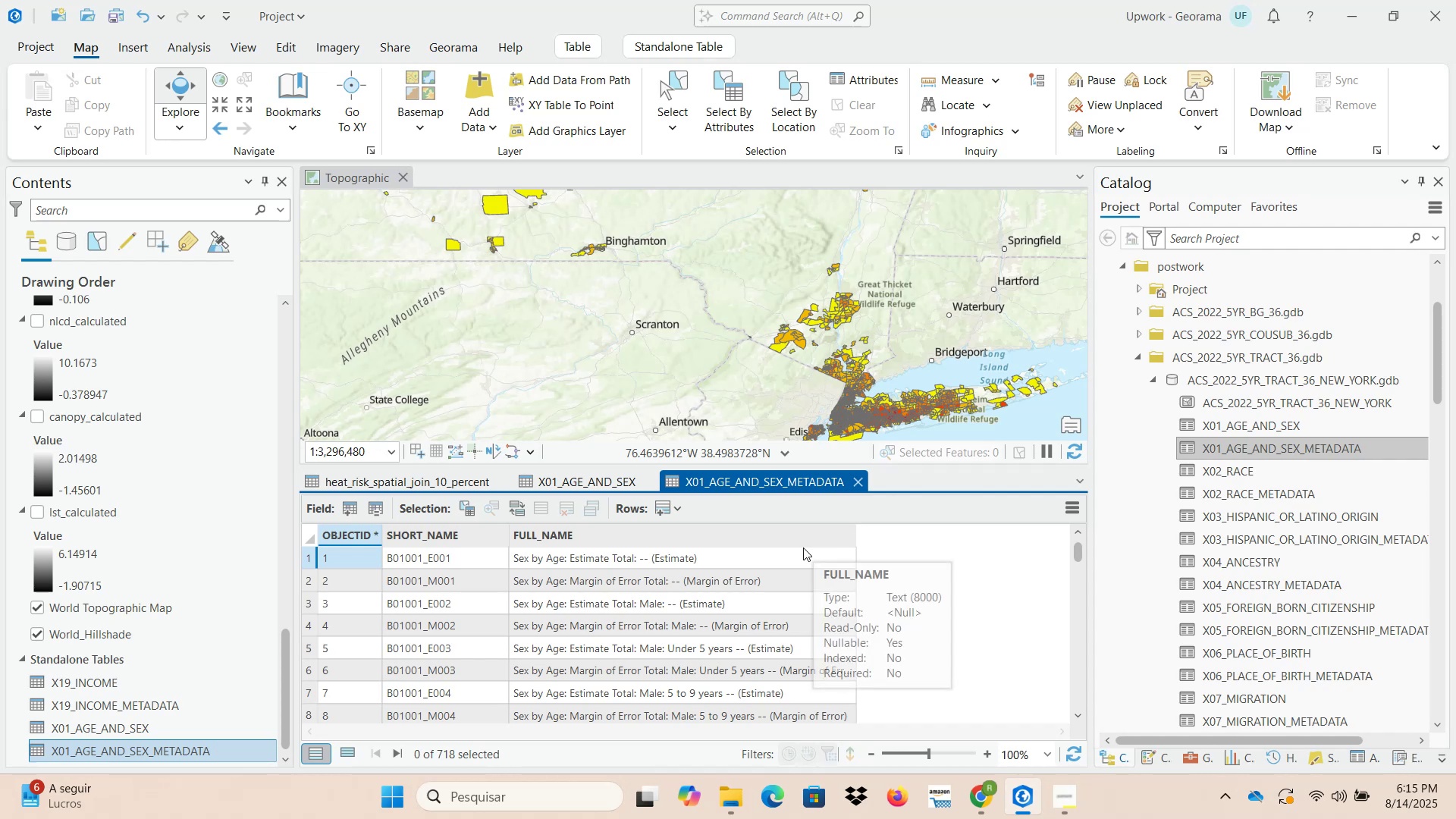 
left_click([549, 482])
 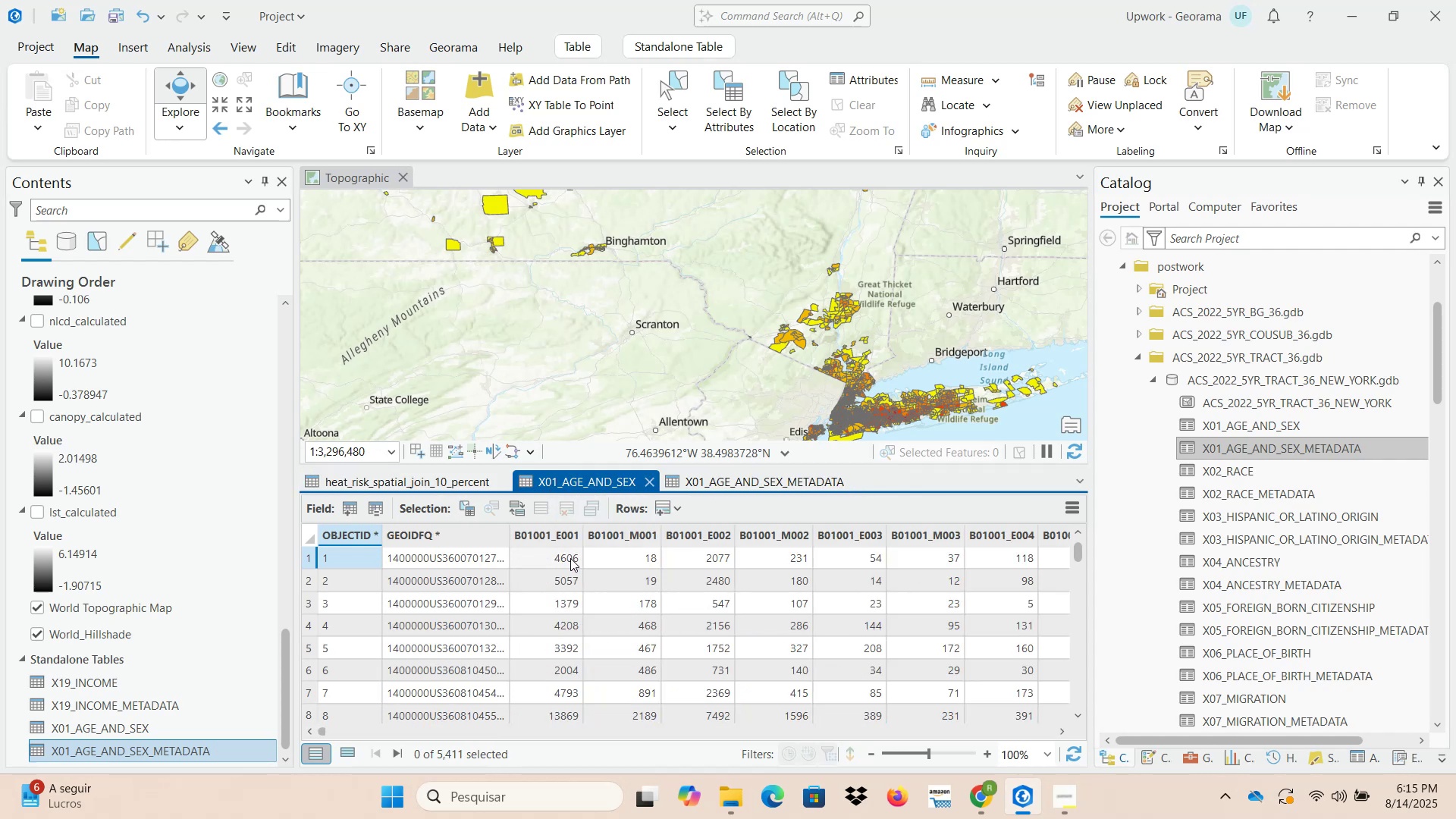 
left_click([689, 485])
 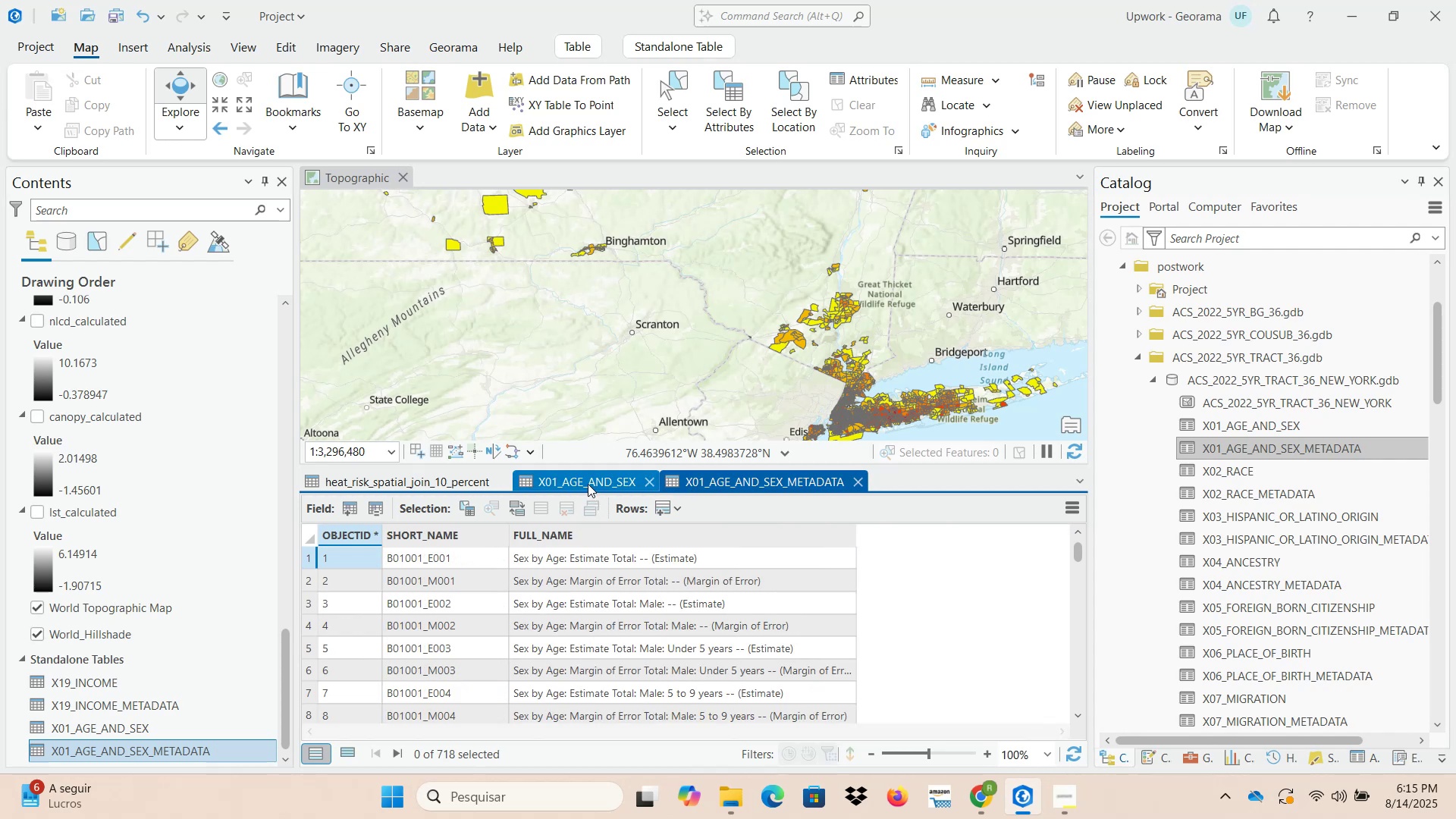 
wait(6.3)
 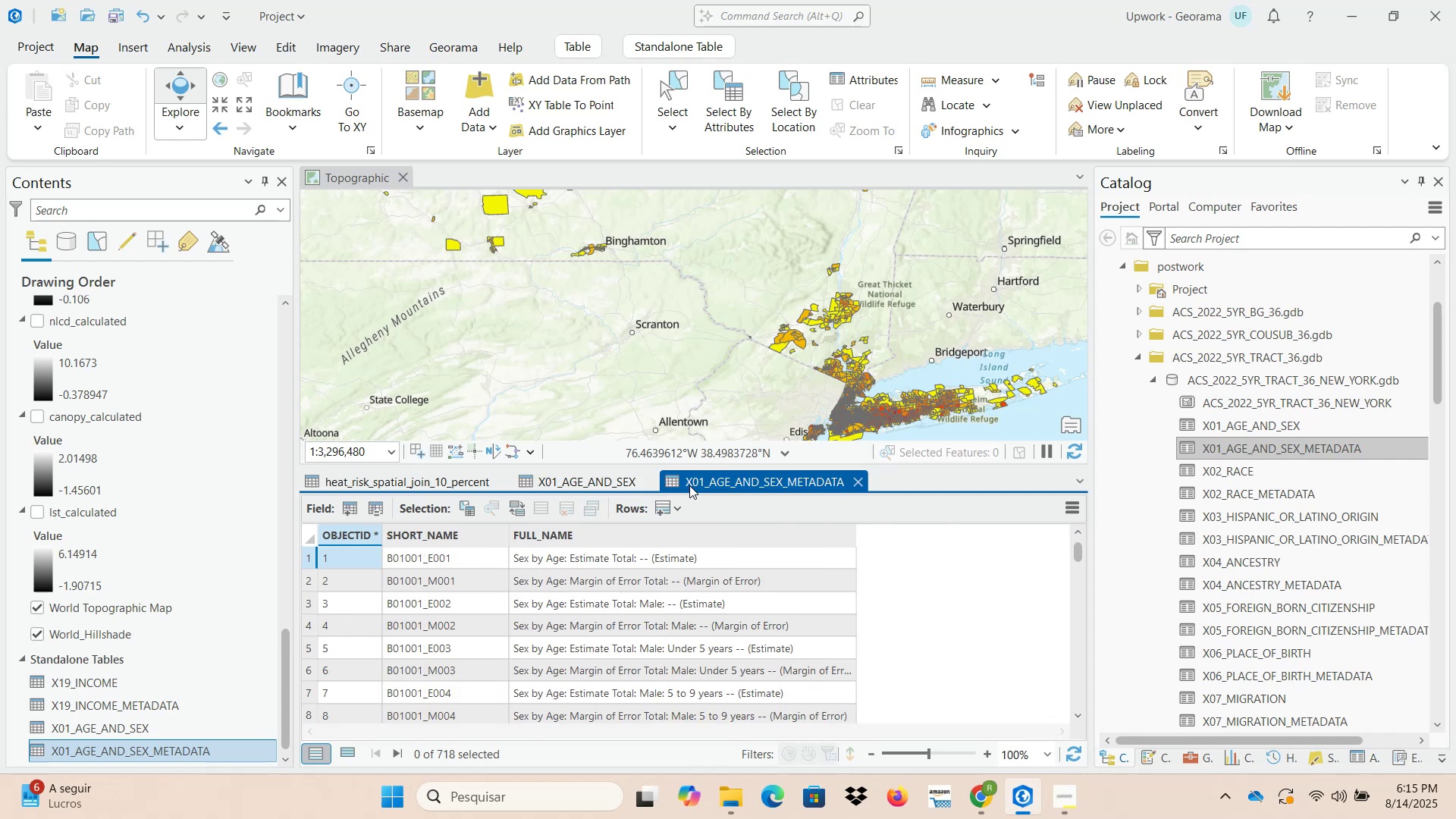 
left_click([583, 482])
 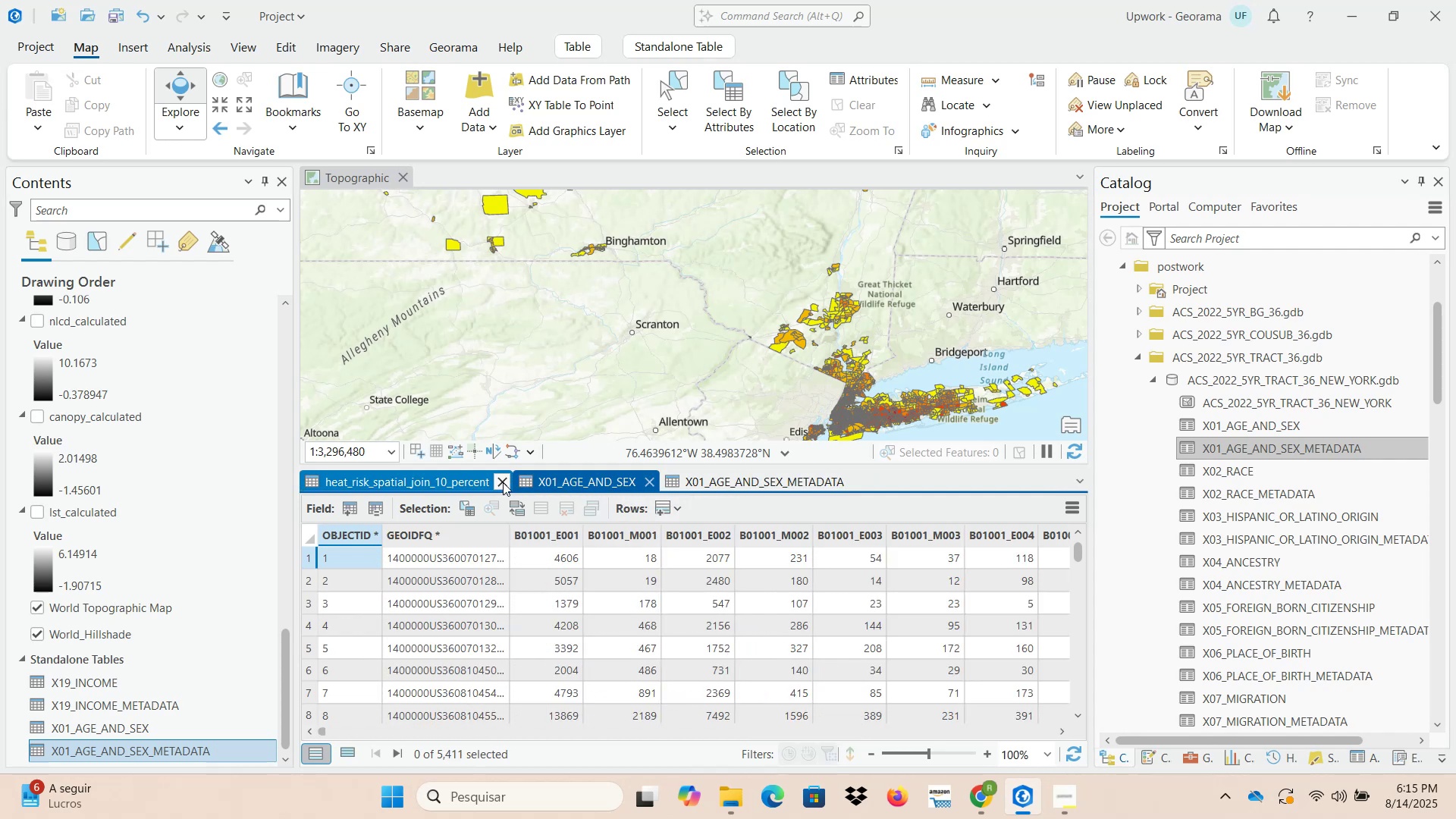 
left_click([449, 482])
 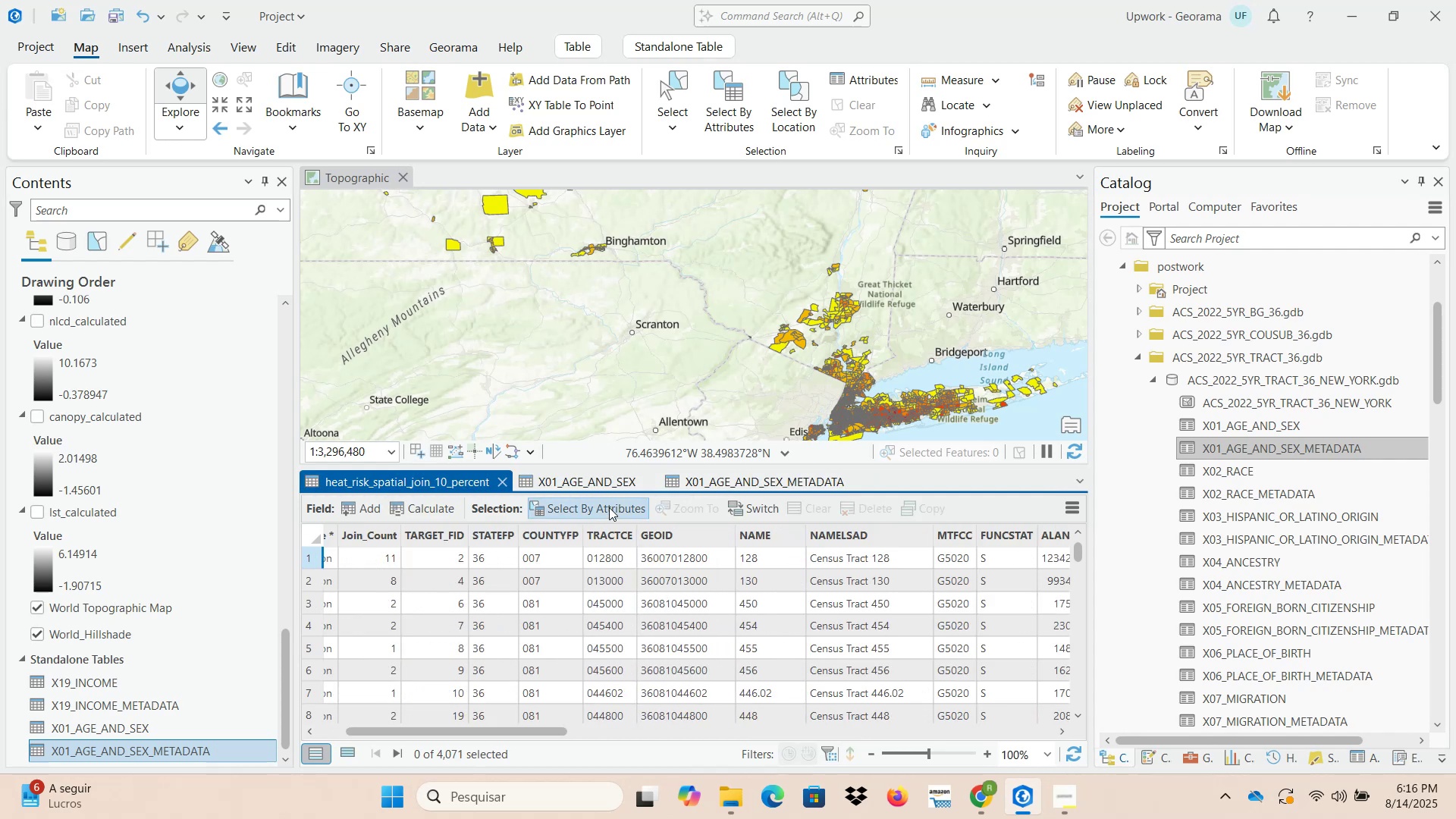 
left_click([704, 480])
 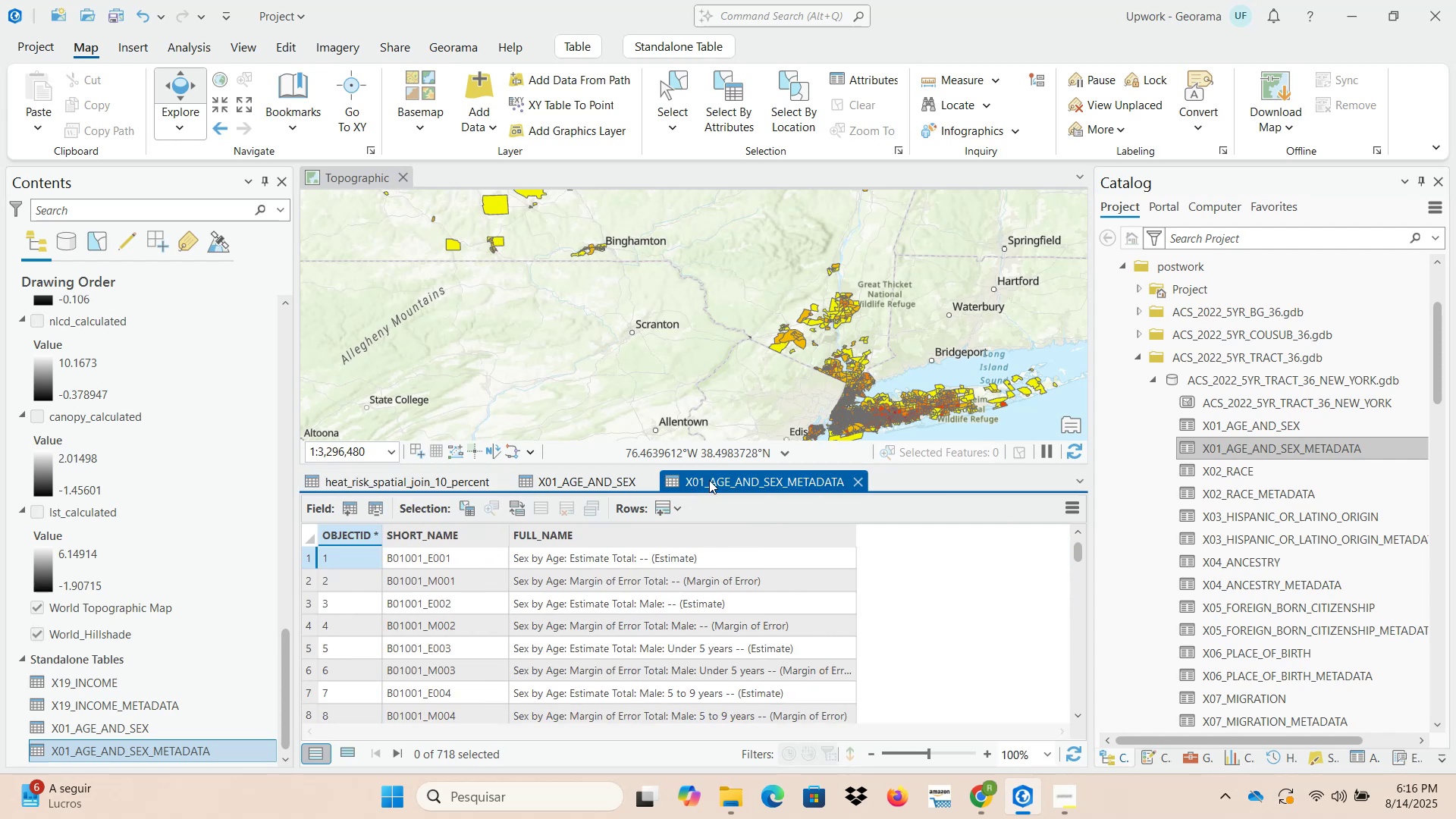 
left_click_drag(start_coordinate=[725, 480], to_coordinate=[560, 480])
 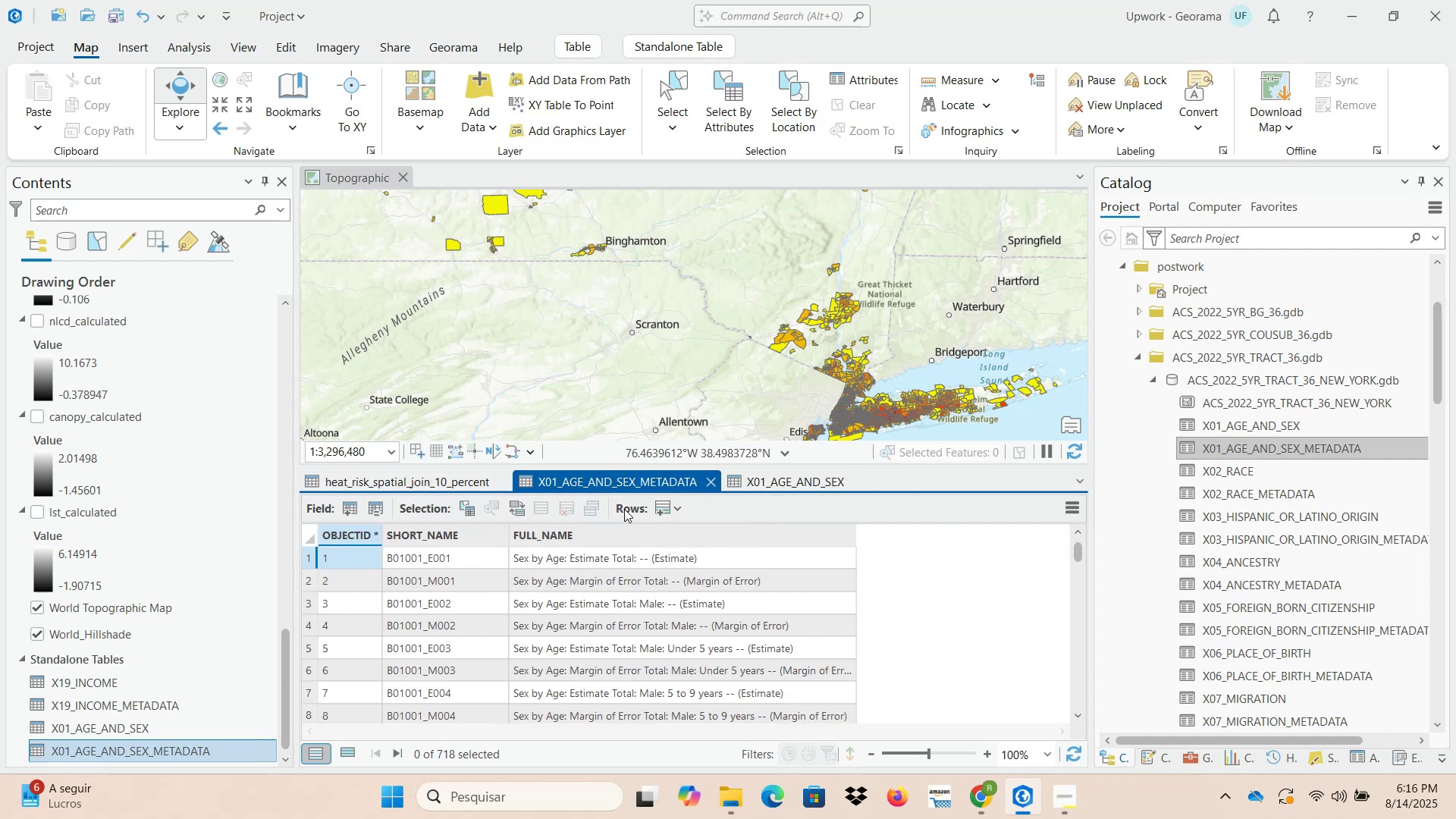 
mouse_move([620, 485])
 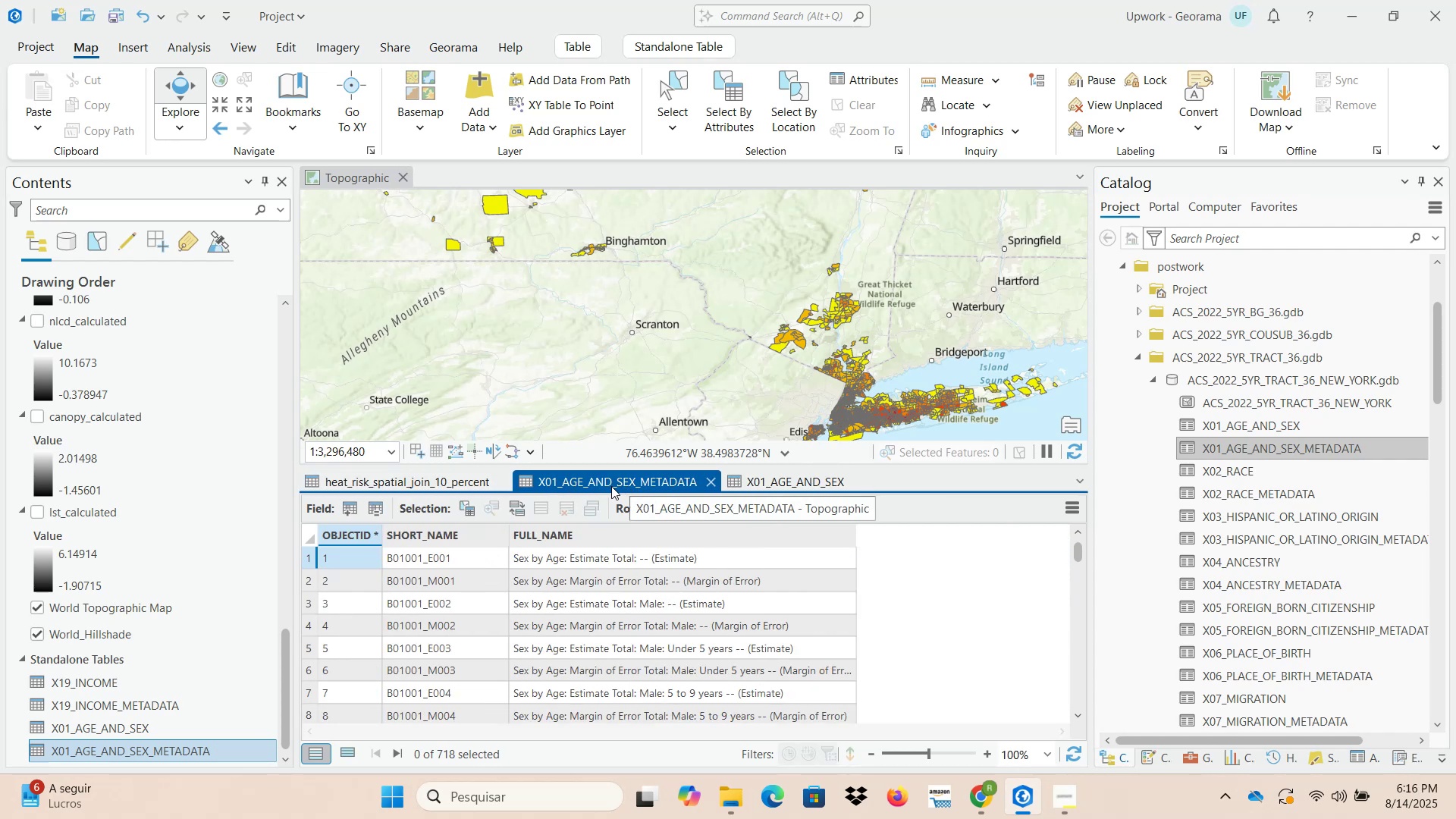 
left_click_drag(start_coordinate=[610, 484], to_coordinate=[744, 484])
 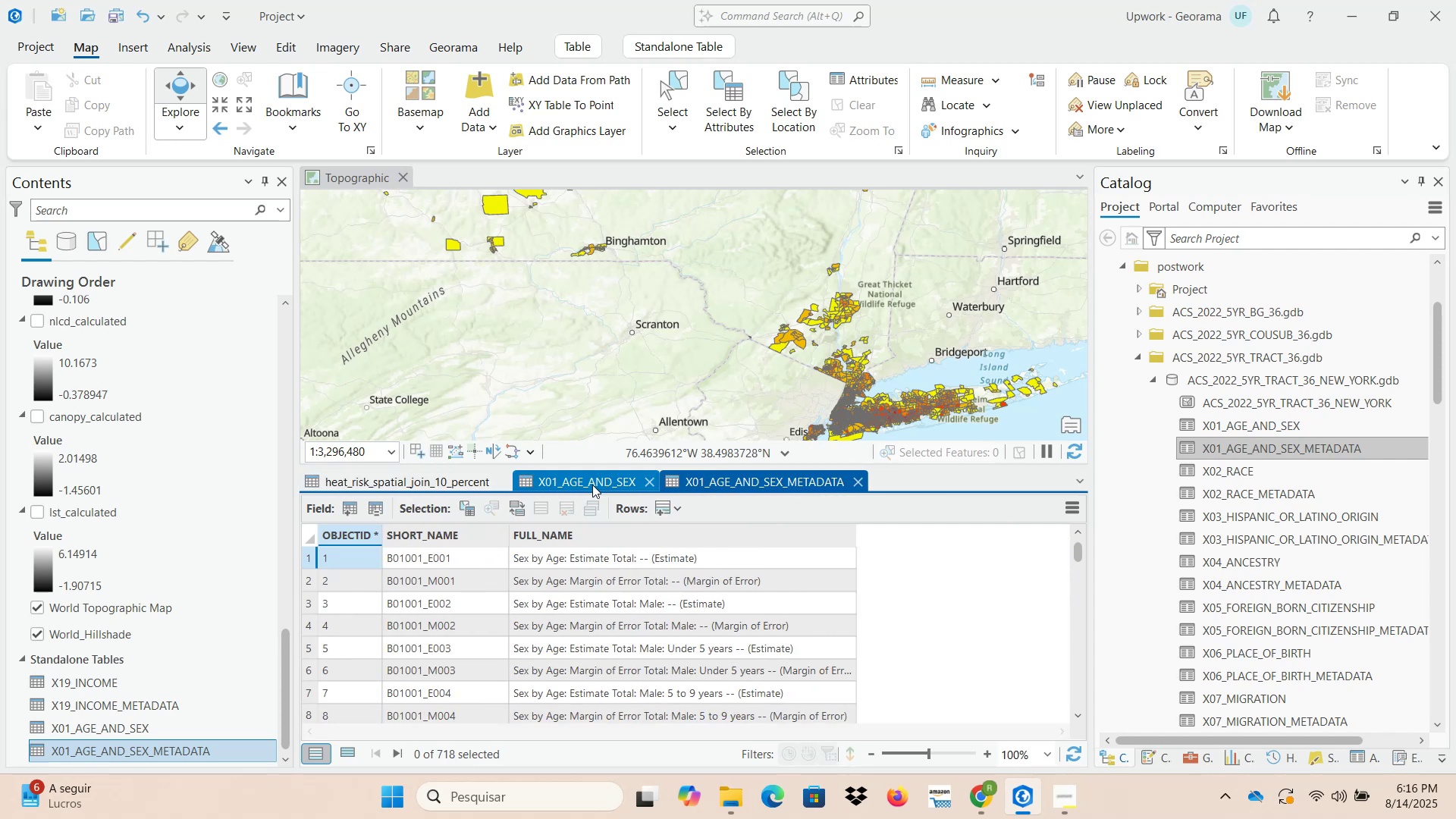 
left_click([577, 485])
 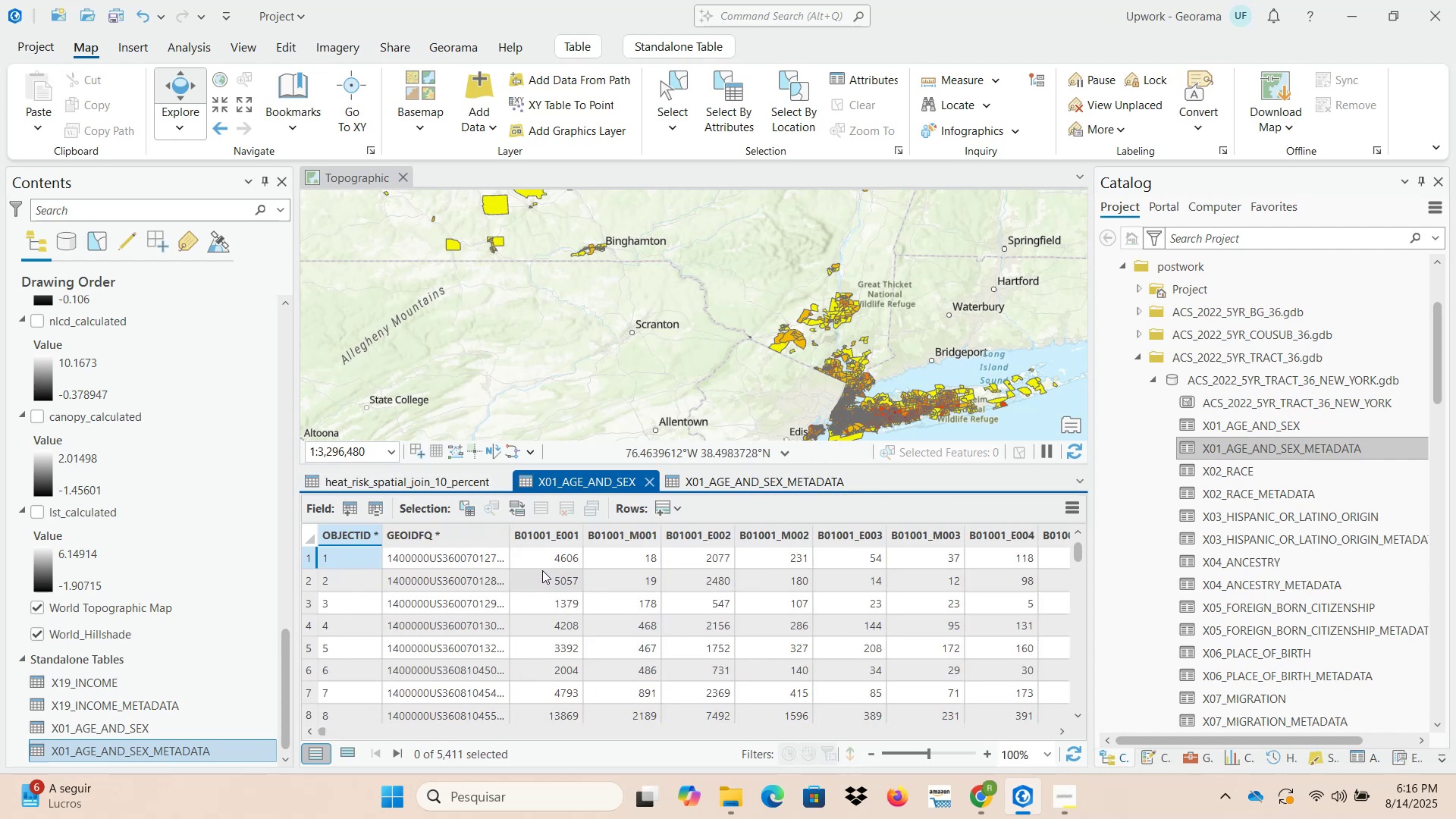 
scroll: coordinate [211, 516], scroll_direction: up, amount: 33.0
 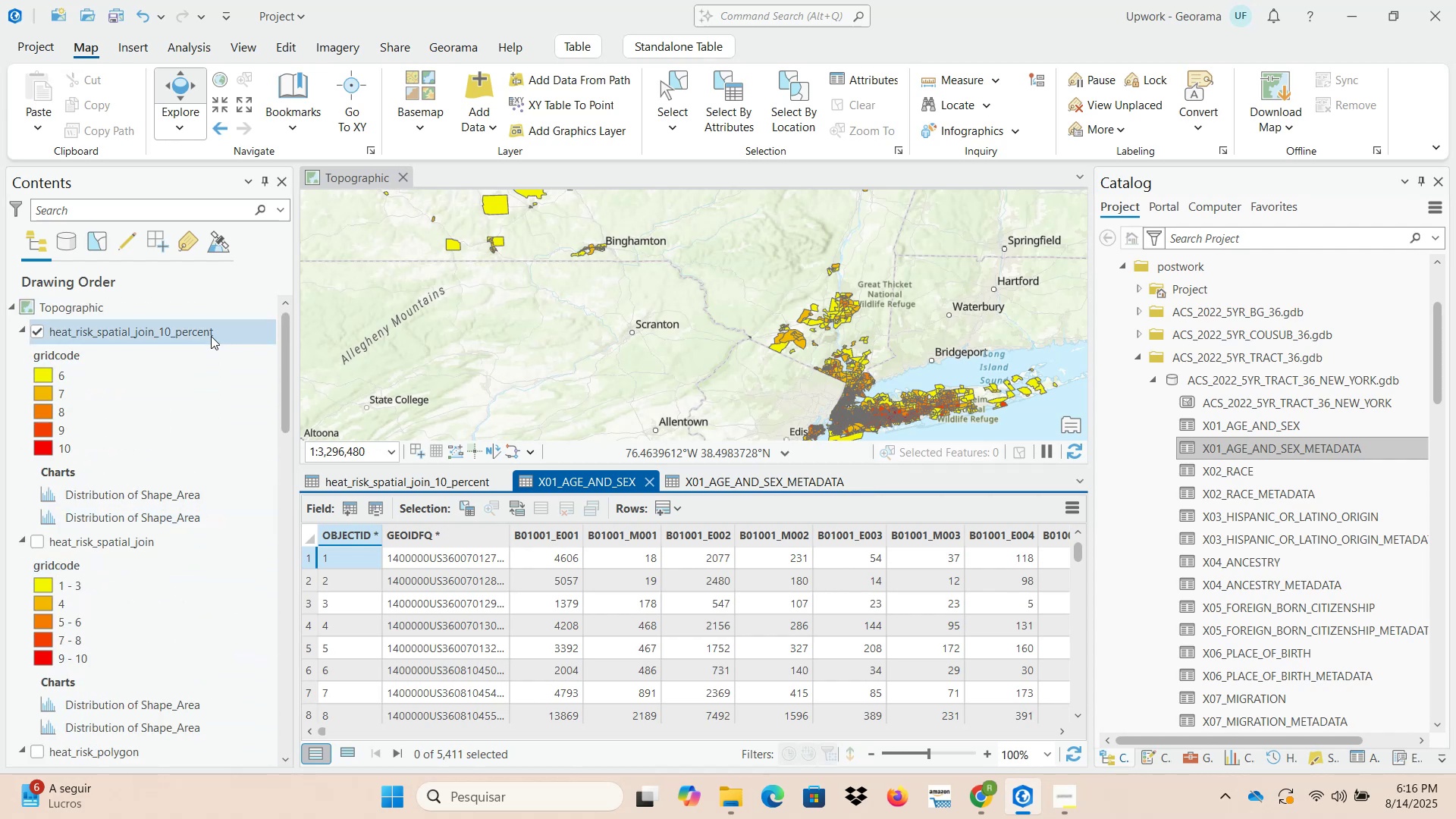 
right_click([211, 336])
 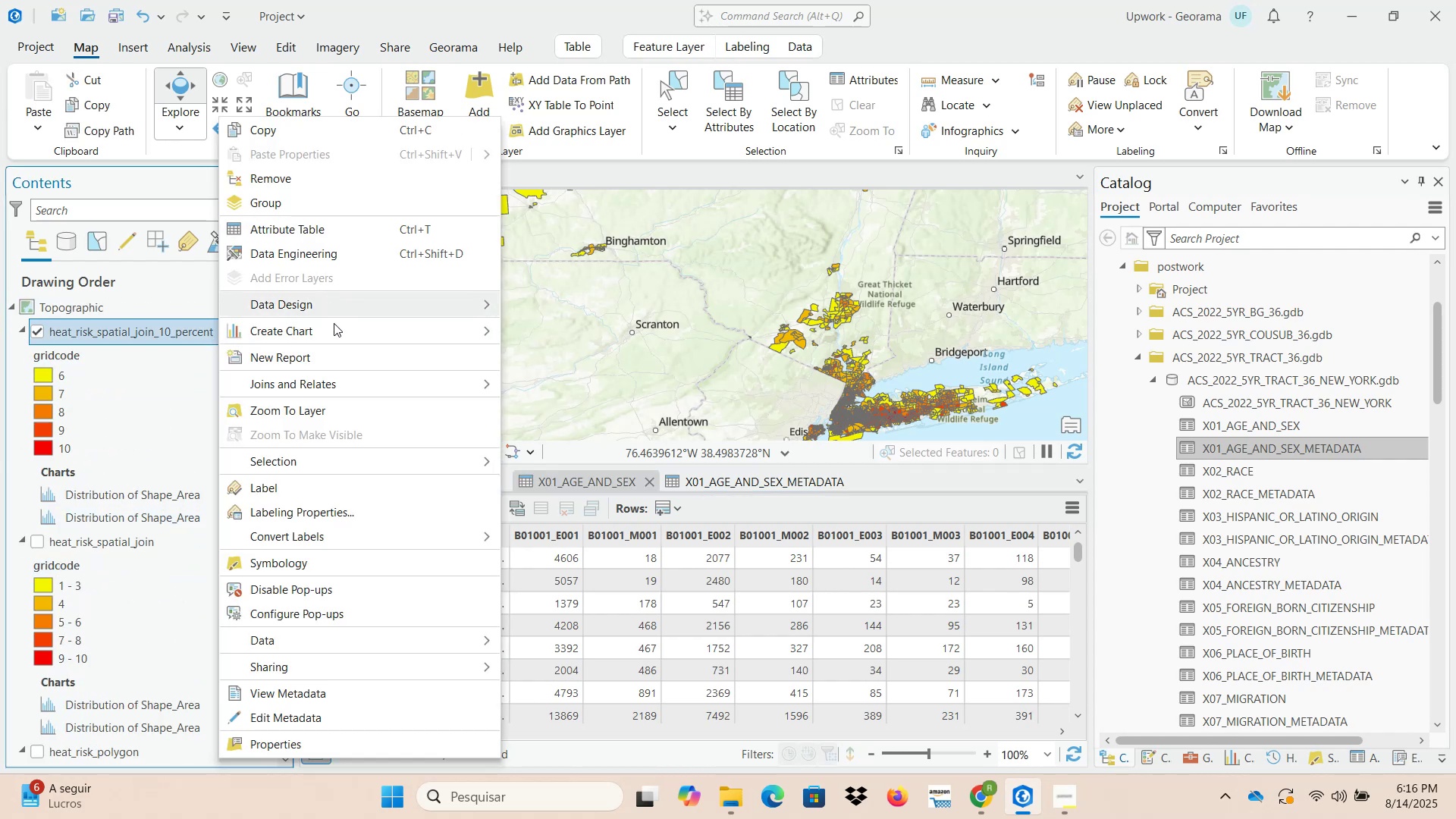 
wait(5.18)
 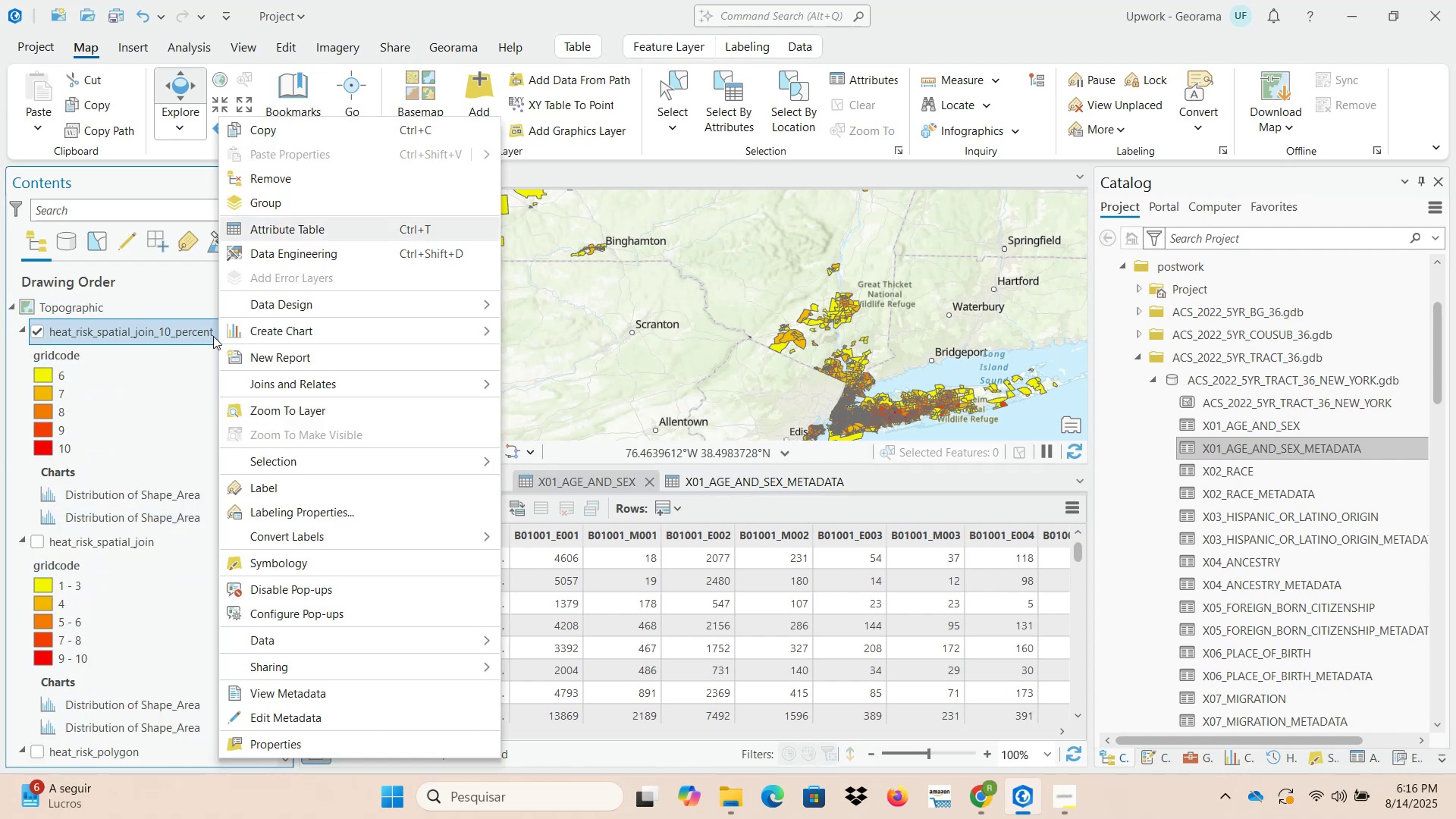 
left_click([359, 392])
 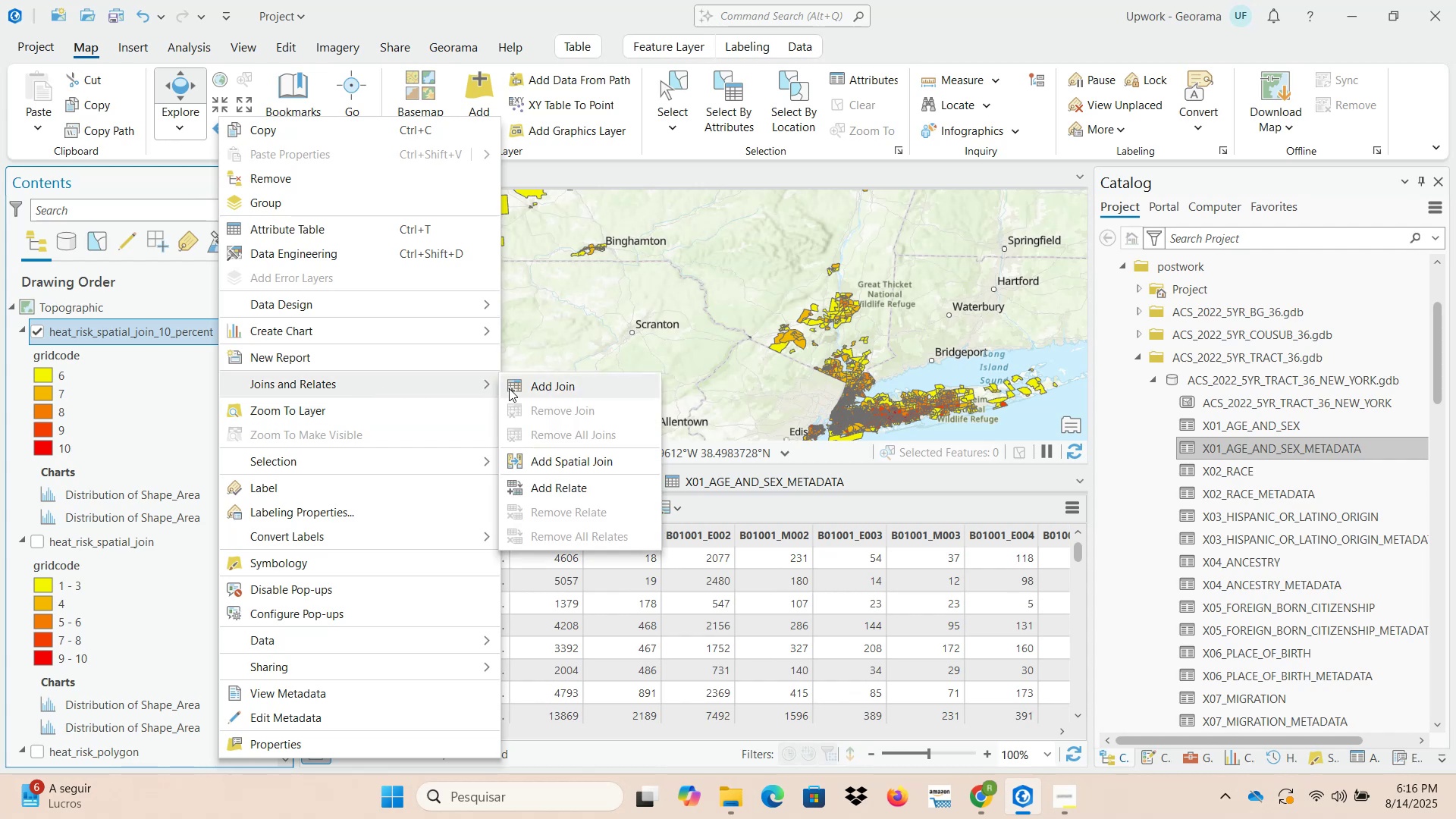 
left_click([541, 388])
 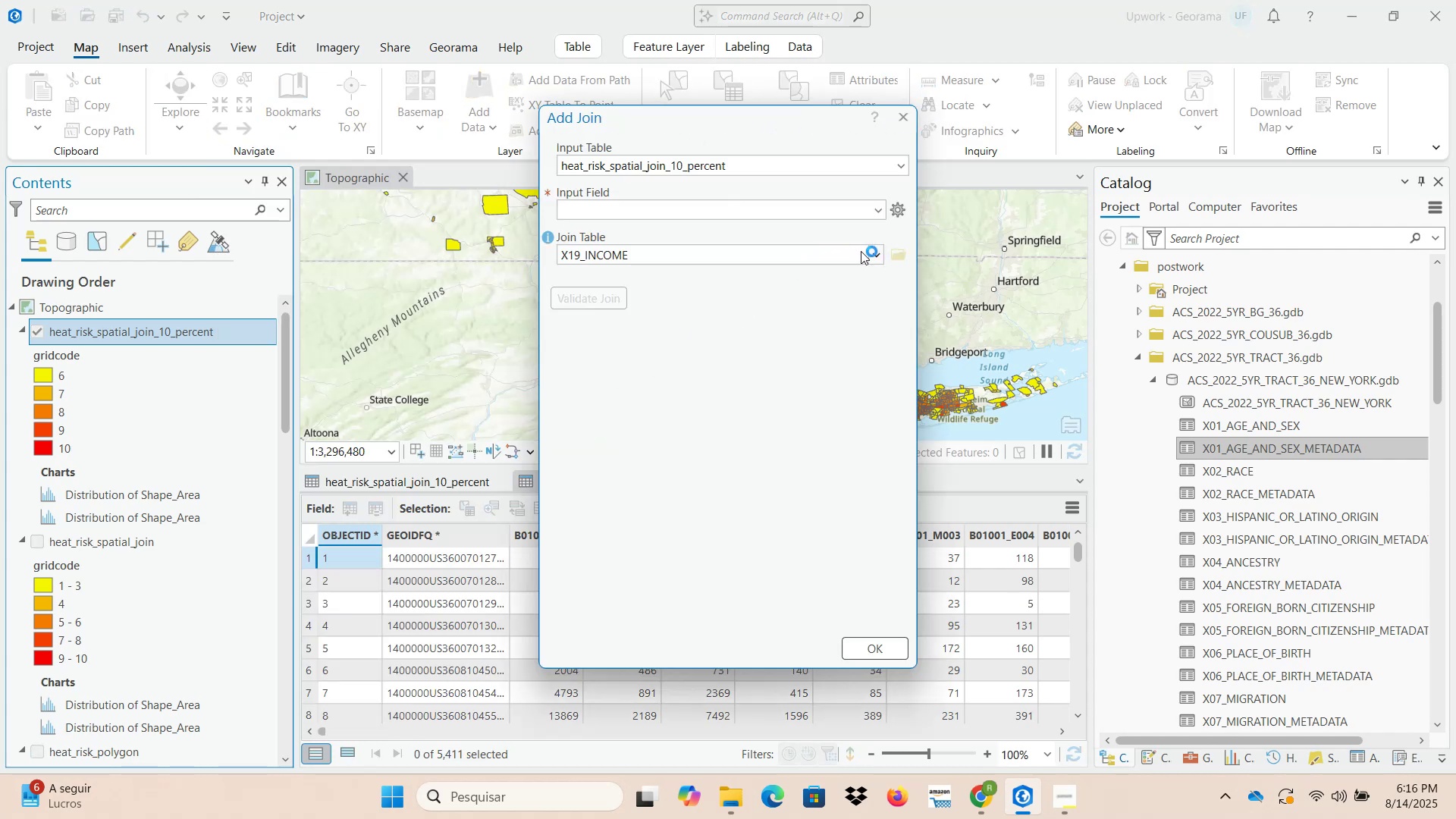 
left_click([882, 212])
 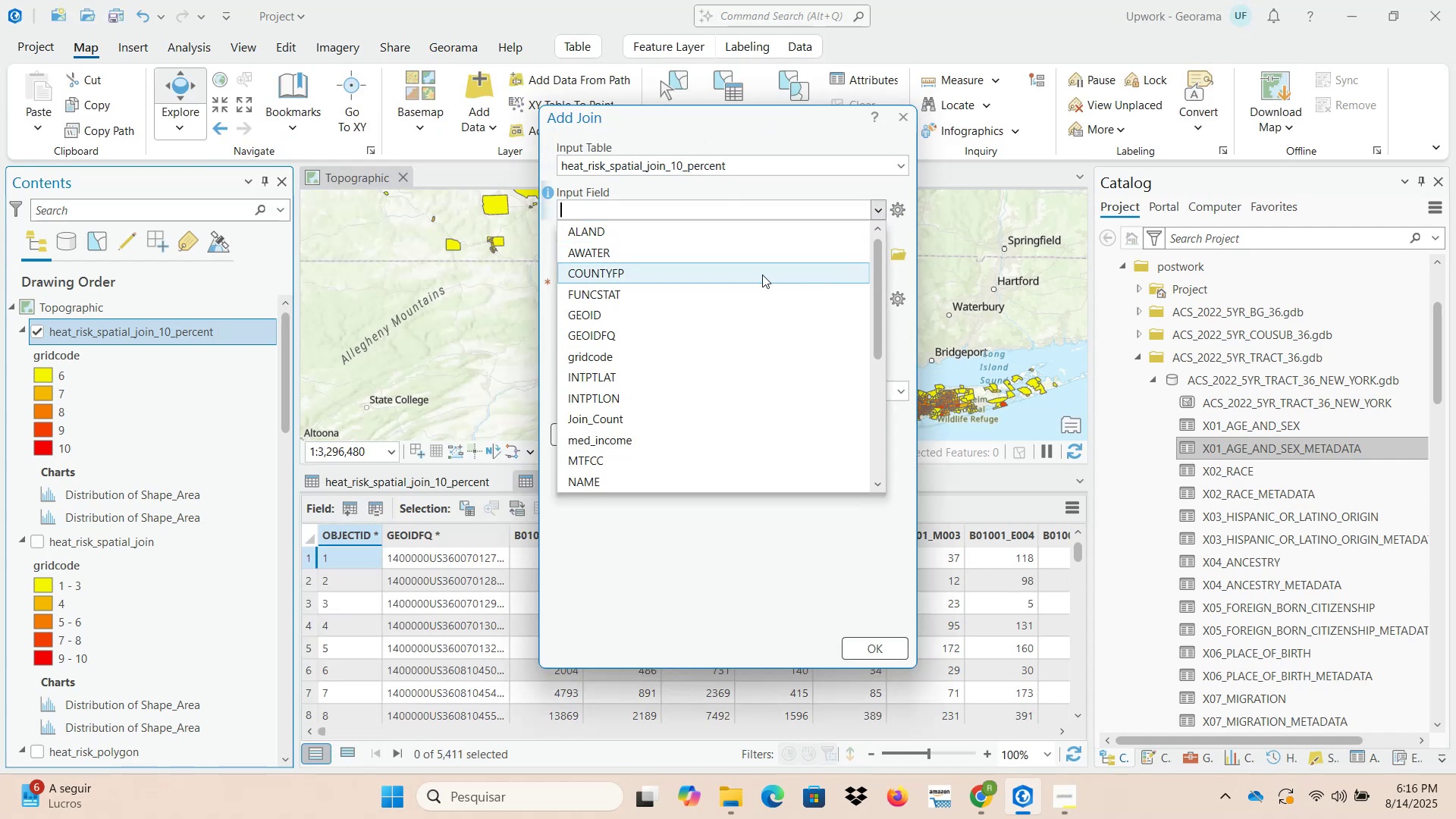 
left_click([727, 336])
 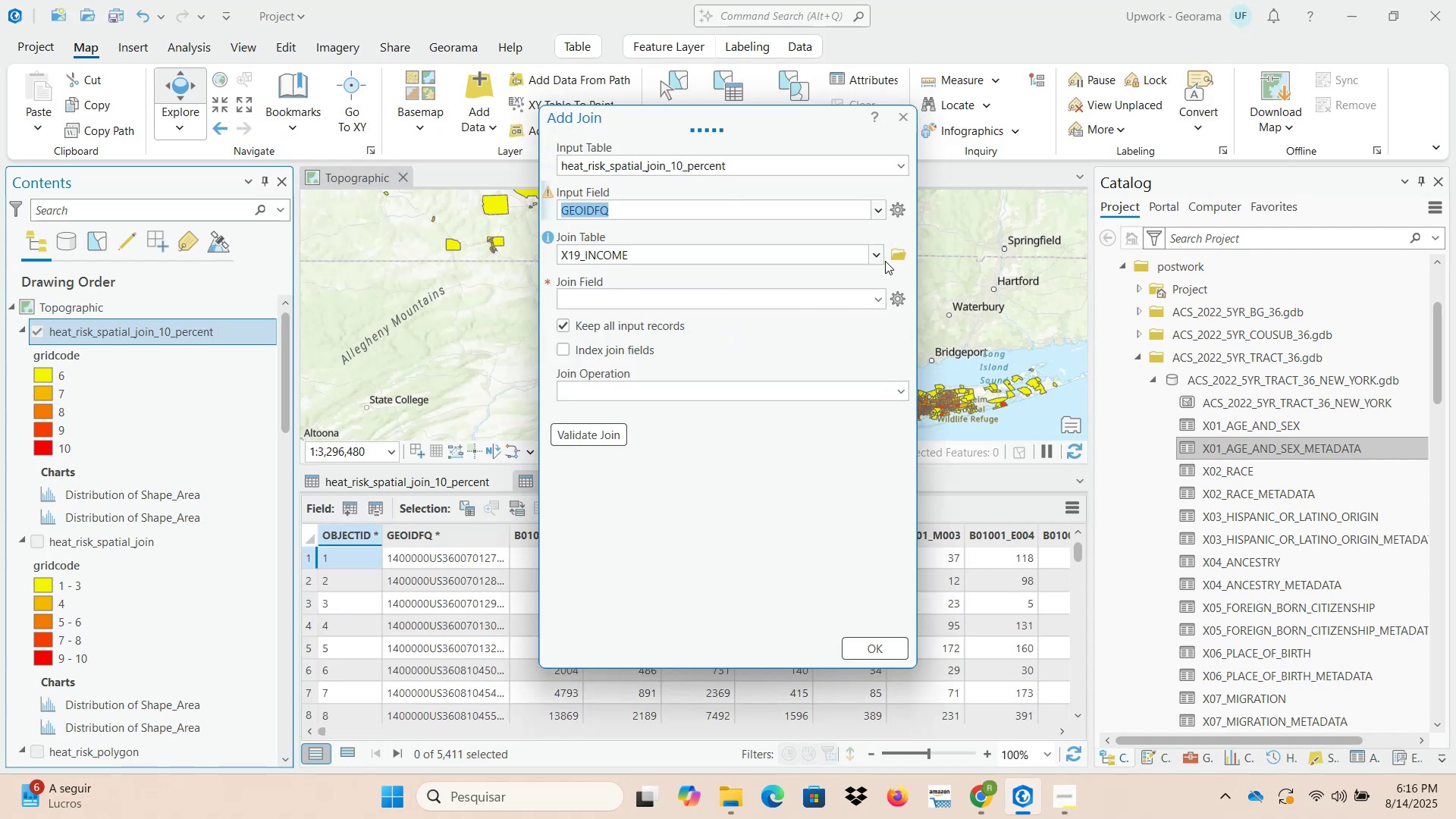 
double_click([877, 258])
 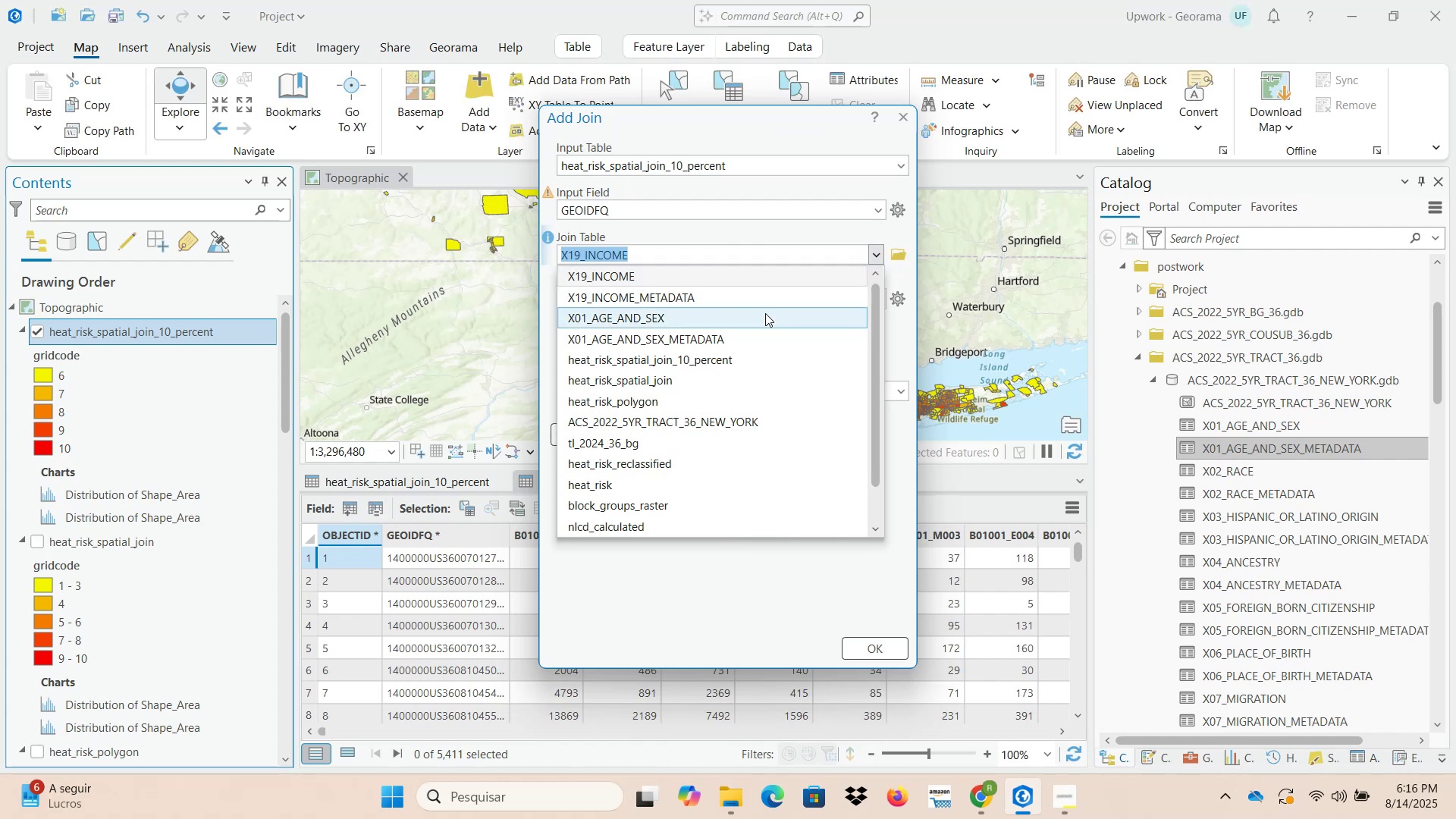 
left_click([765, 313])
 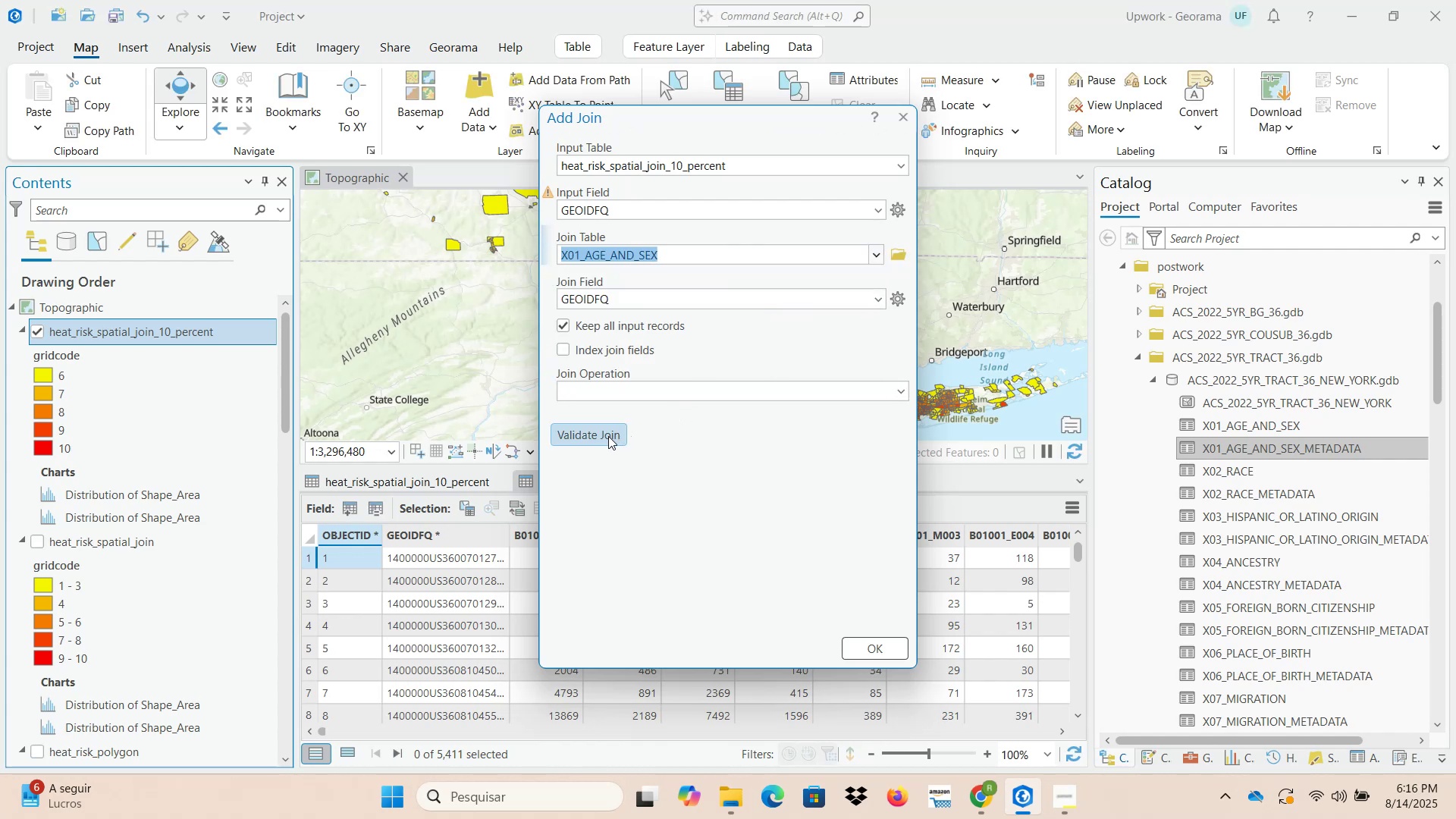 
wait(11.39)
 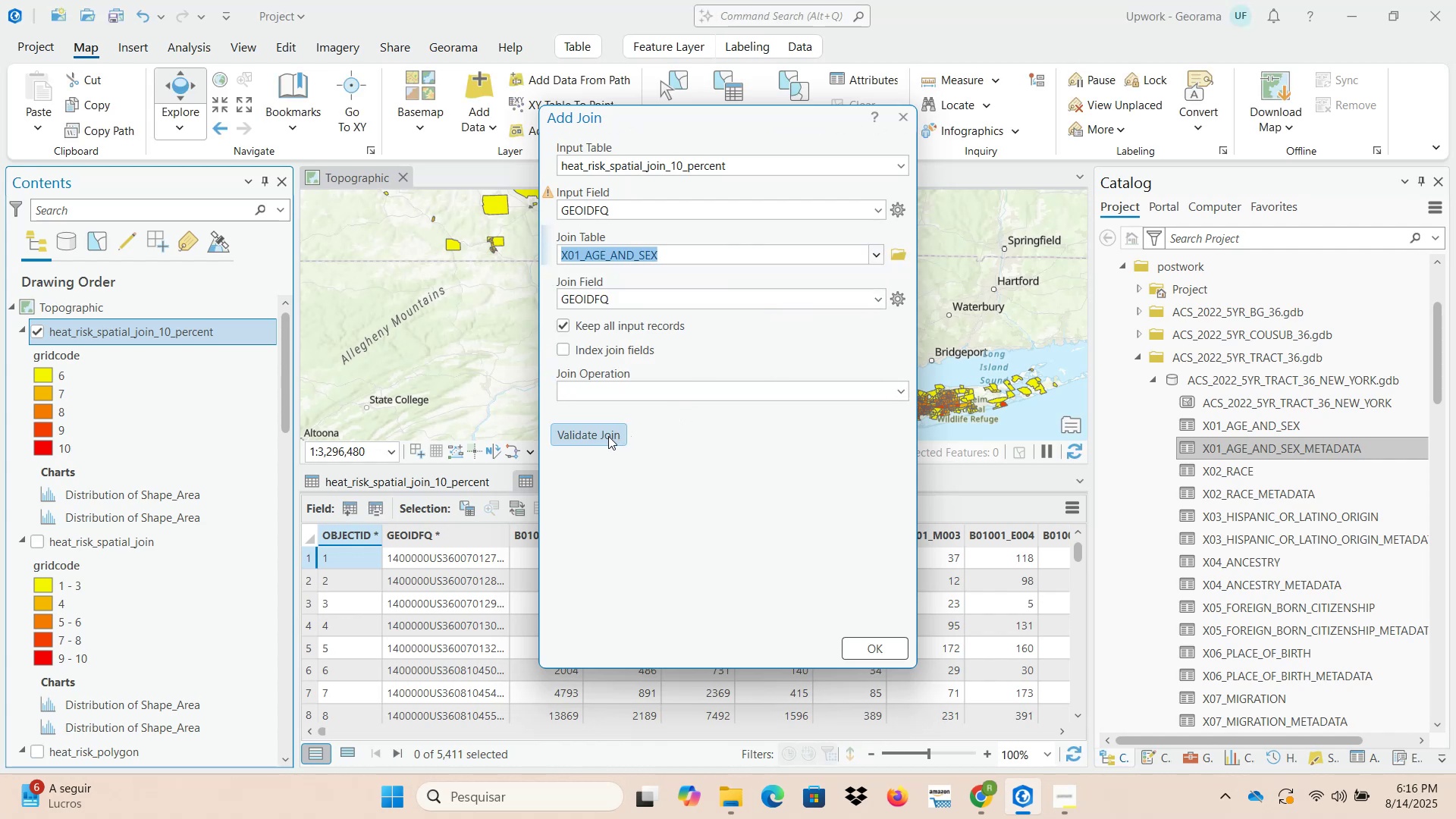 
left_click([608, 436])
 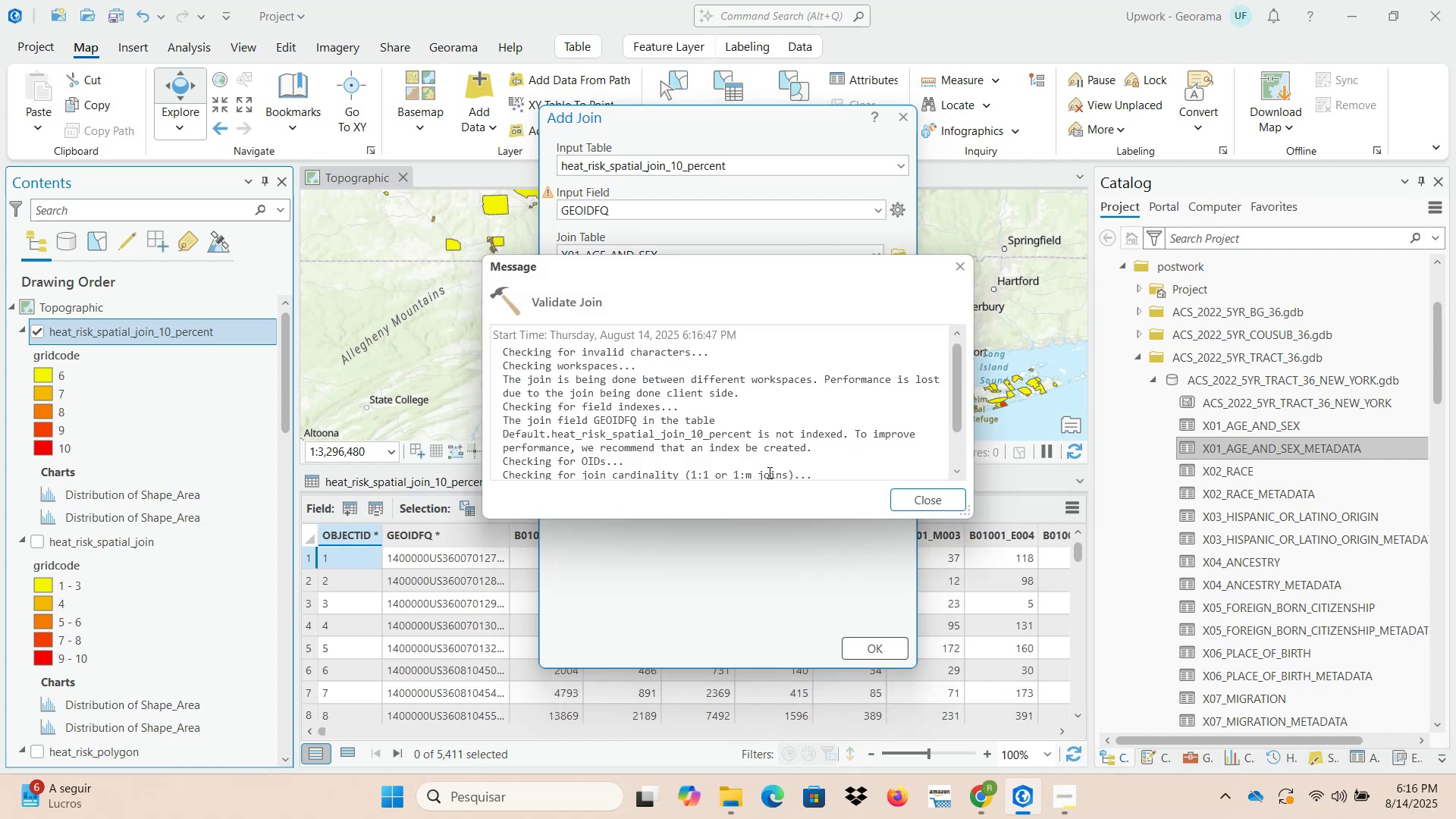 
wait(5.6)
 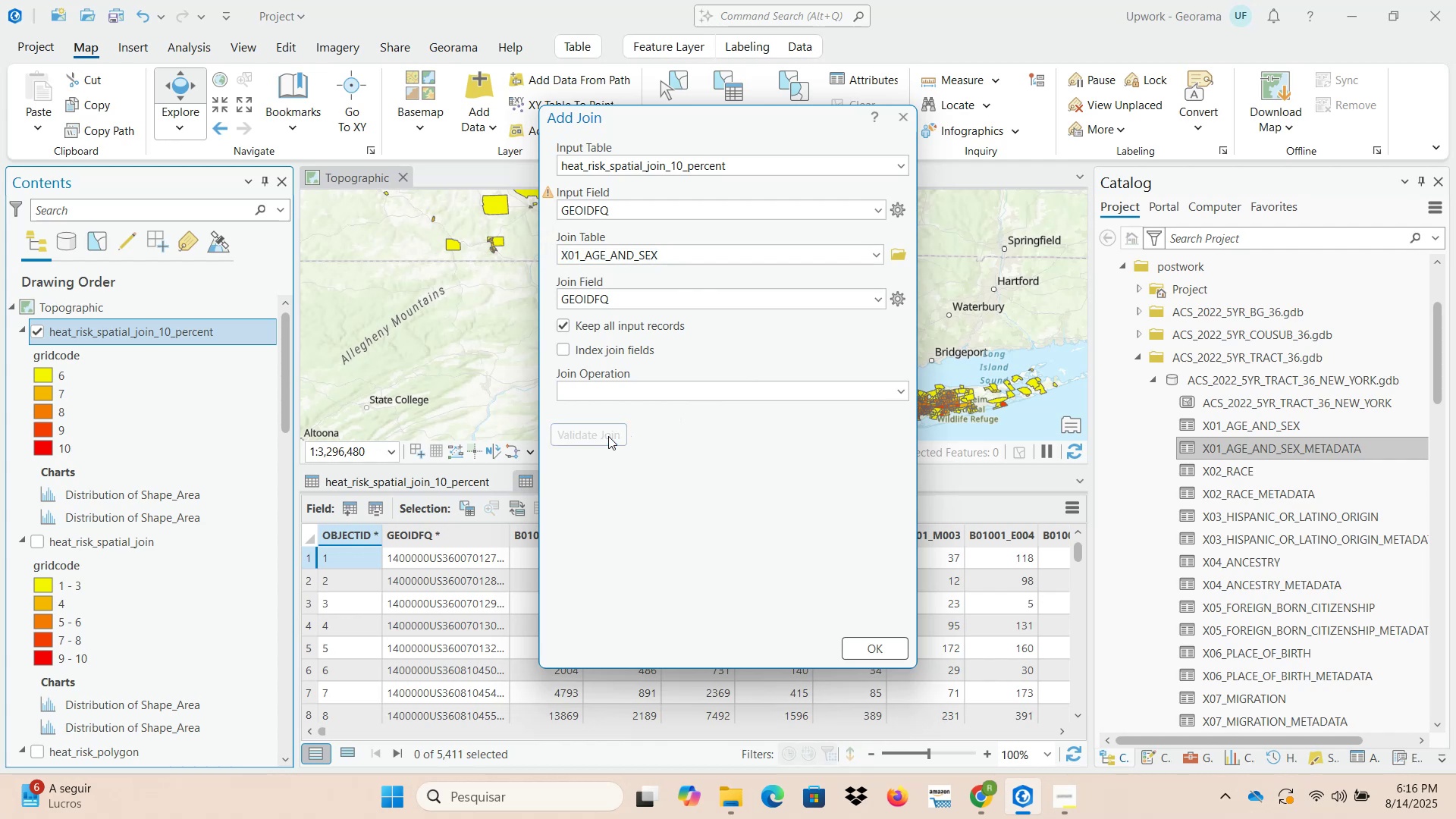 
left_click_drag(start_coordinate=[959, 378], to_coordinate=[943, 438])
 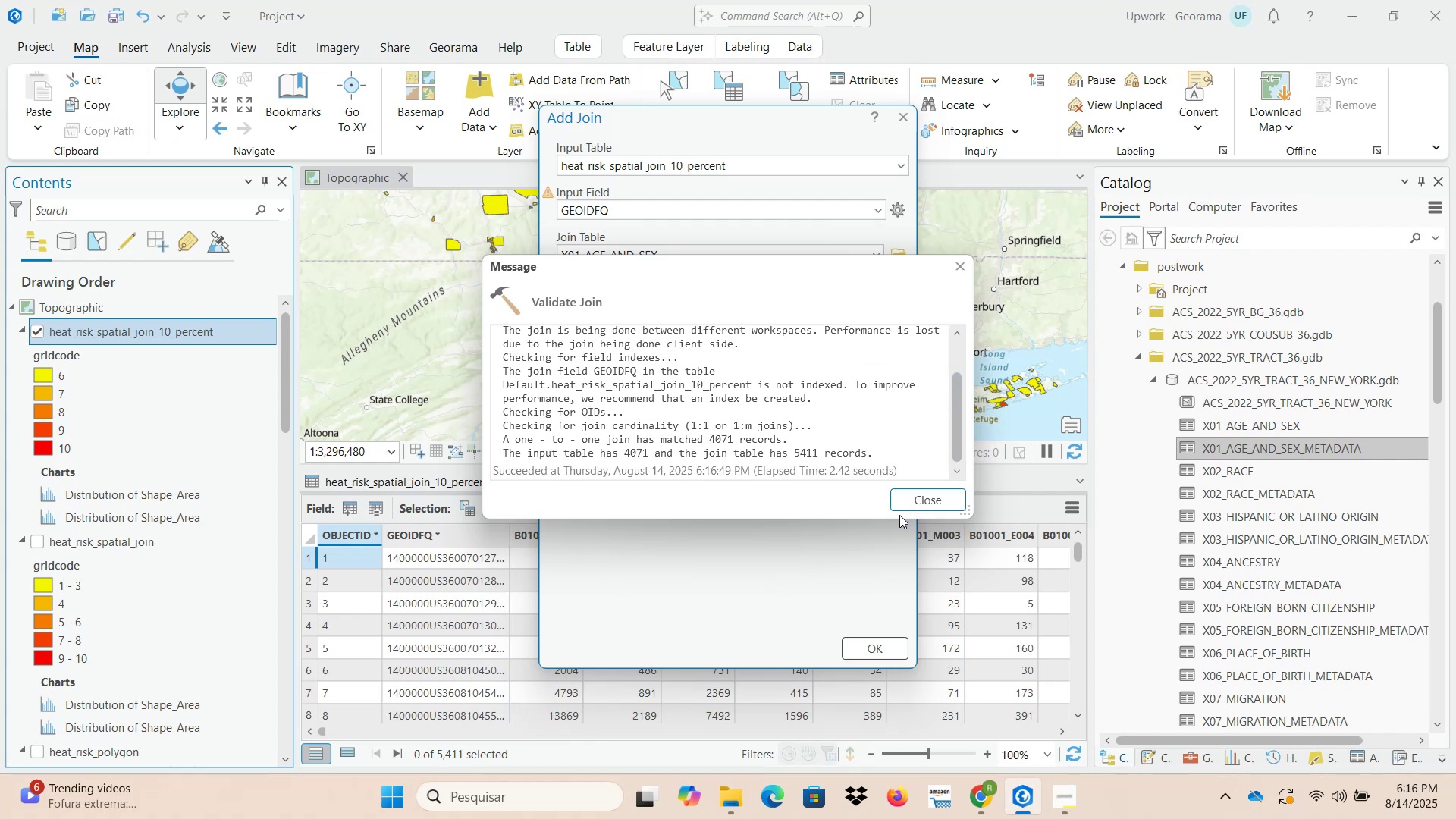 
left_click([910, 504])
 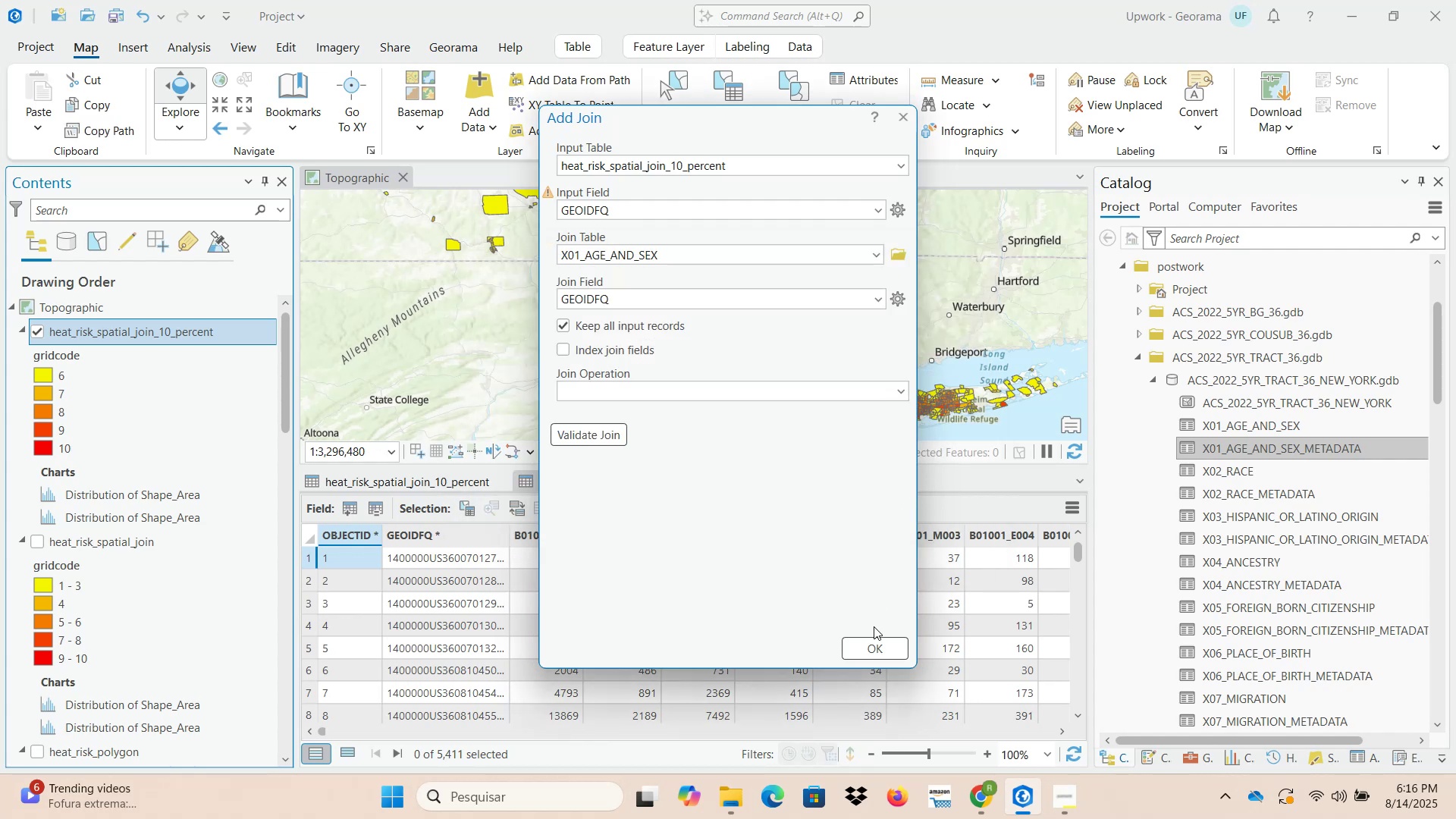 
left_click([873, 652])
 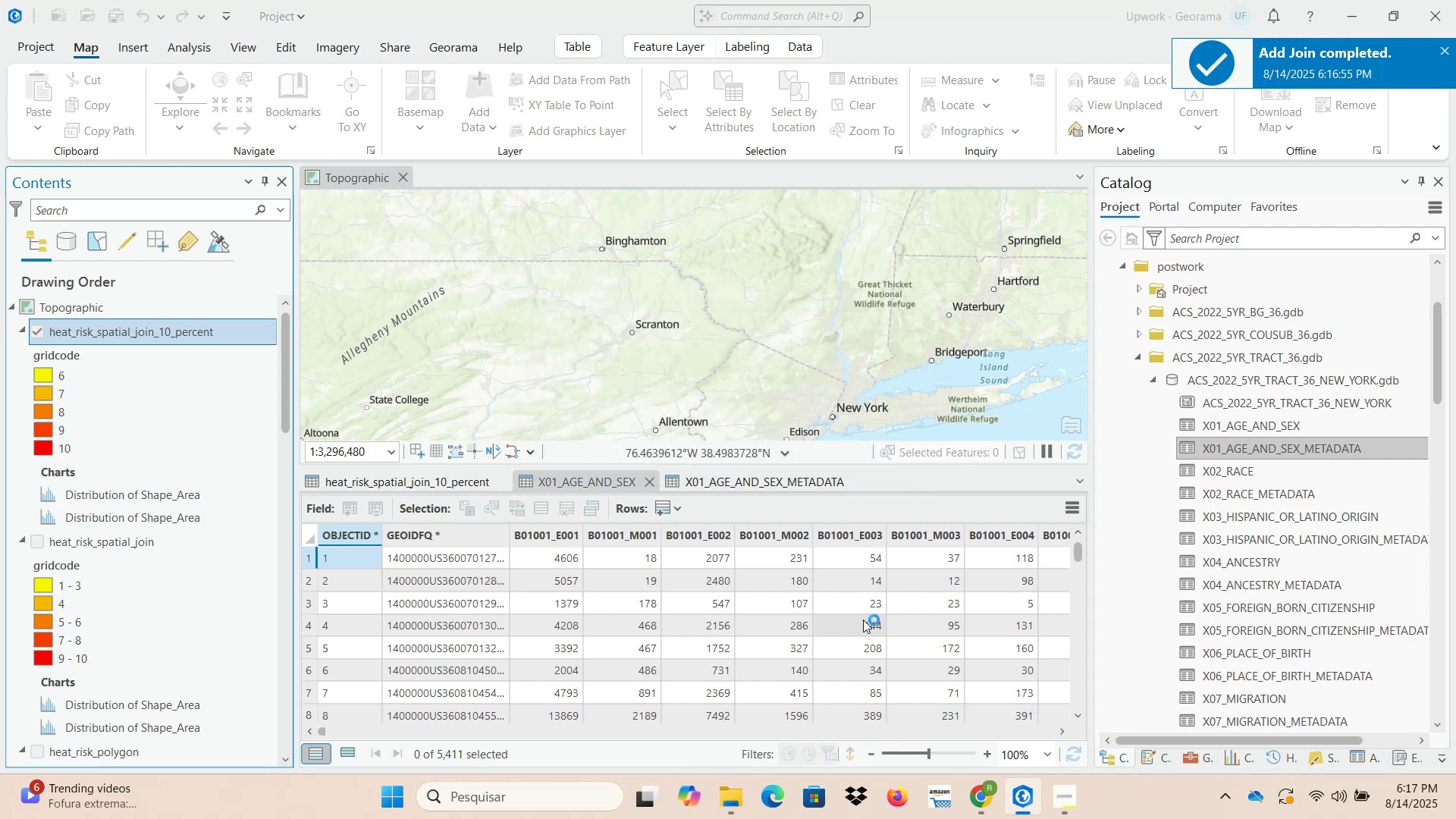 
wait(13.54)
 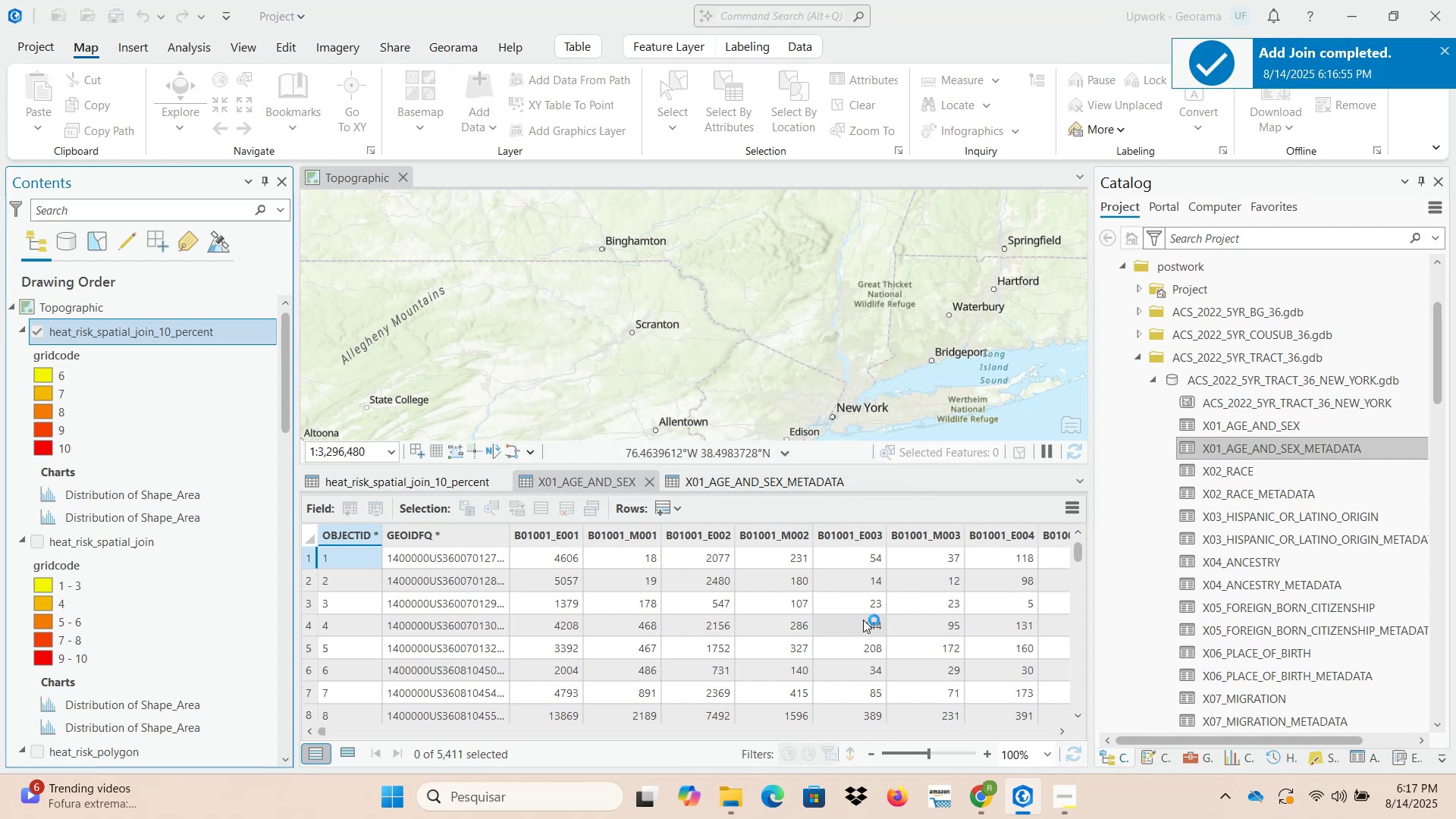 
left_click_drag(start_coordinate=[1080, 550], to_coordinate=[1077, 723])
 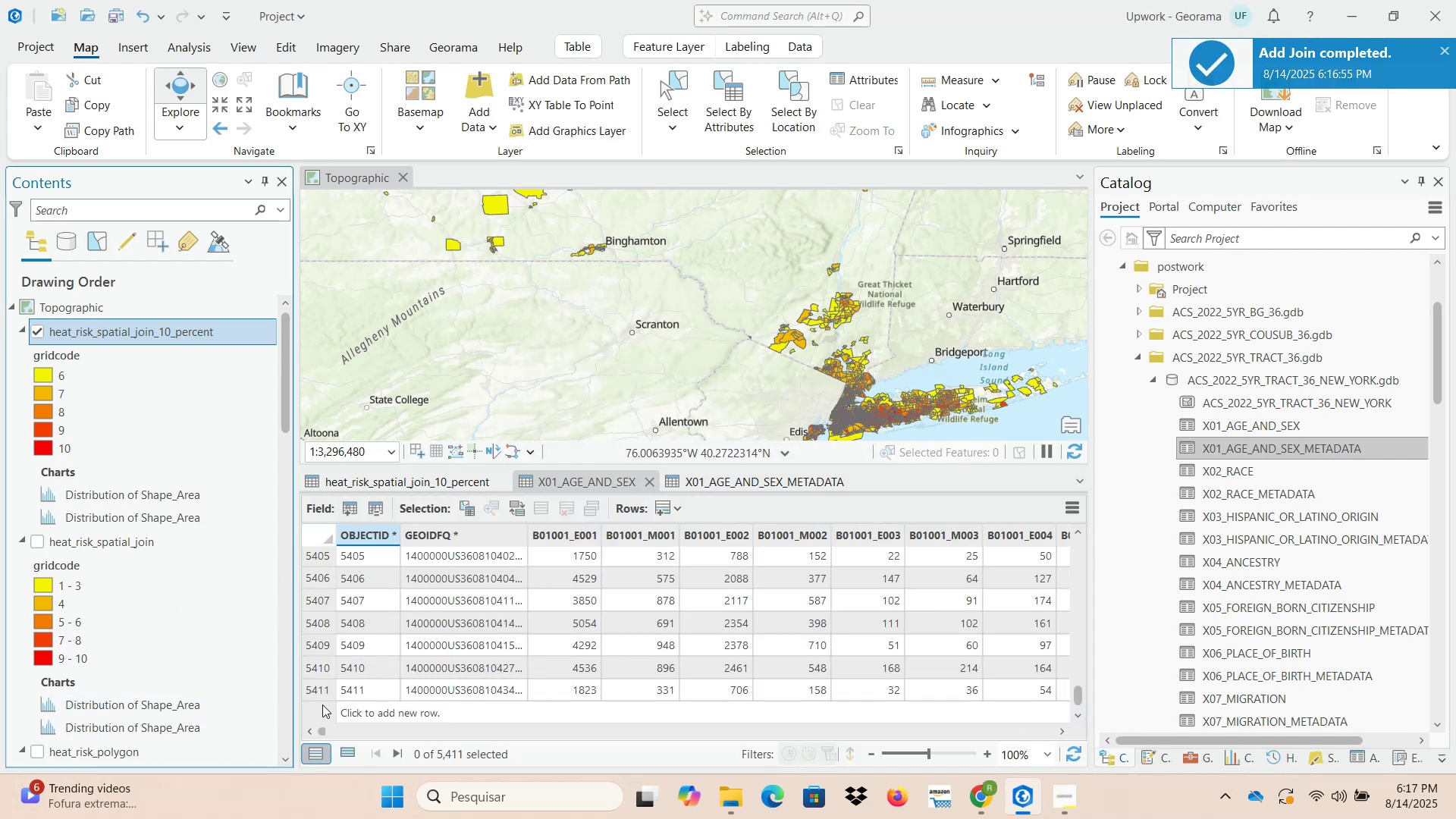 
double_click([325, 689])
 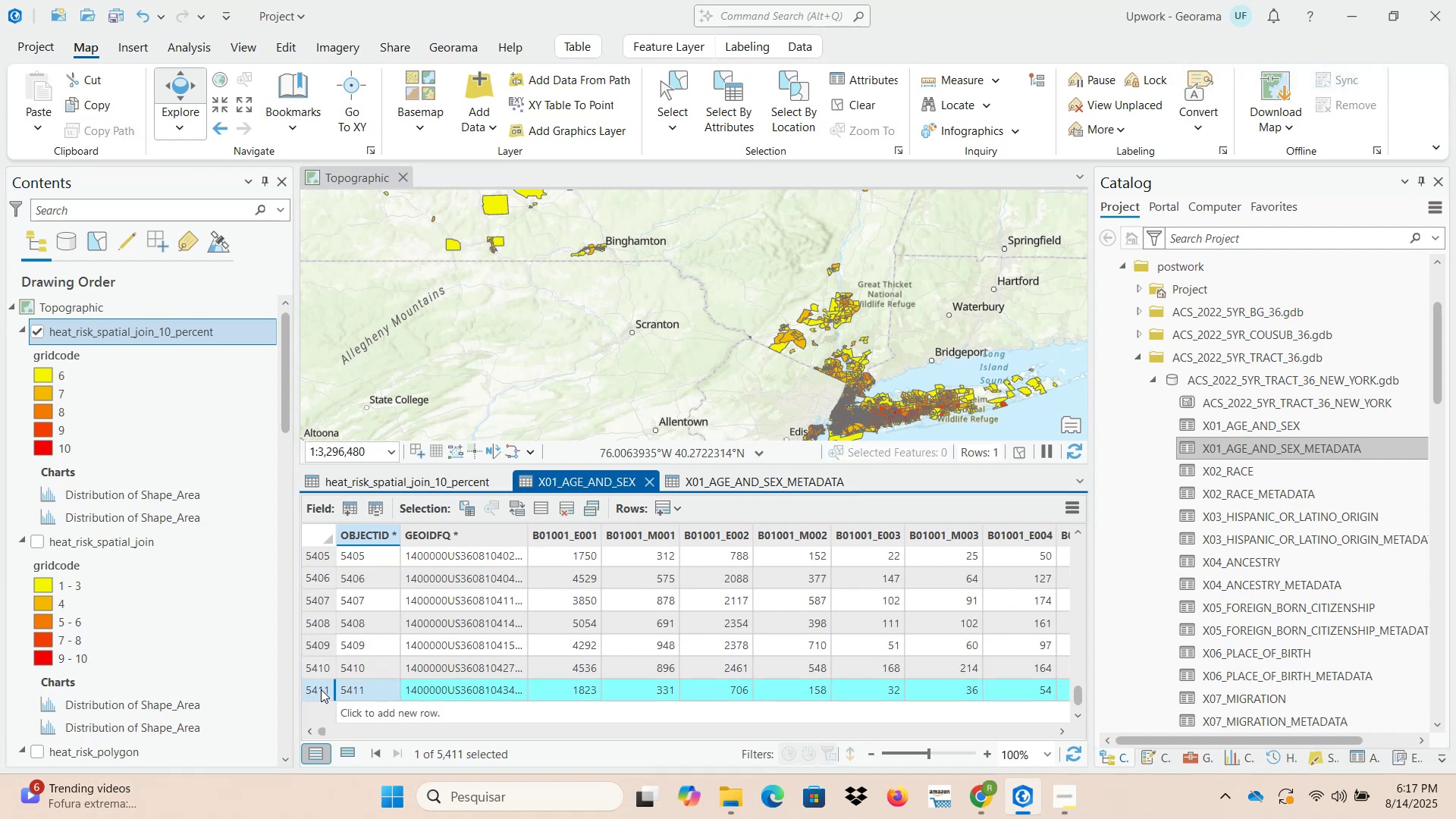 
double_click([317, 689])
 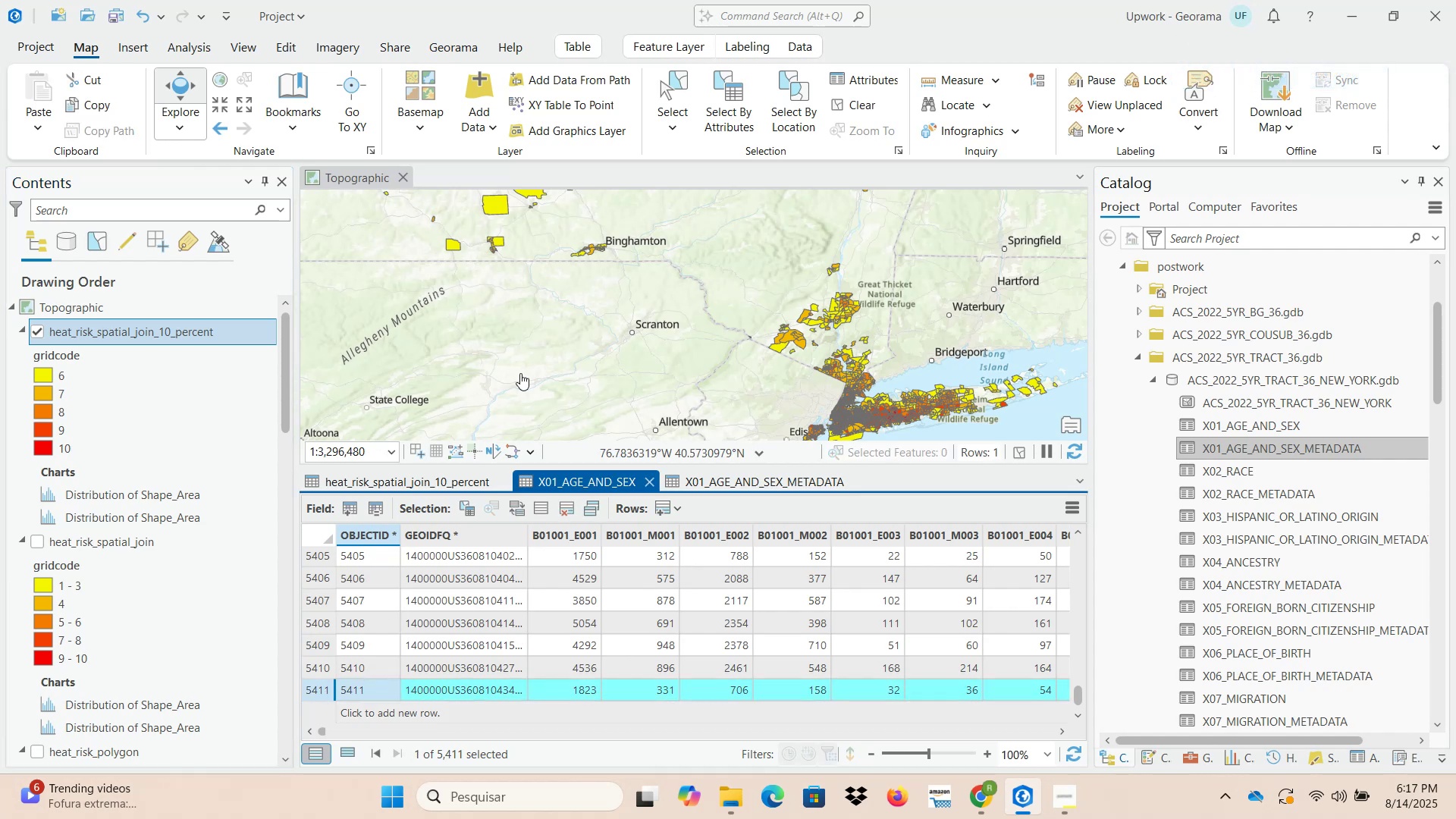 
scroll: coordinate [528, 348], scroll_direction: down, amount: 3.0
 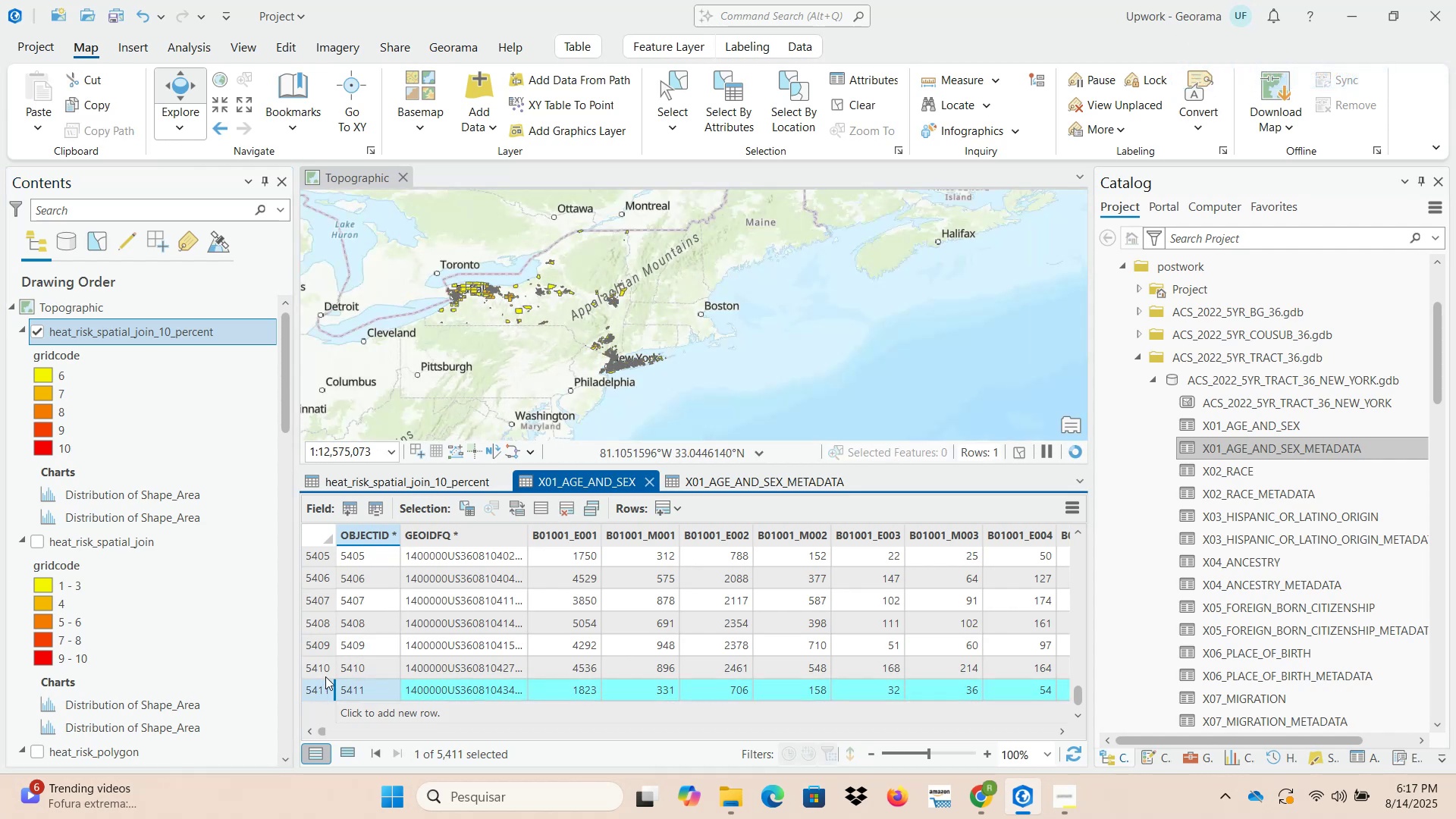 
double_click([314, 689])
 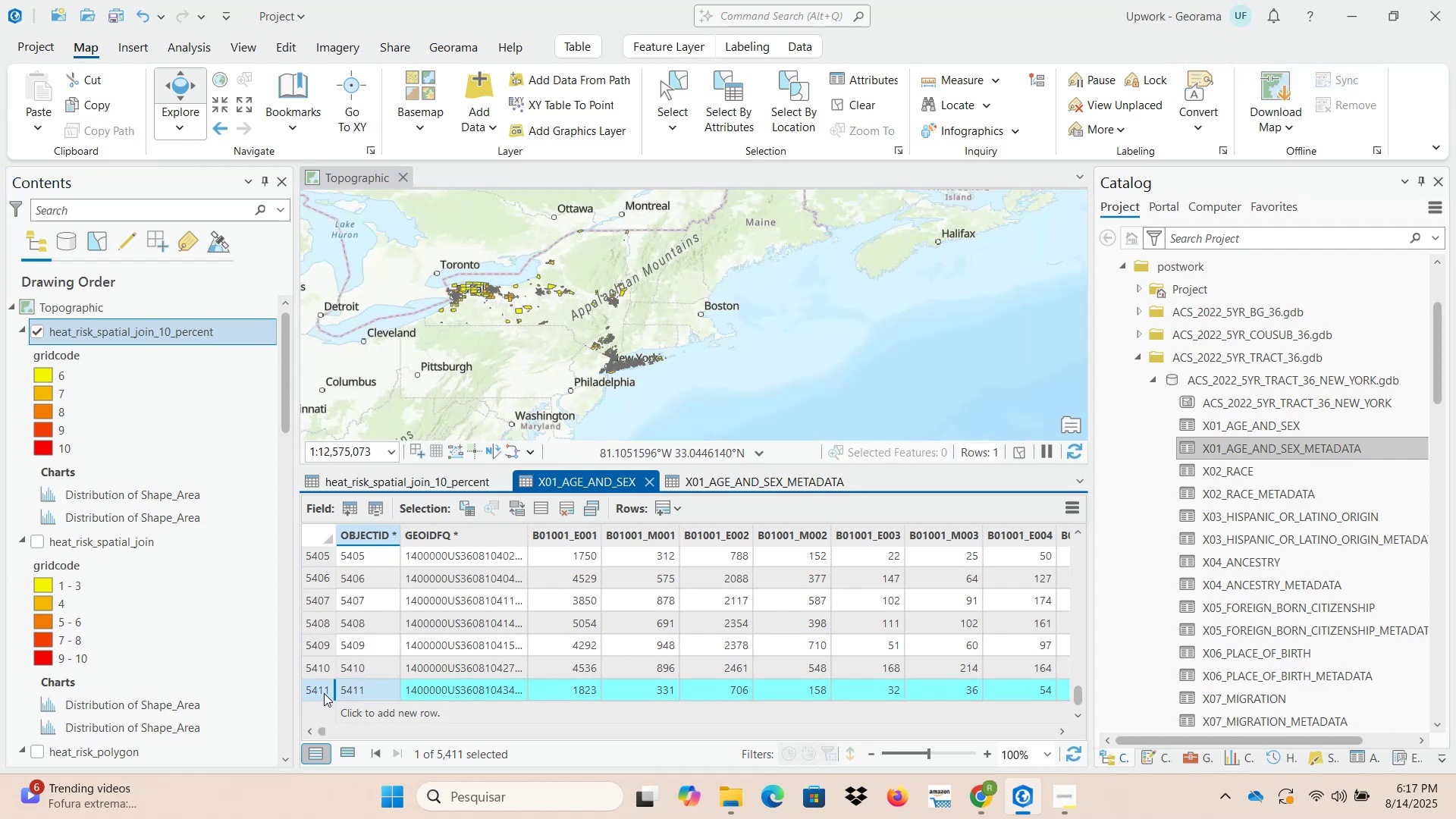 
right_click([322, 698])
 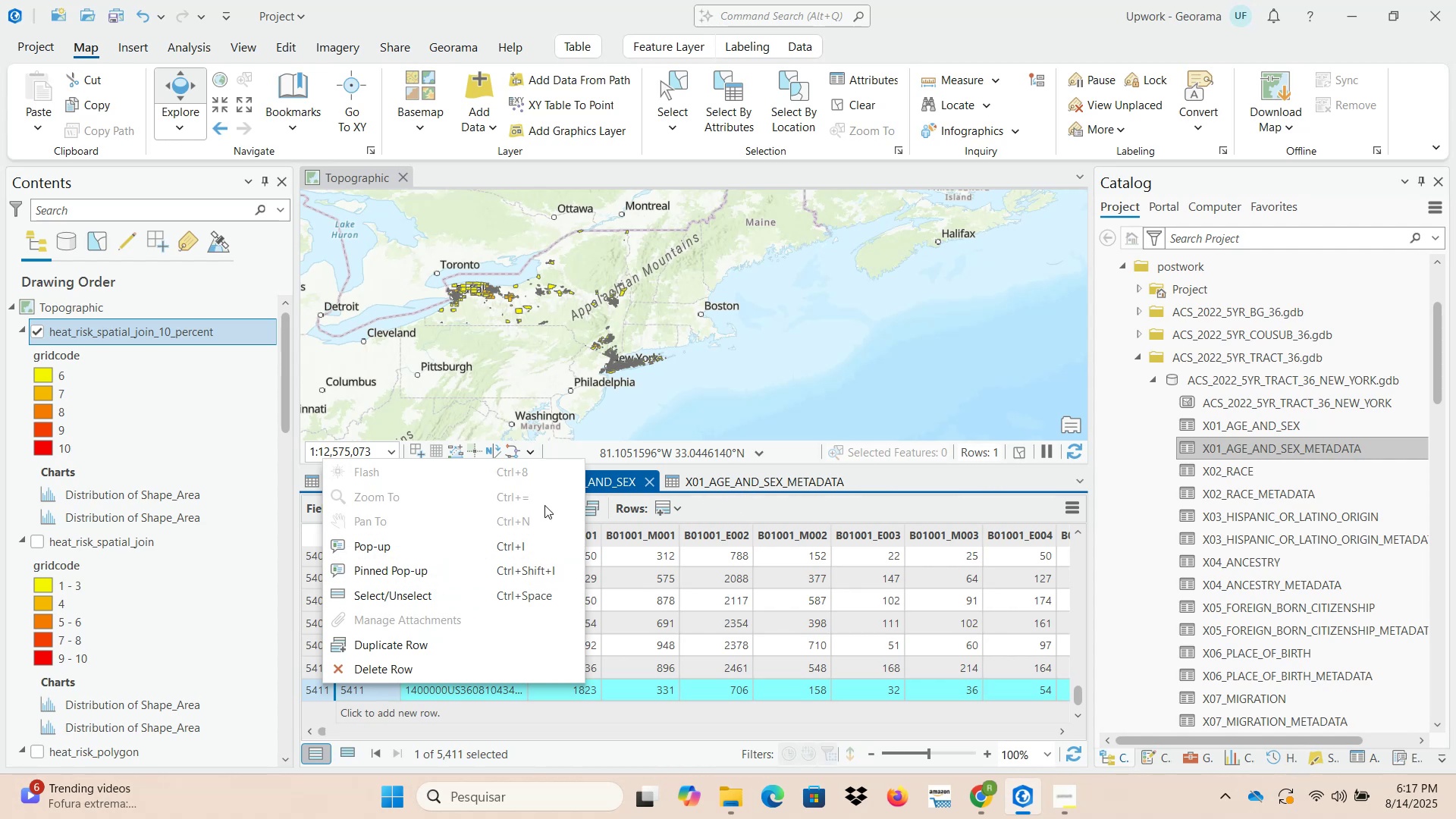 
wait(5.5)
 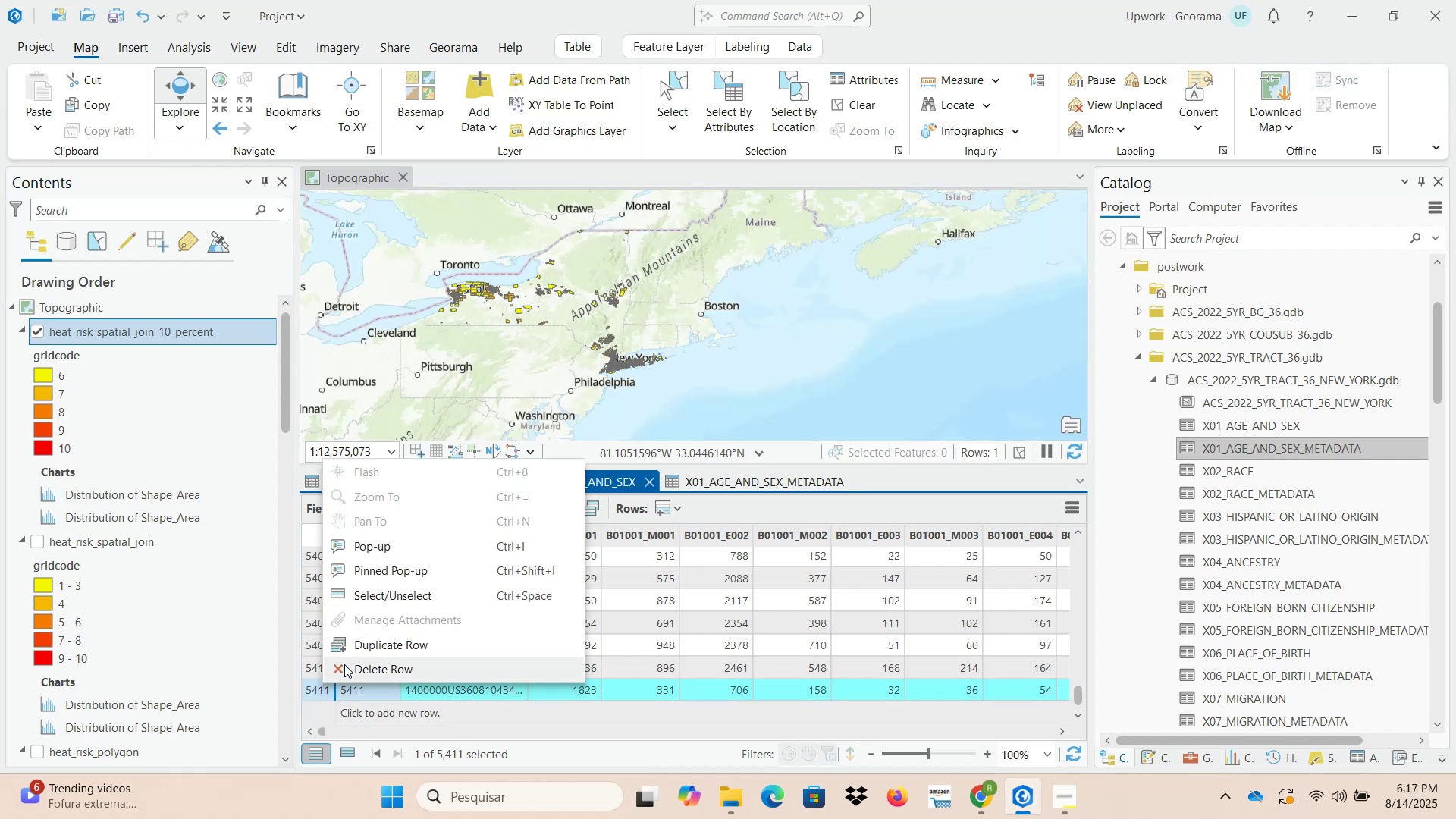 
left_click([581, 732])
 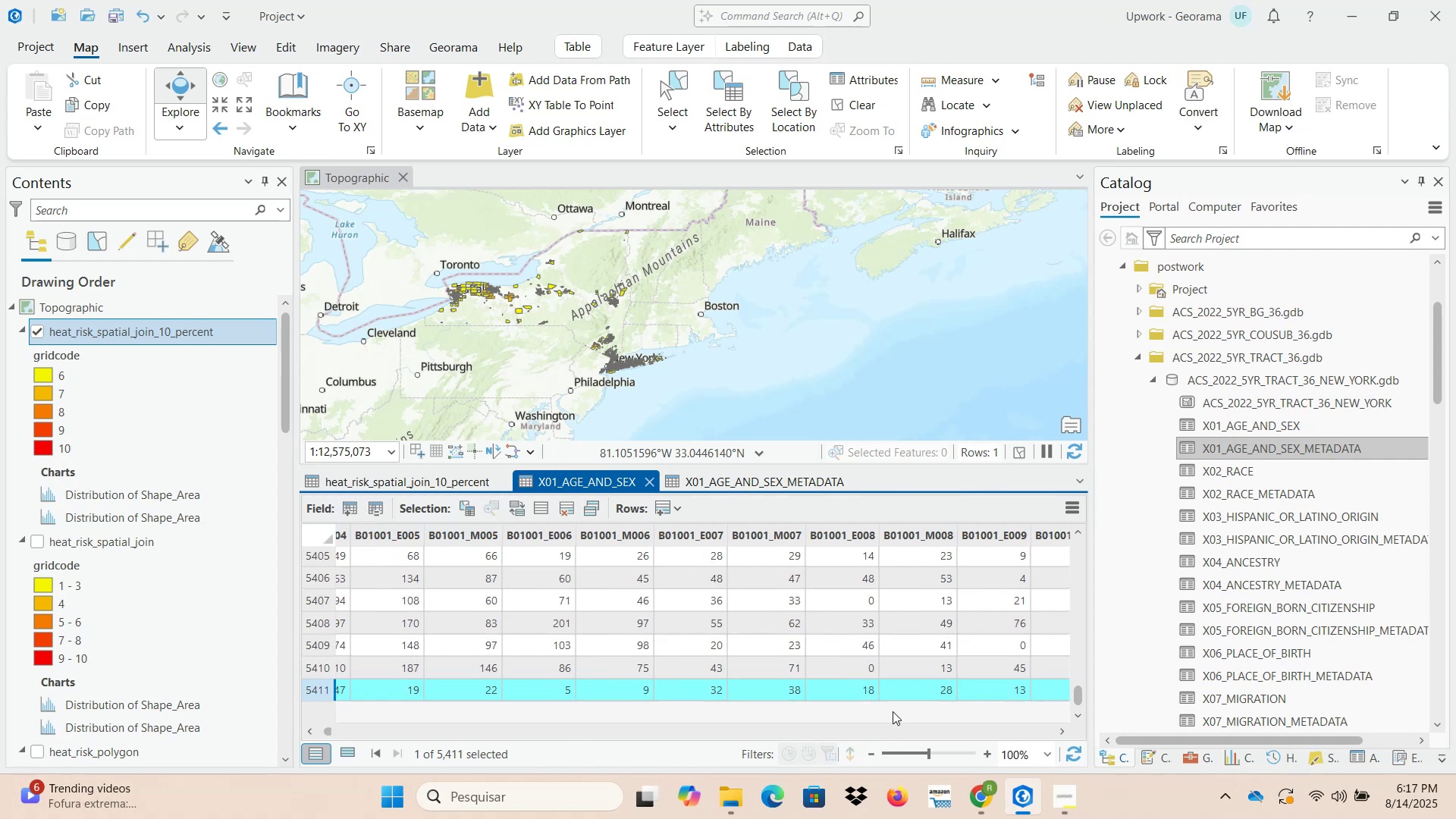 
left_click_drag(start_coordinate=[1081, 690], to_coordinate=[1085, 660])
 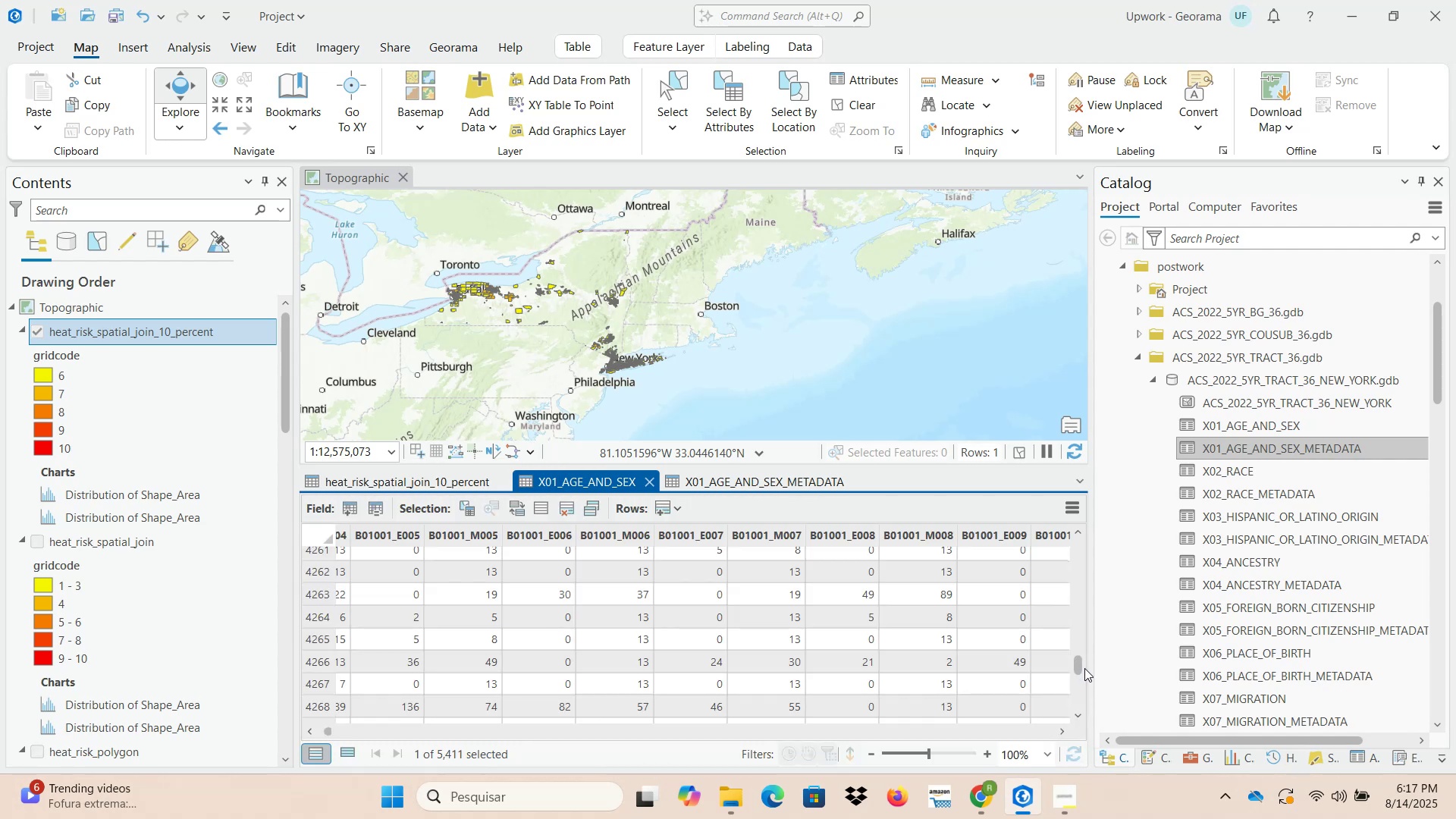 
left_click_drag(start_coordinate=[1081, 665], to_coordinate=[1081, 716])
 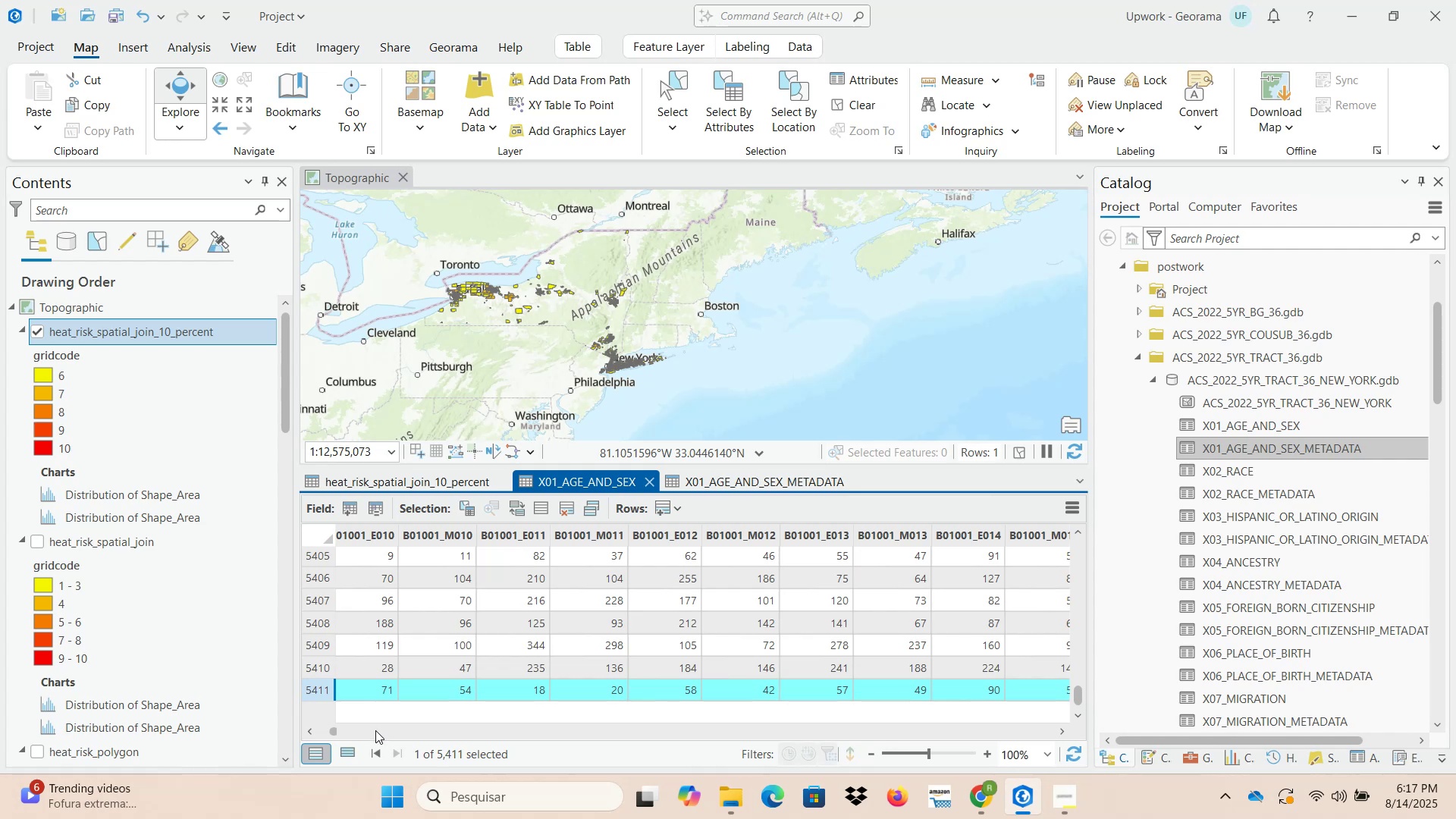 
left_click([375, 731])
 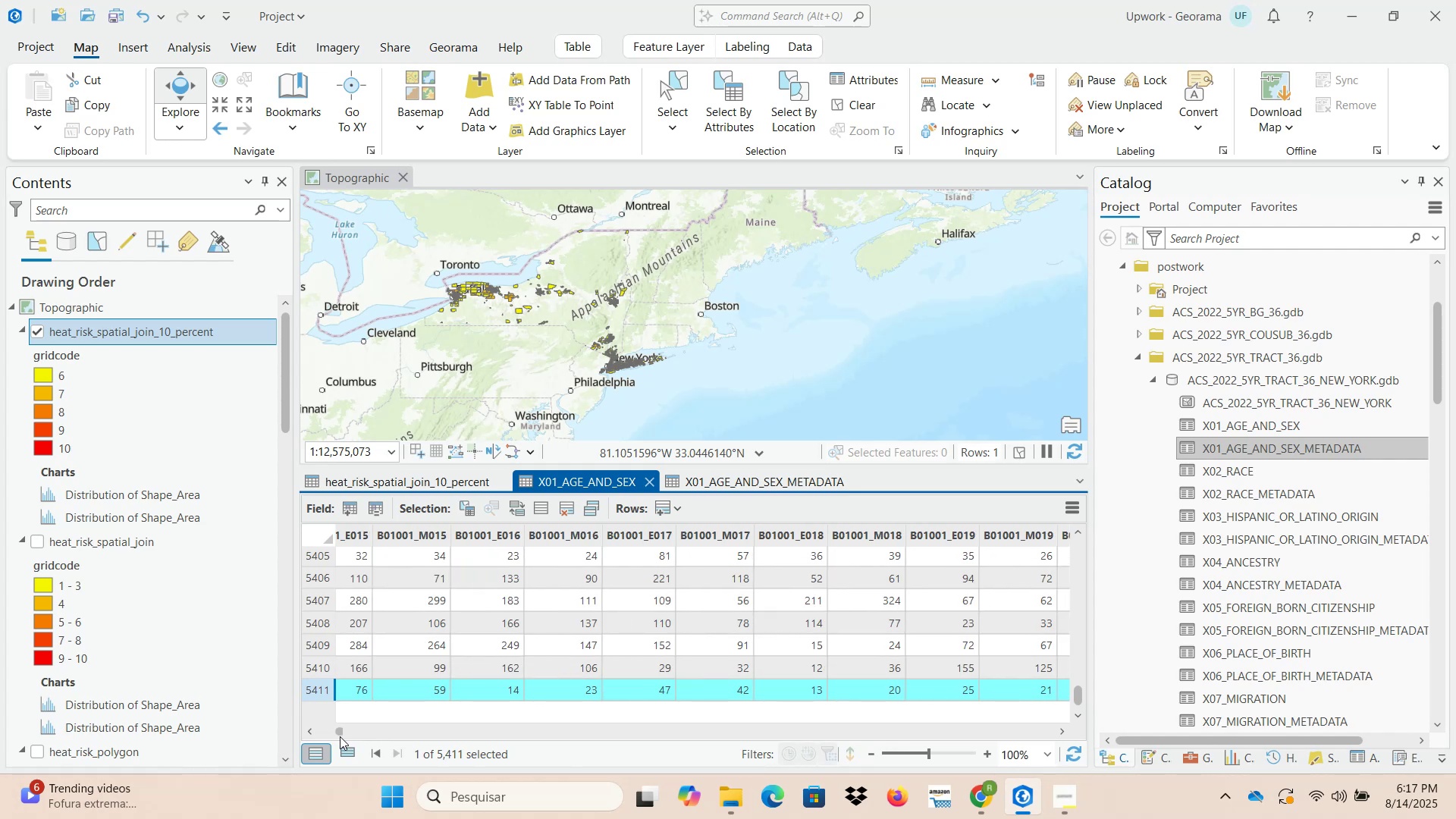 
left_click_drag(start_coordinate=[340, 733], to_coordinate=[301, 732])
 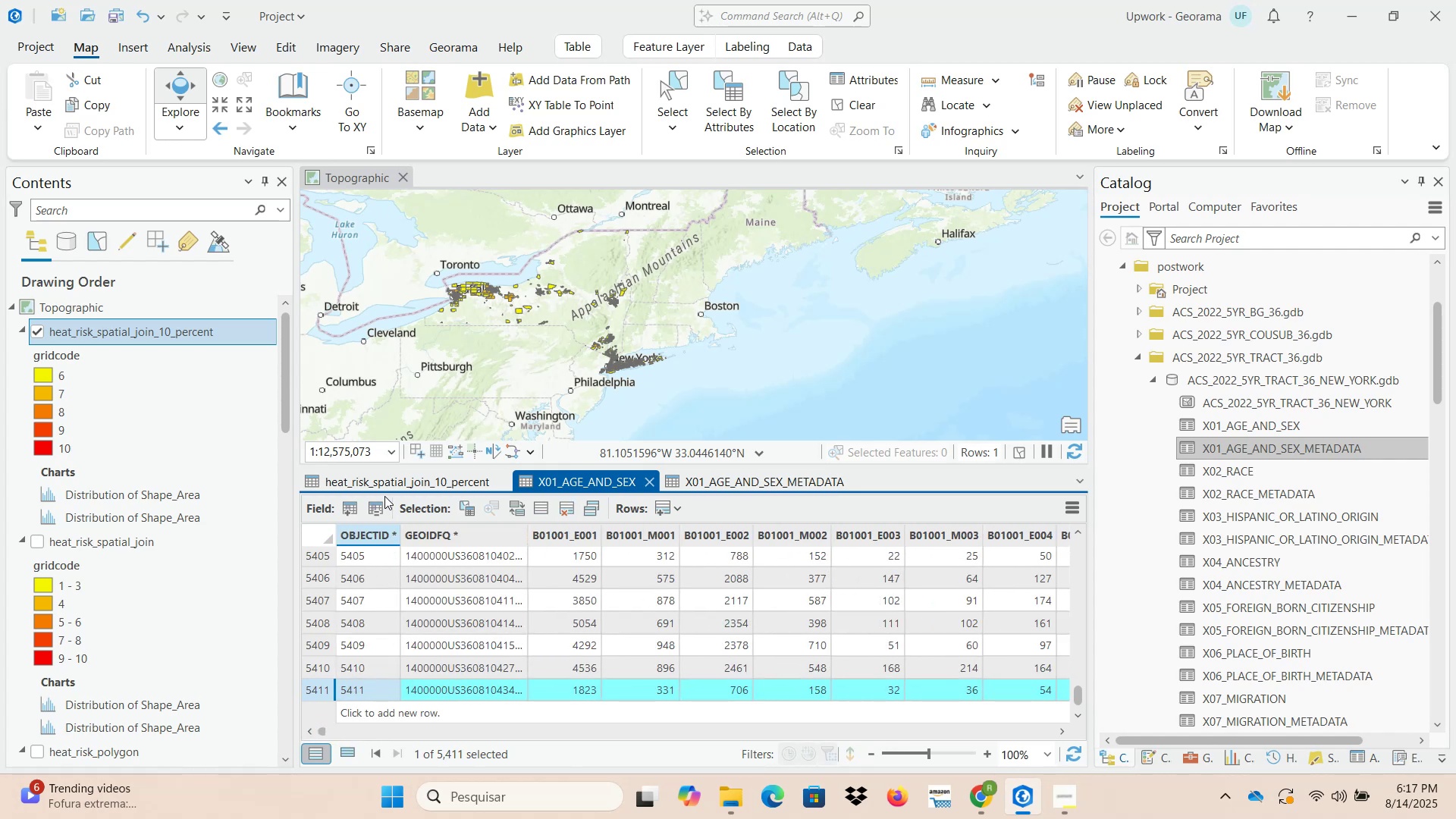 
left_click([376, 483])
 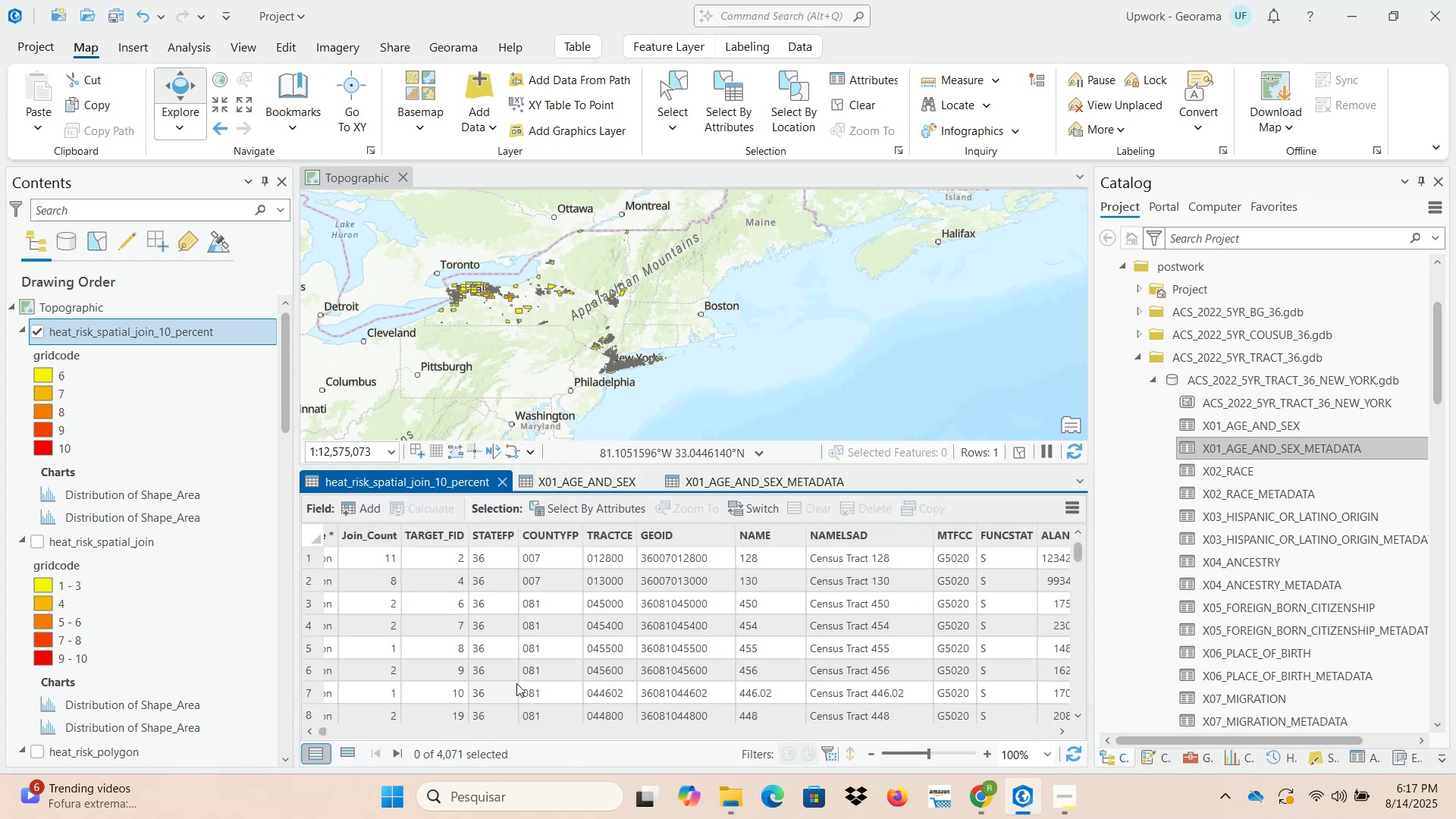 
scroll: coordinate [515, 648], scroll_direction: up, amount: 2.0
 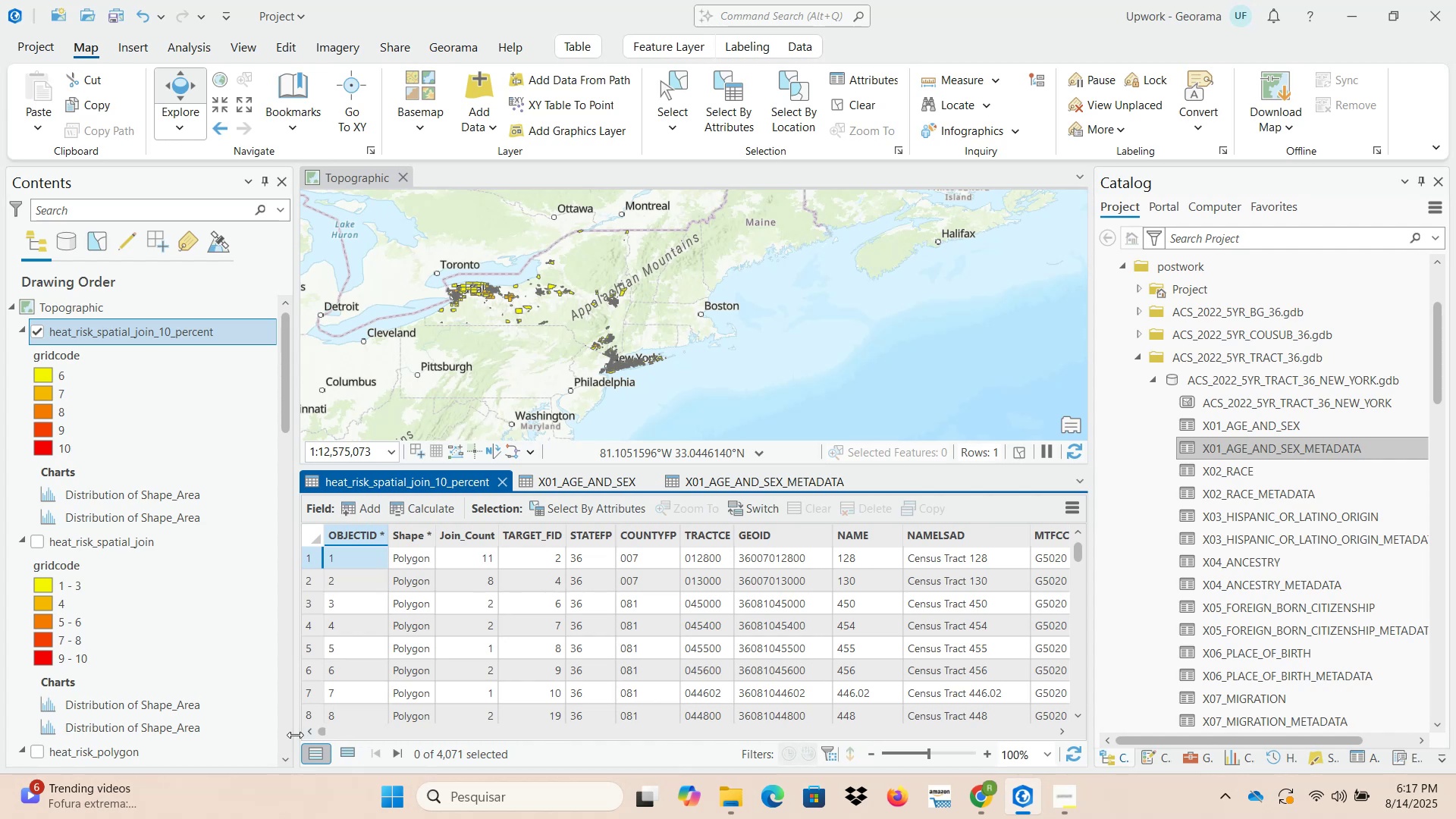 
left_click_drag(start_coordinate=[322, 731], to_coordinate=[316, 731])
 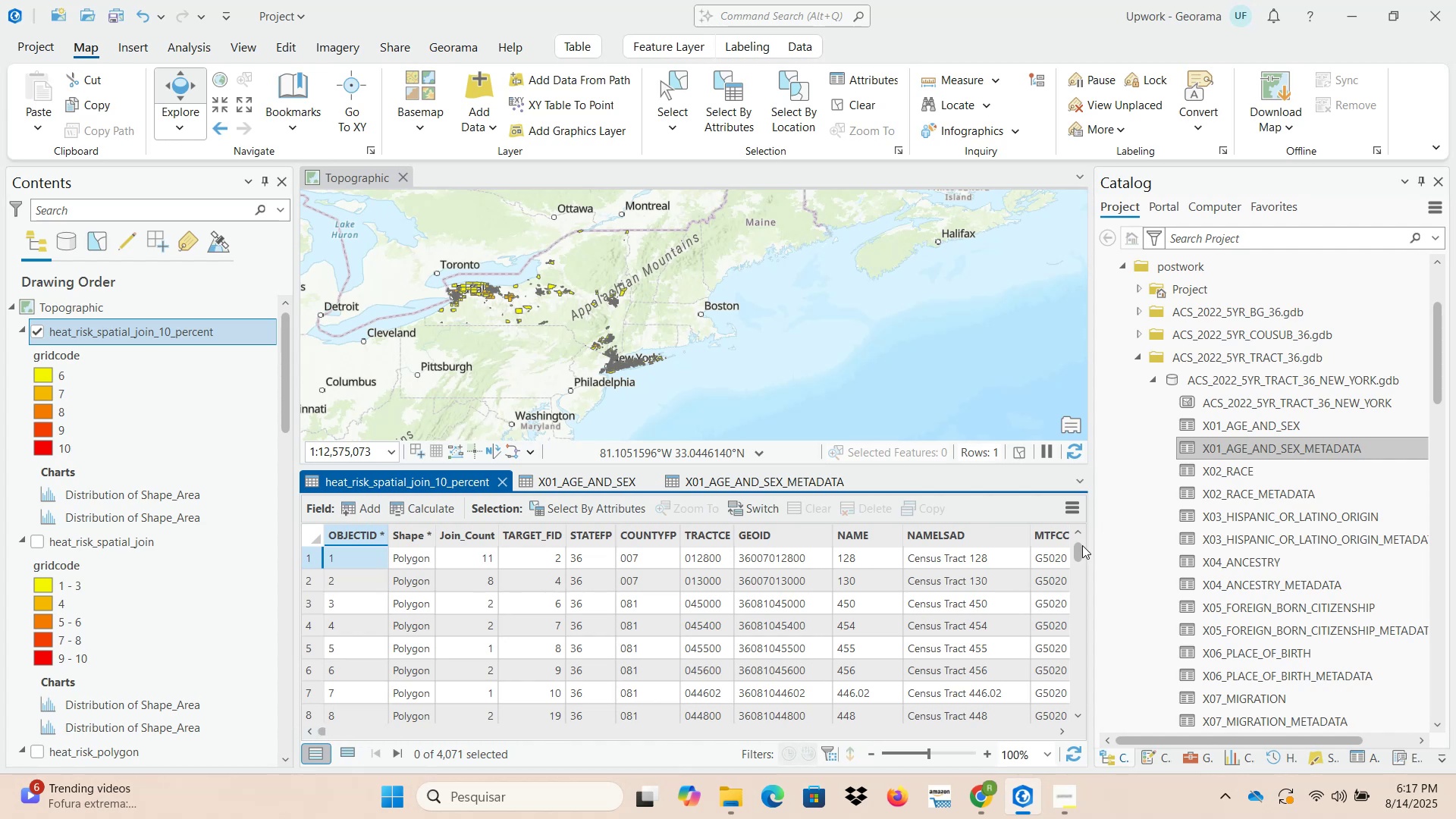 
left_click_drag(start_coordinate=[1079, 548], to_coordinate=[1077, 724])
 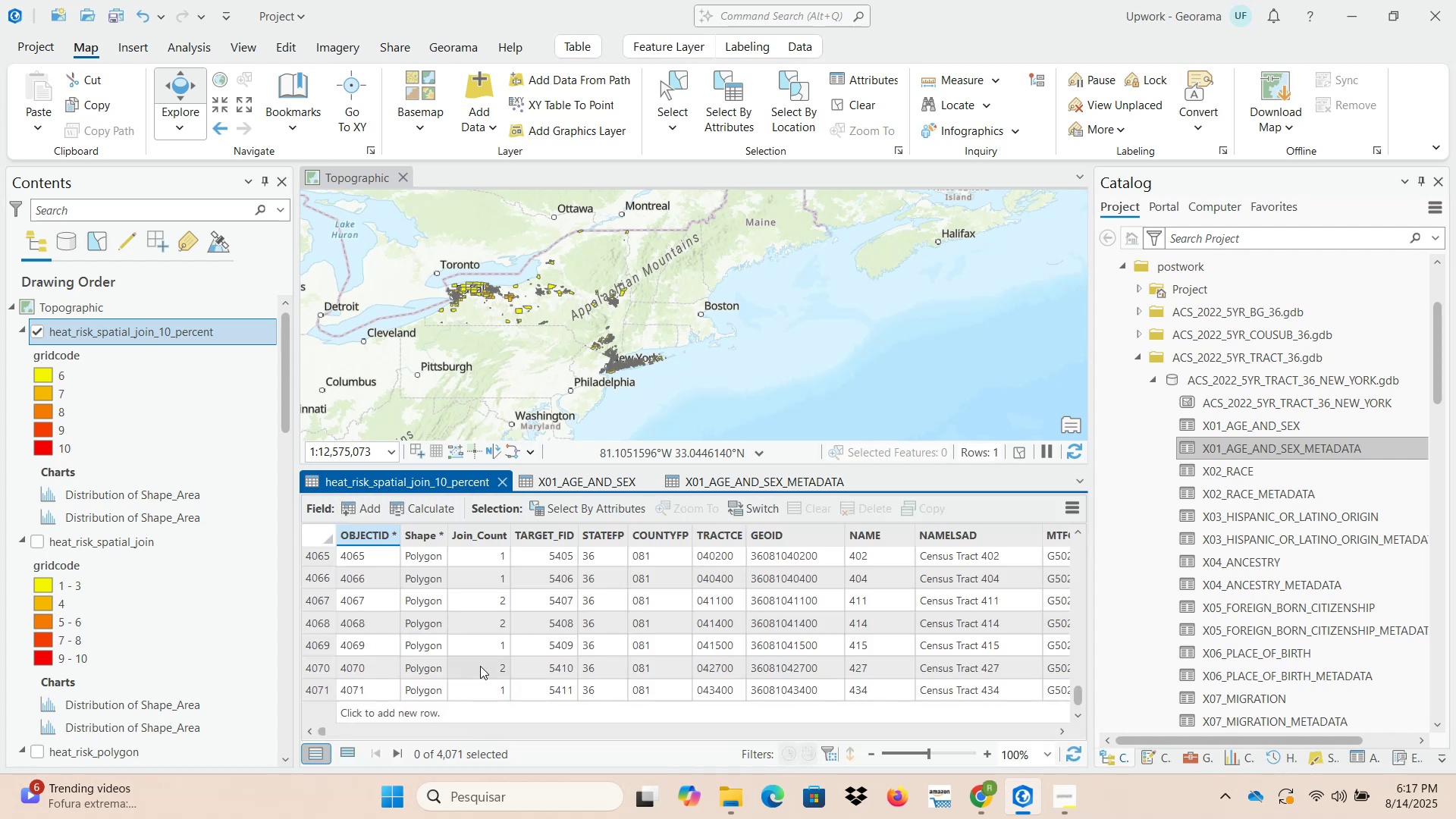 
scroll: coordinate [438, 661], scroll_direction: down, amount: 1.0
 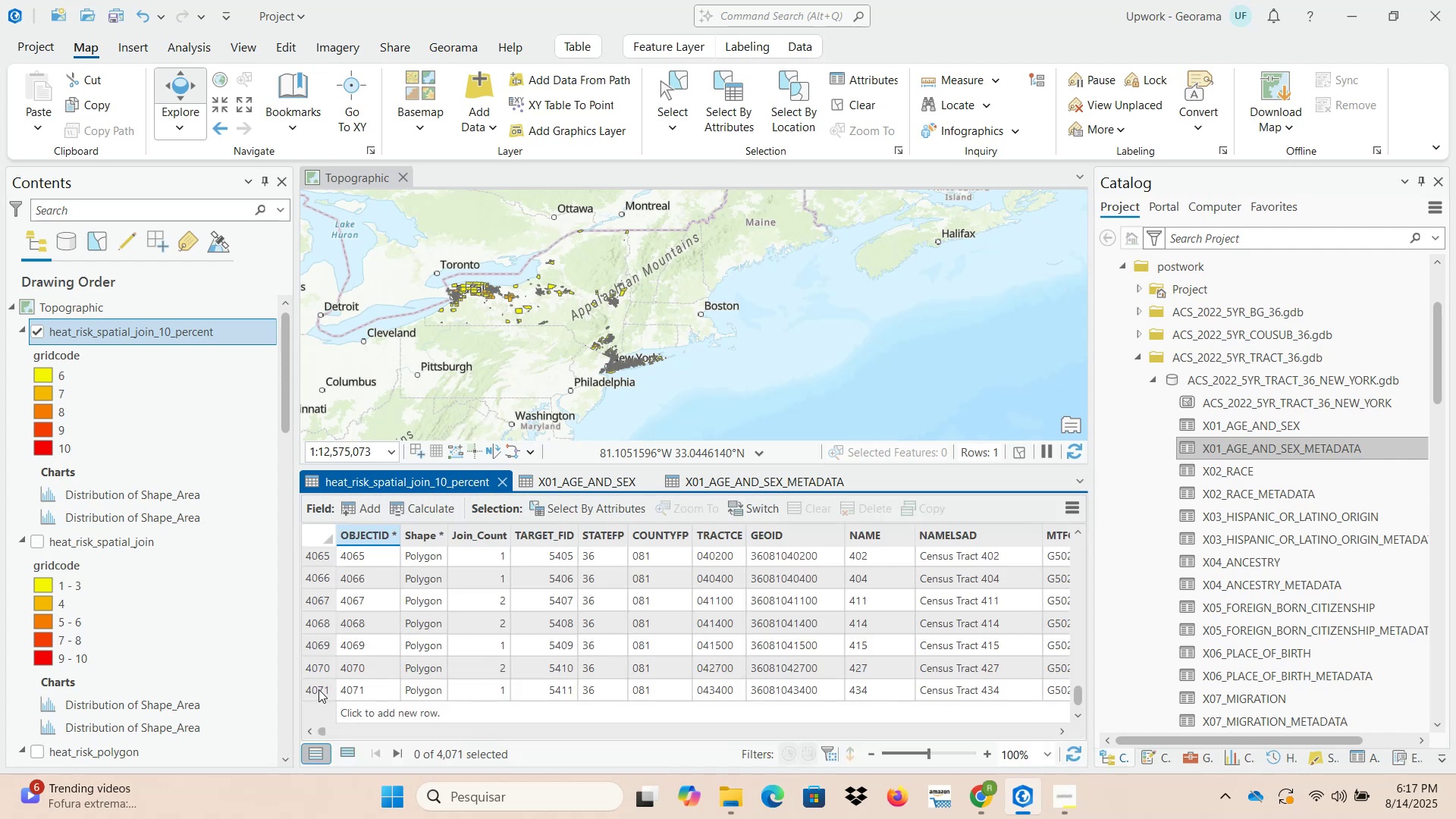 
double_click([315, 689])
 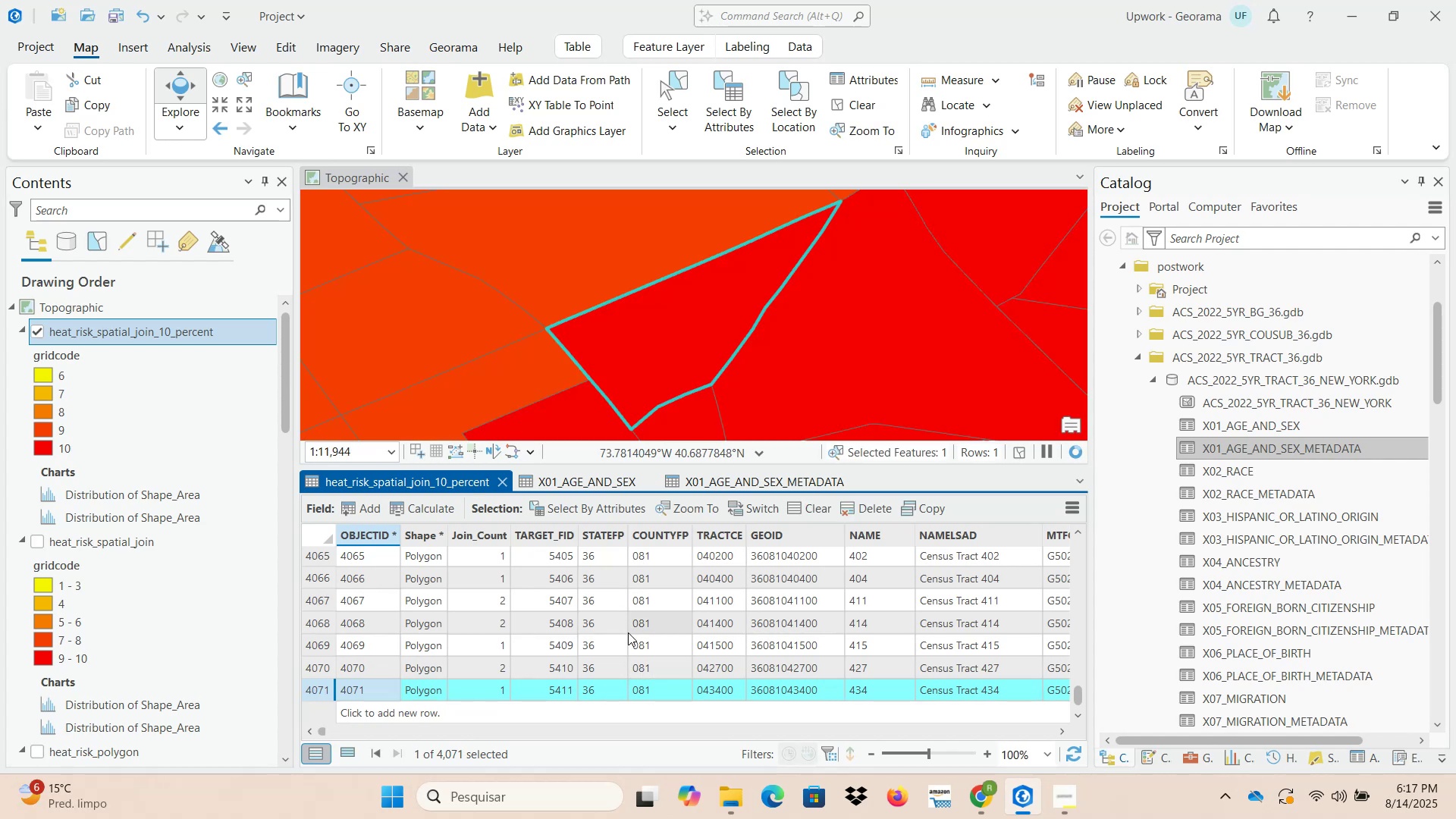 
wait(5.22)
 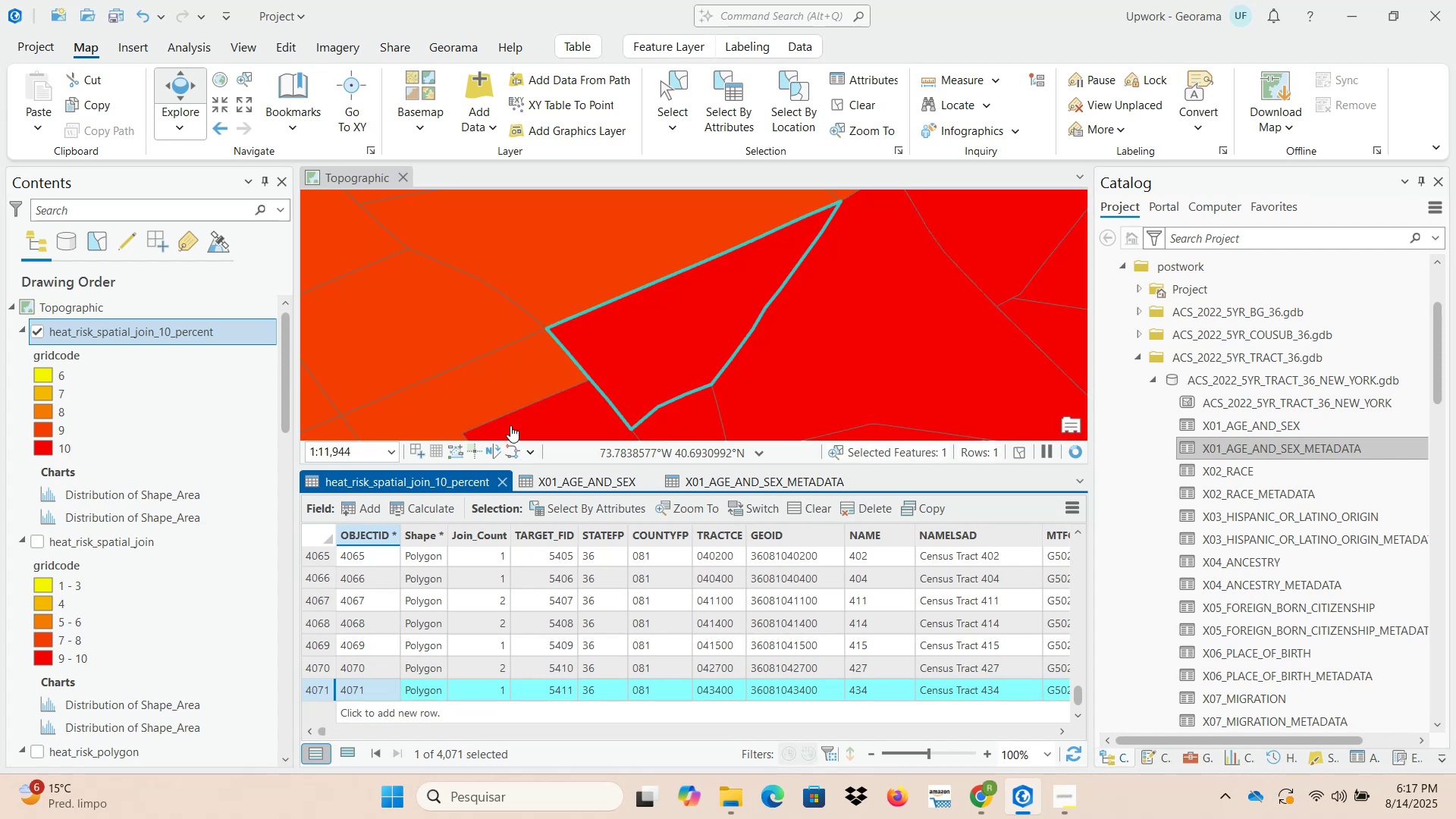 
scroll: coordinate [711, 356], scroll_direction: down, amount: 12.0
 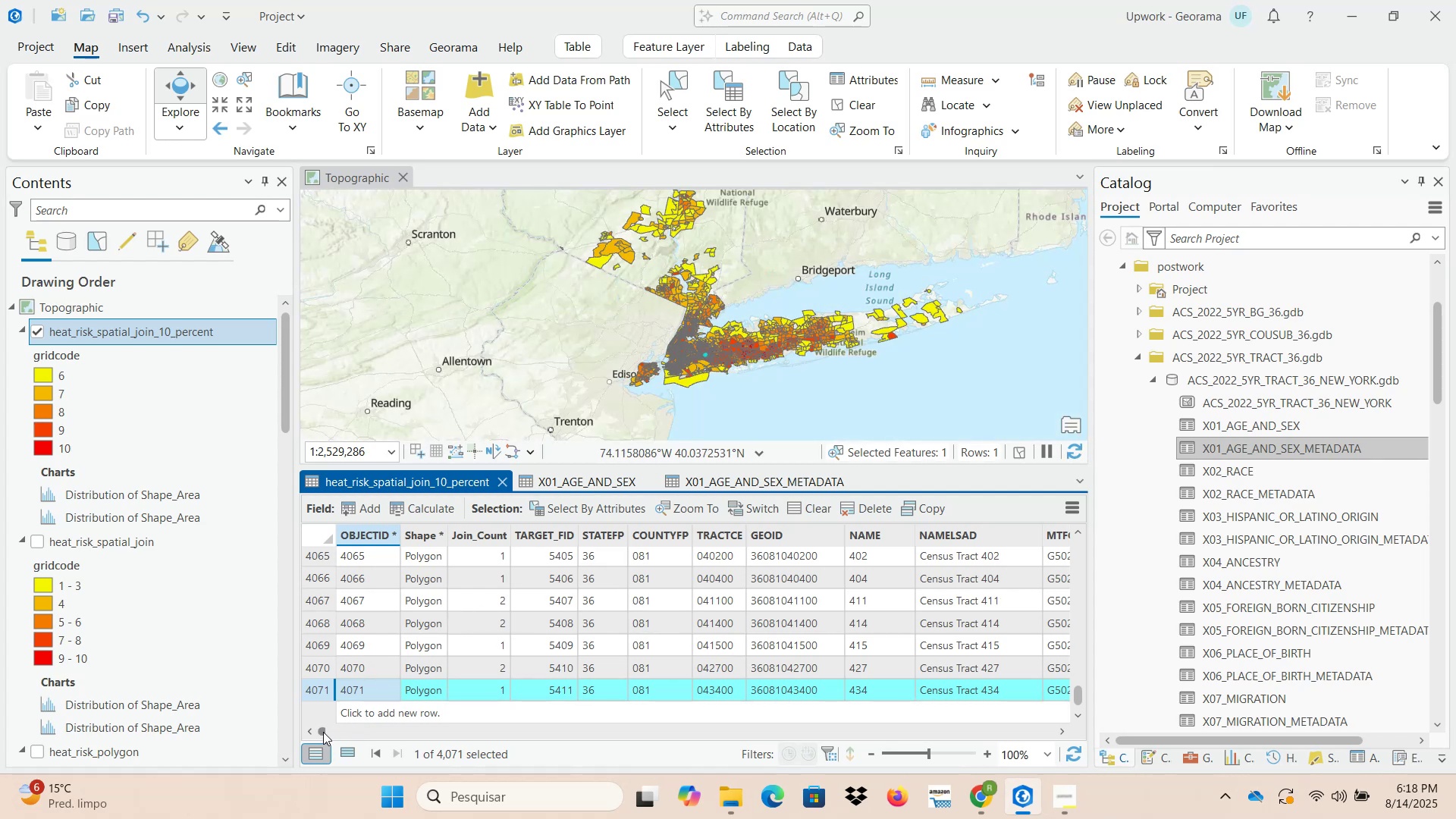 
wait(5.05)
 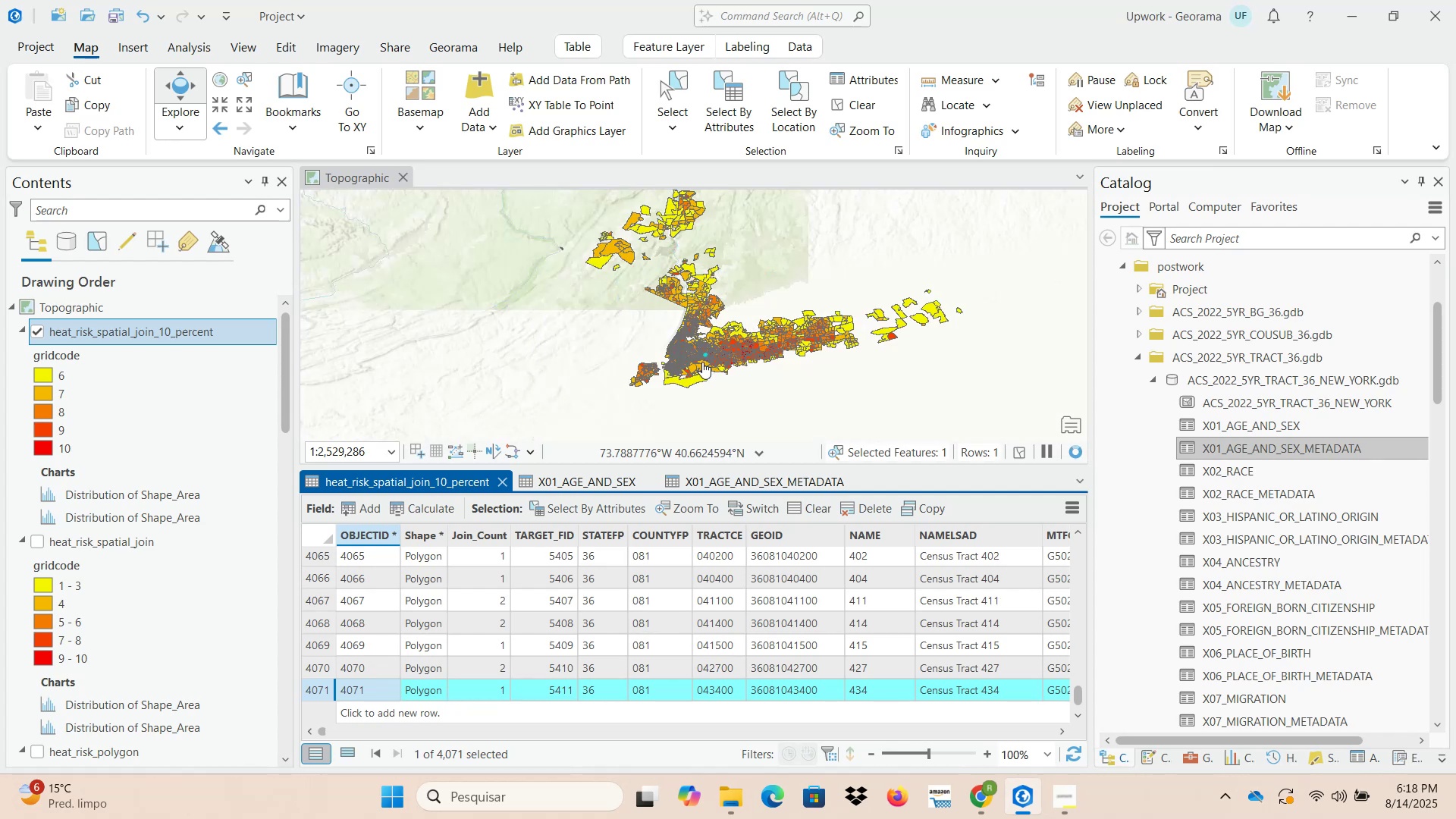 
left_click_drag(start_coordinate=[323, 732], to_coordinate=[1071, 733])
 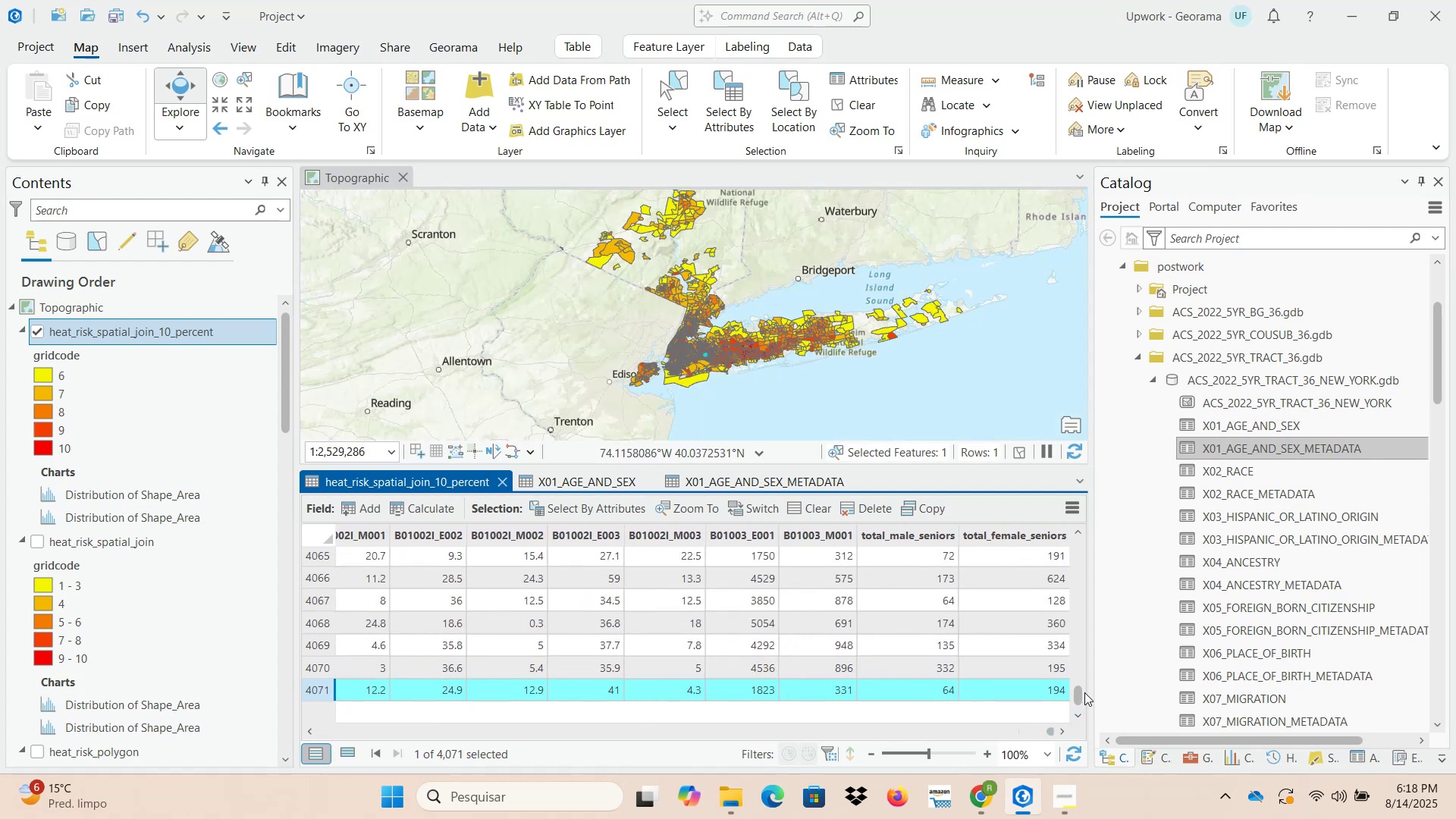 
left_click_drag(start_coordinate=[1081, 690], to_coordinate=[1081, 526])
 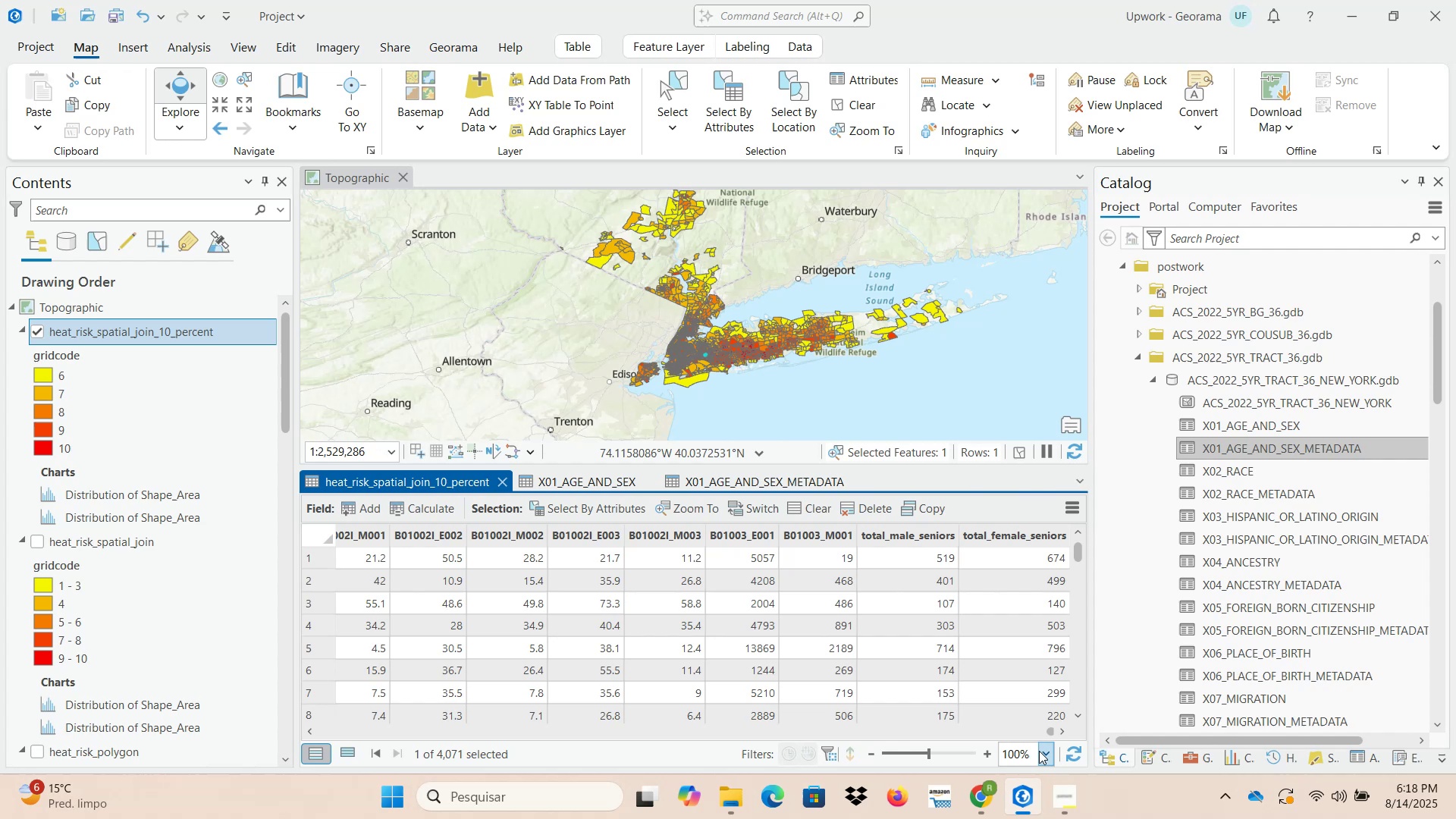 
left_click_drag(start_coordinate=[1051, 733], to_coordinate=[339, 733])
 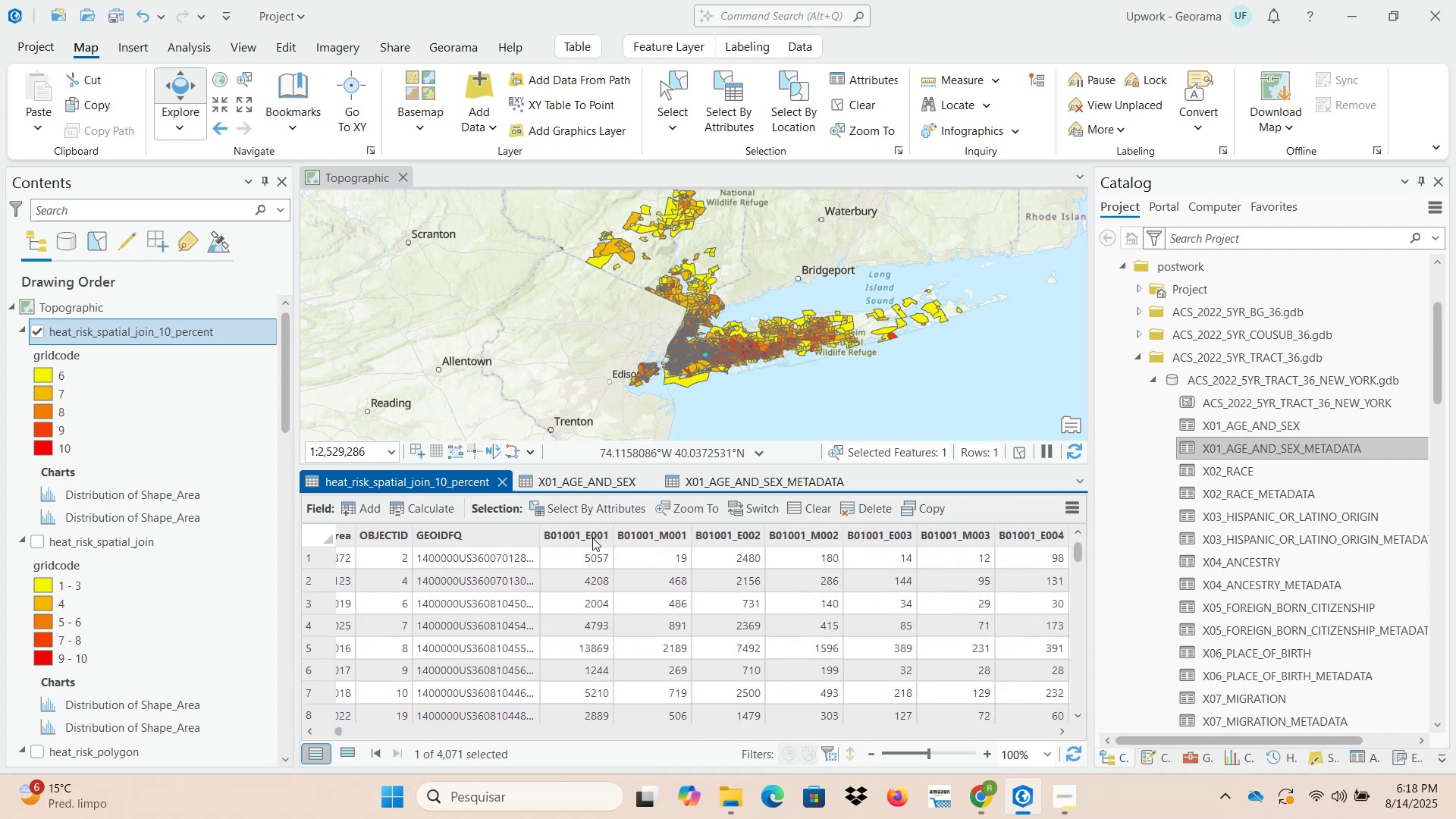 
left_click([594, 538])
 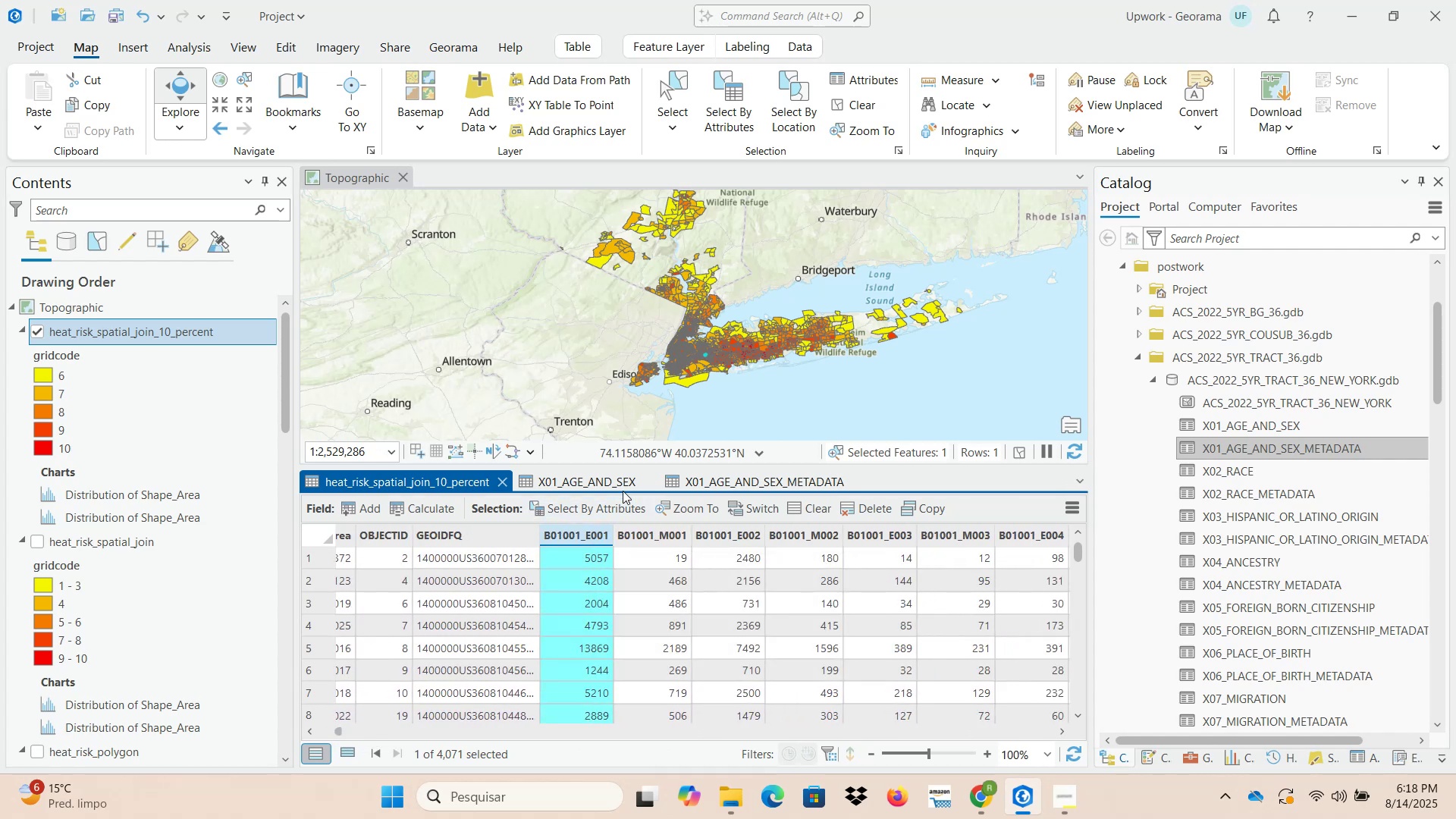 
left_click([624, 482])
 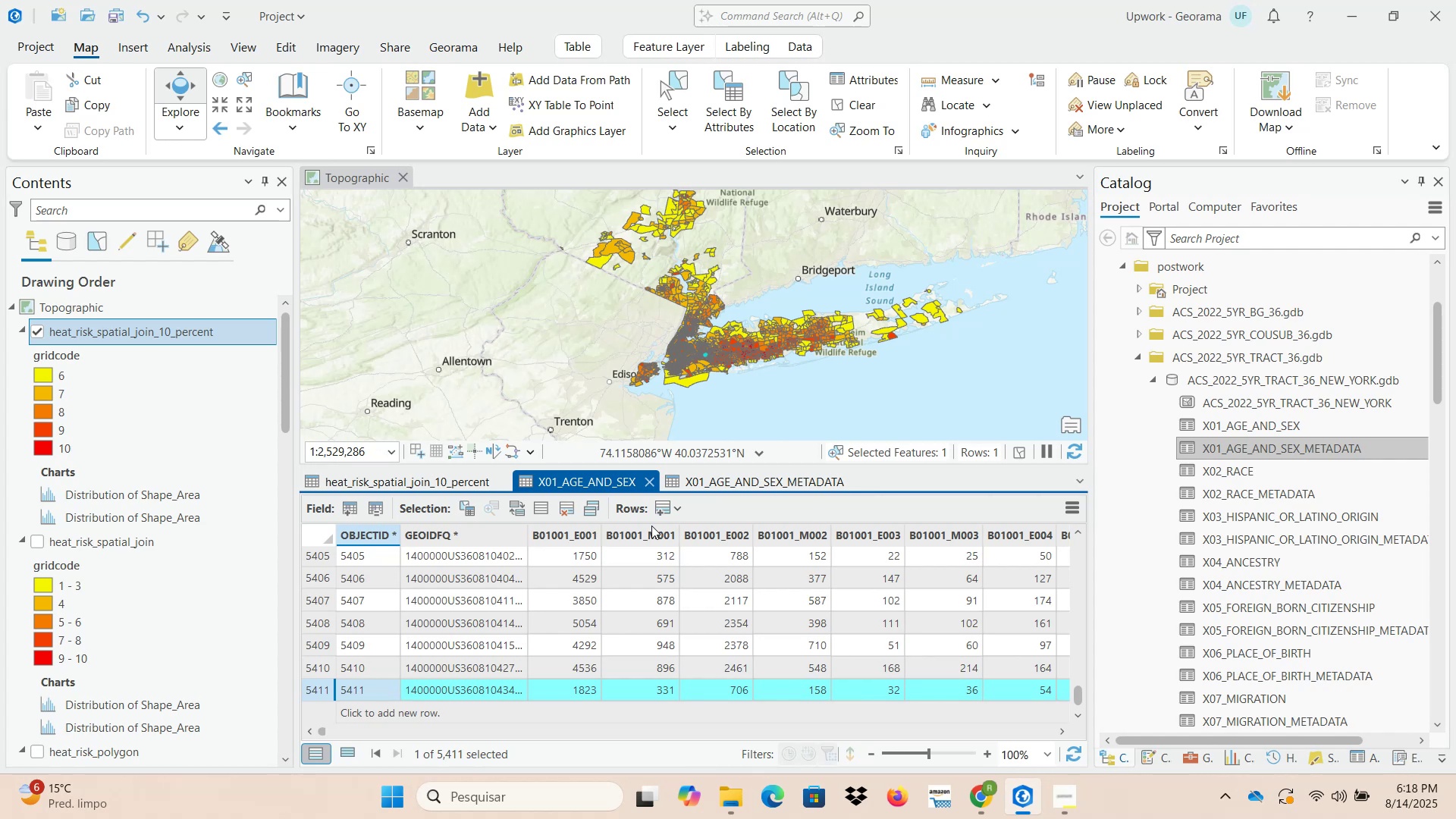 
left_click([713, 487])
 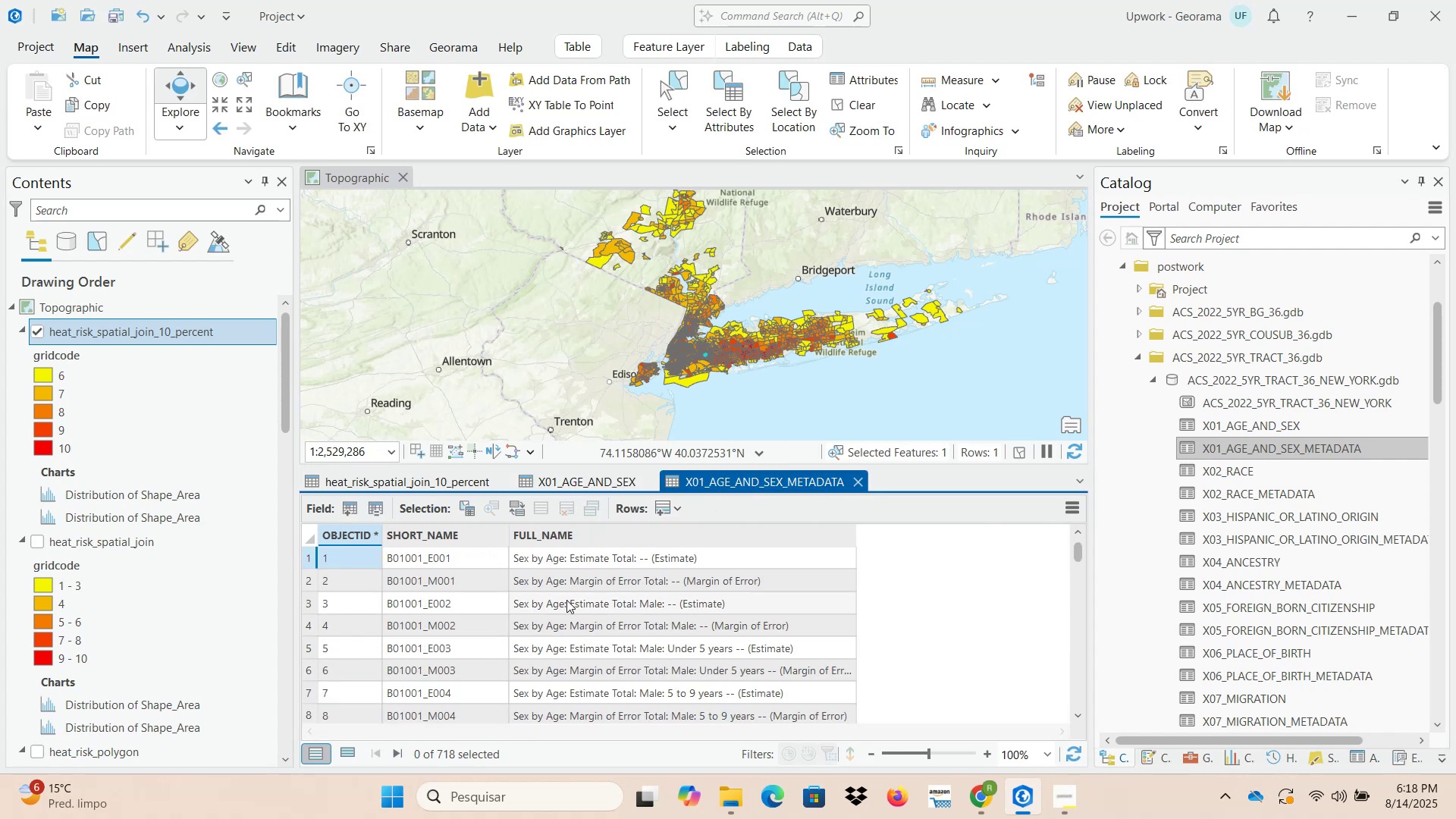 
scroll: coordinate [490, 595], scroll_direction: up, amount: 1.0
 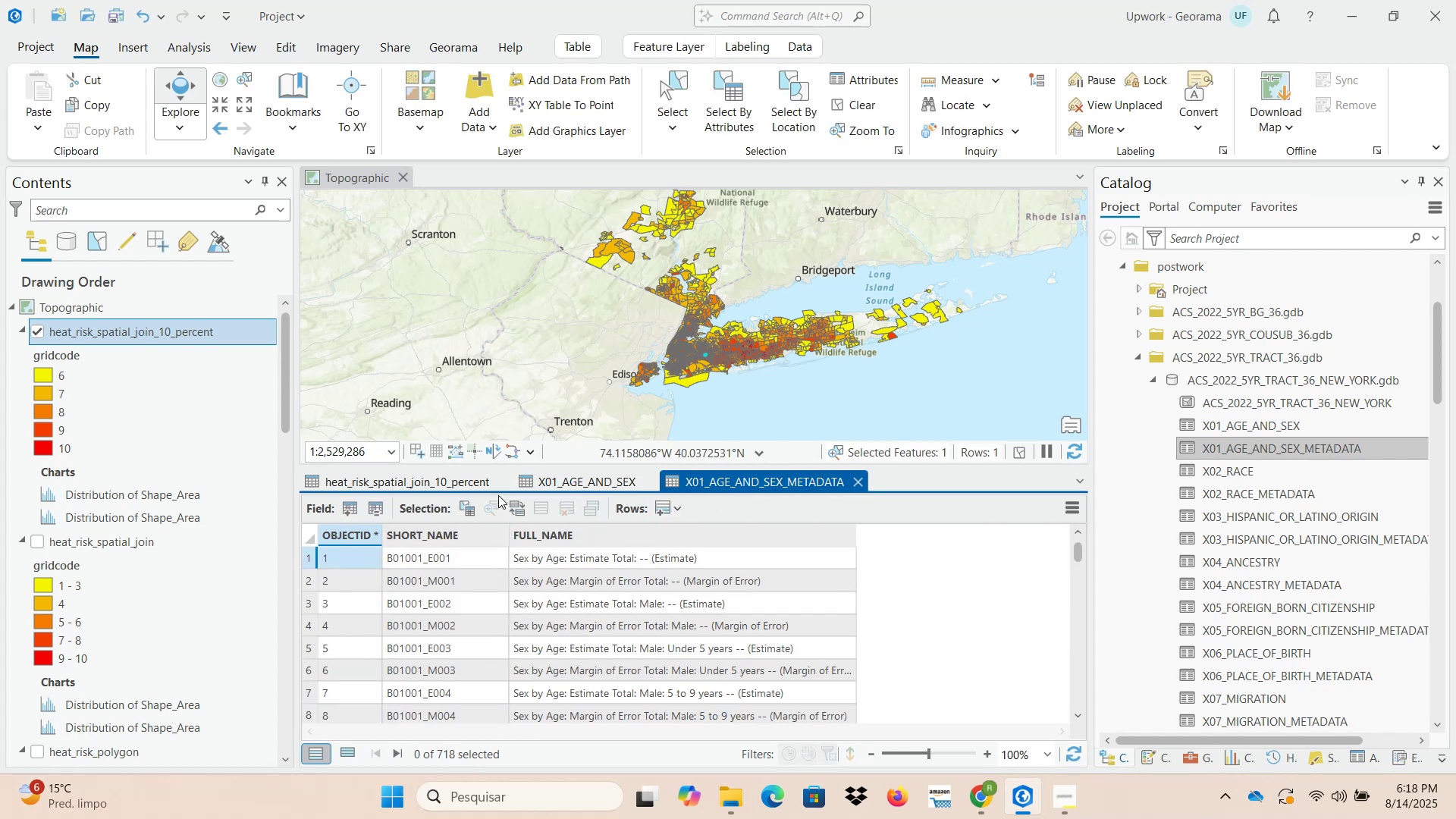 
left_click([466, 479])
 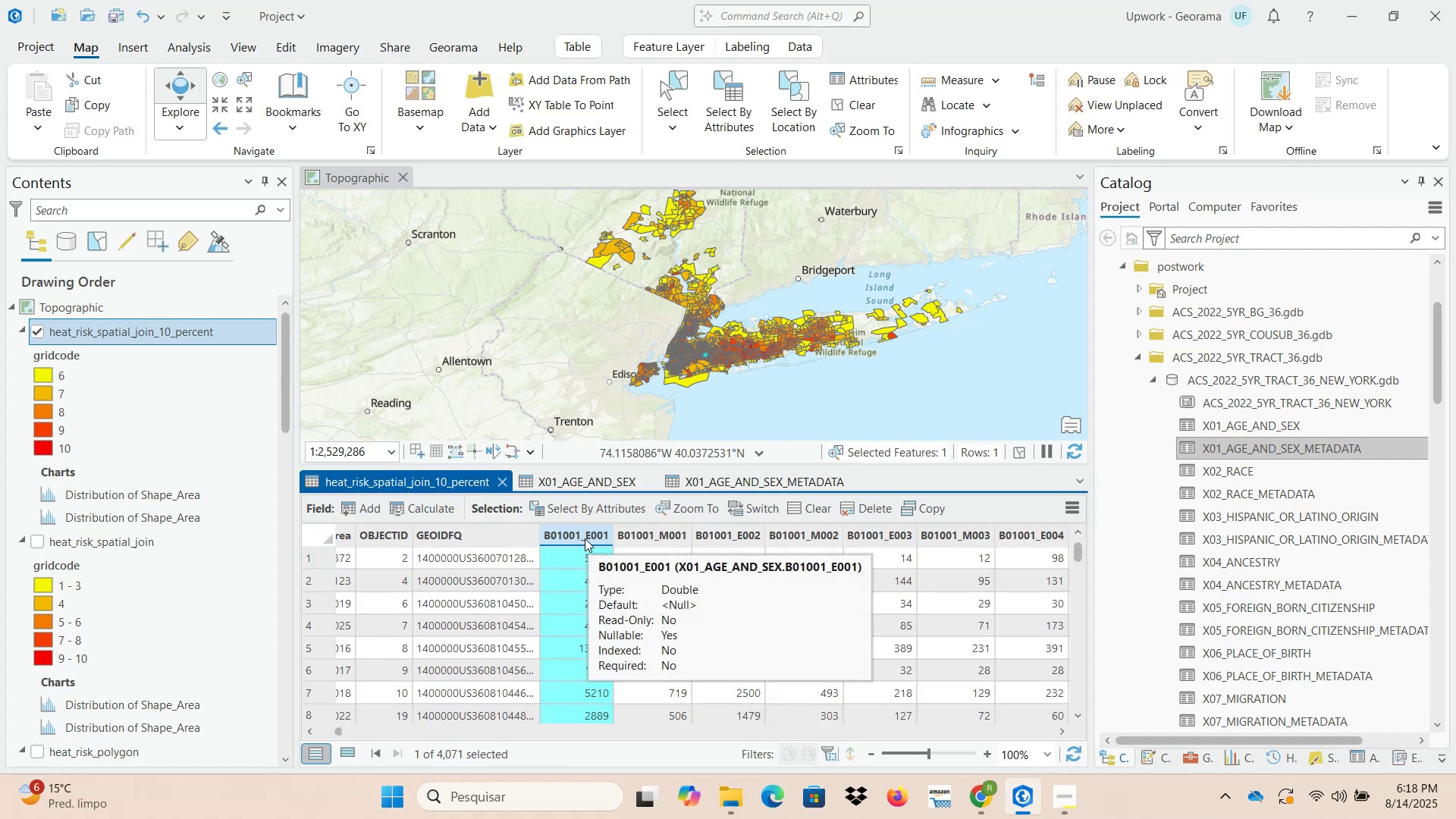 
right_click([585, 538])
 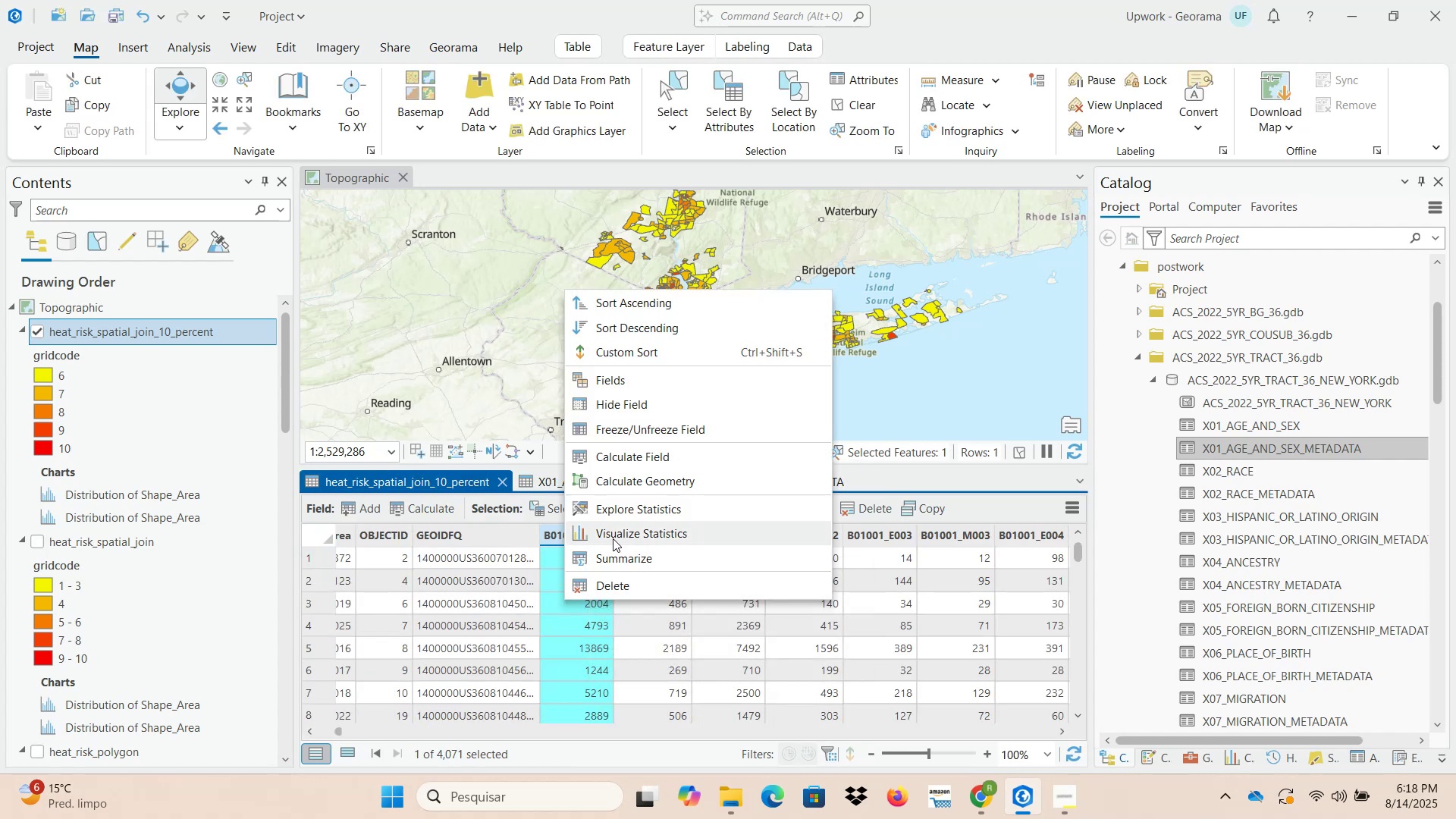 
left_click([614, 538])
 